 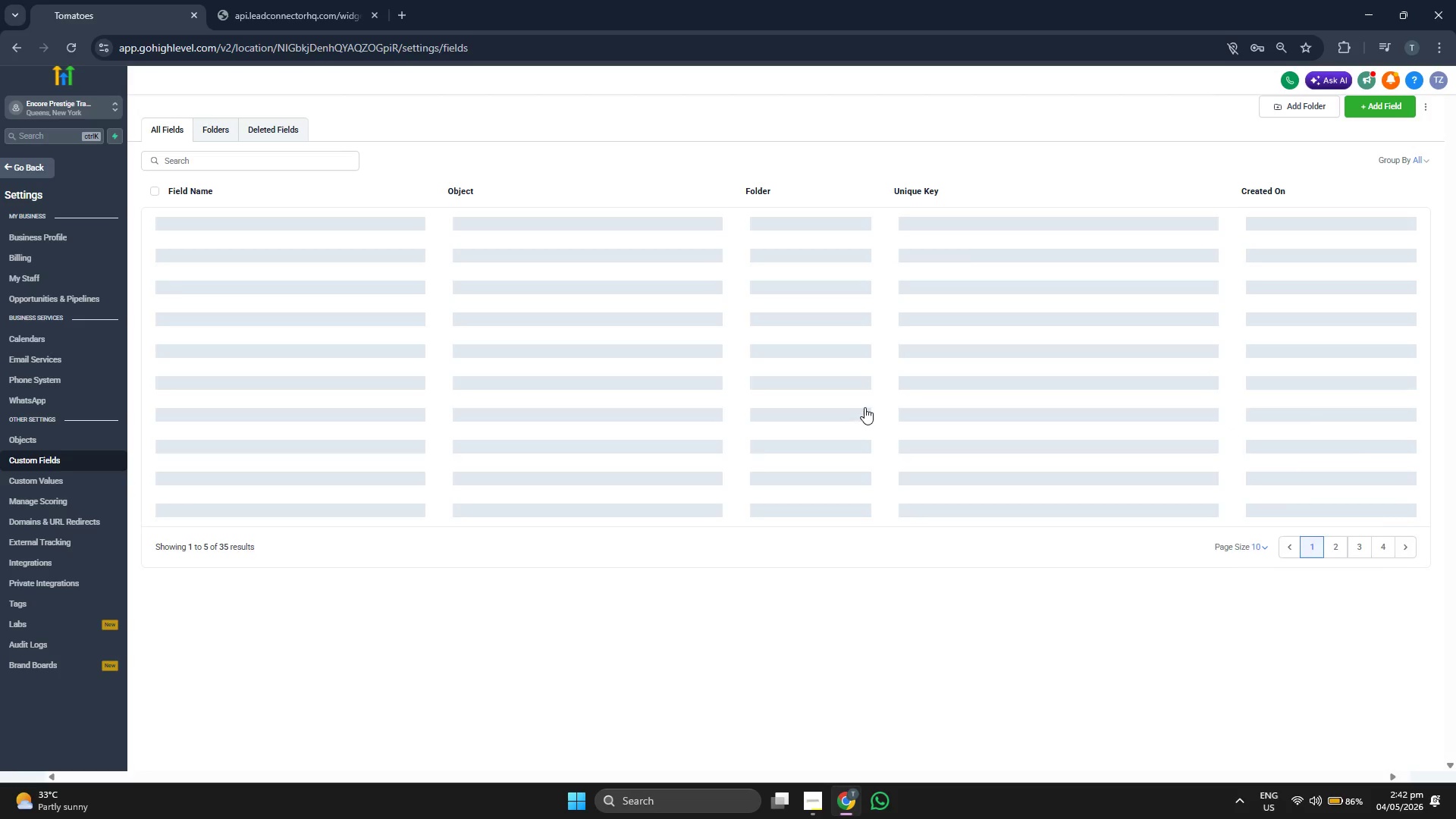 
left_click([37, 167])
 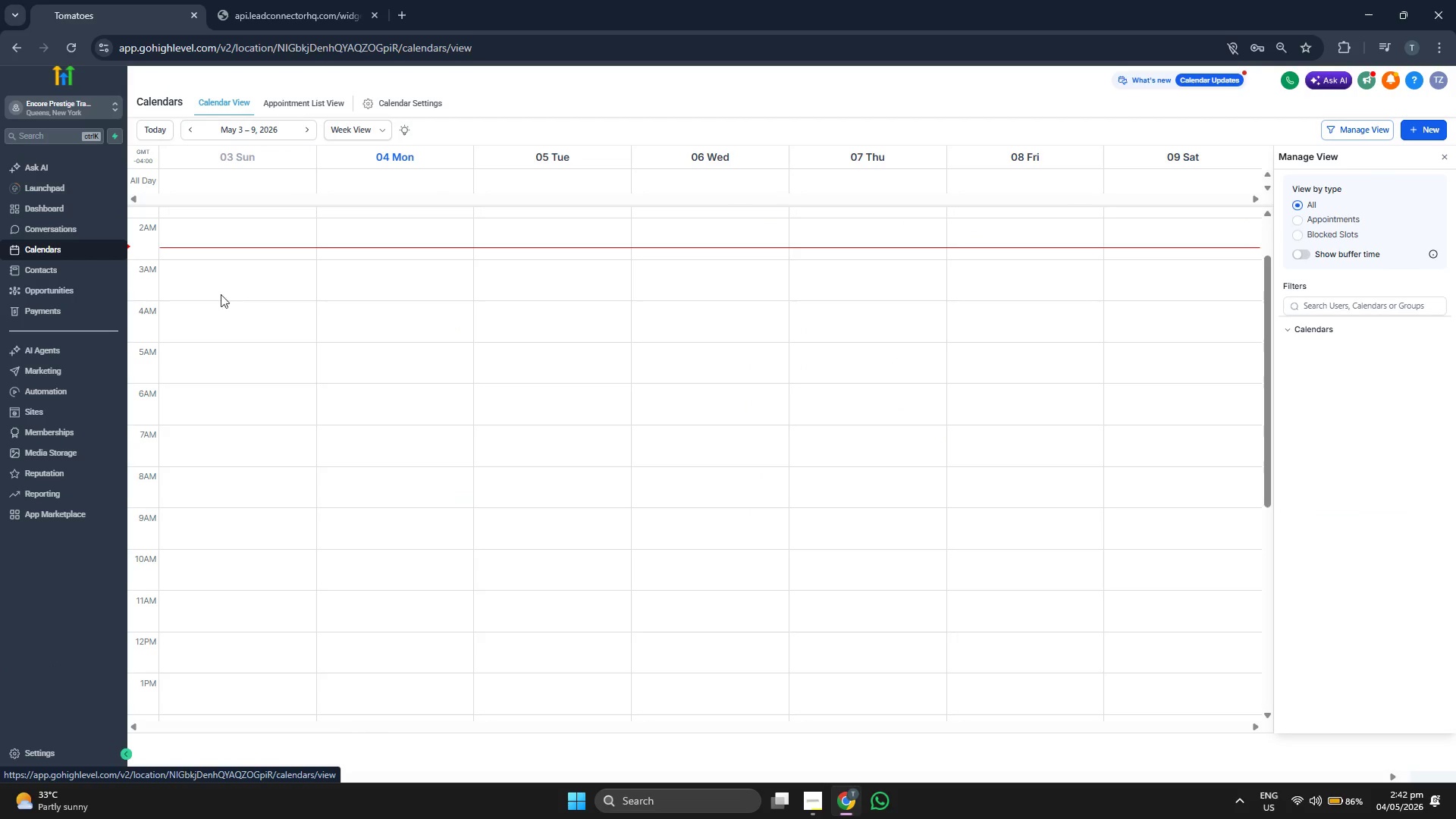 
left_click([74, 276])
 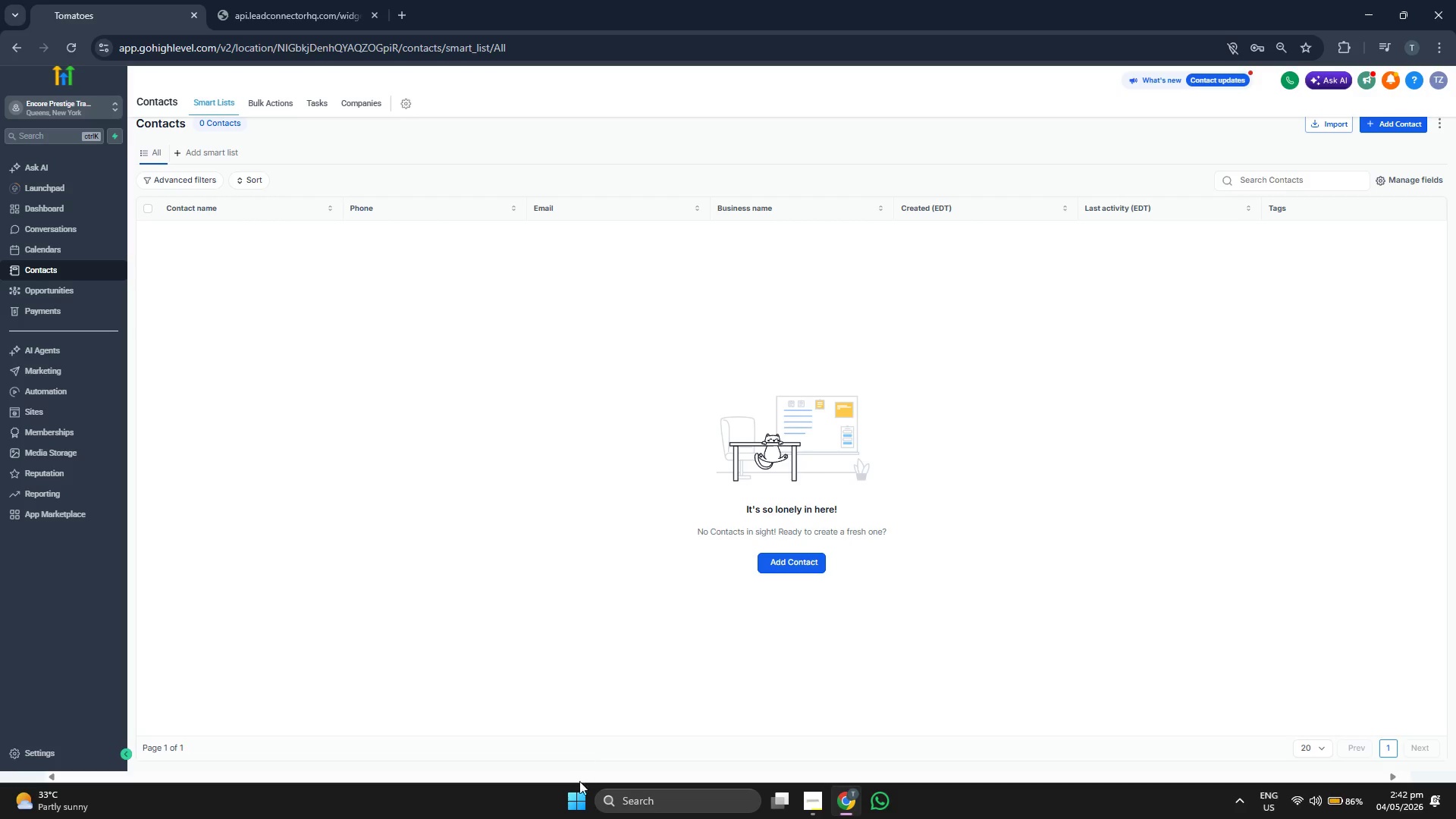 
wait(6.51)
 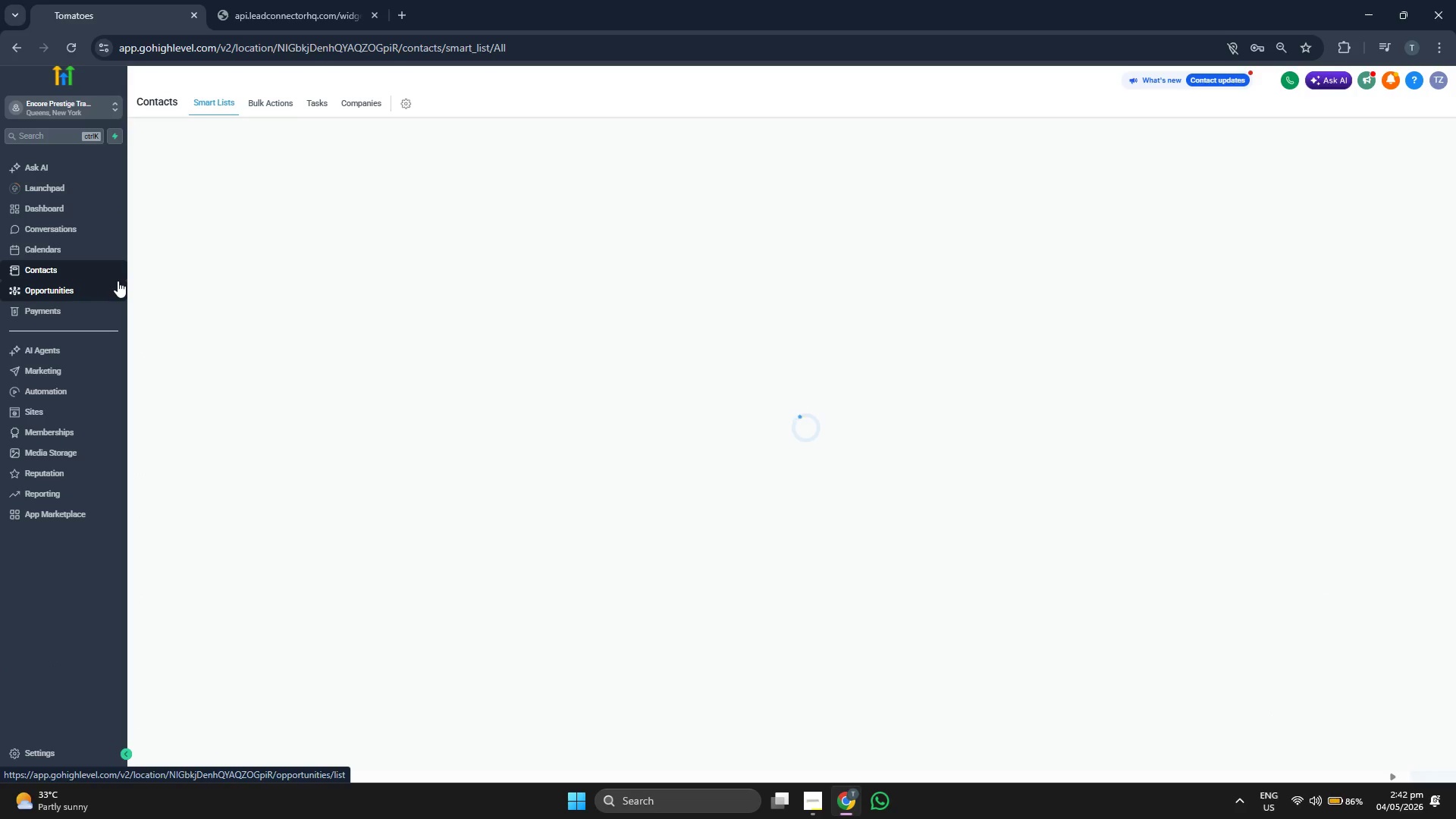 
left_click([801, 438])
 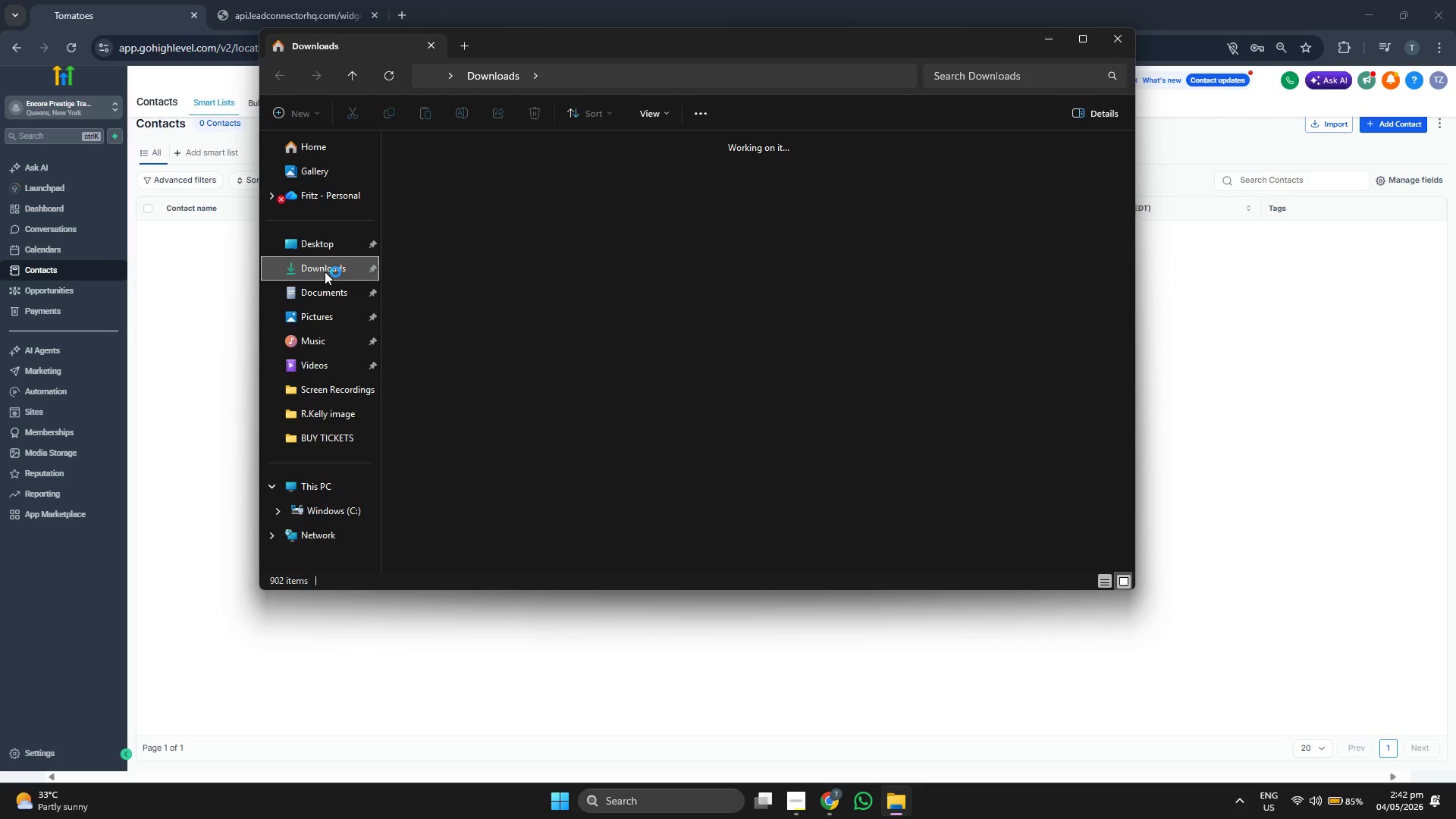 
wait(6.45)
 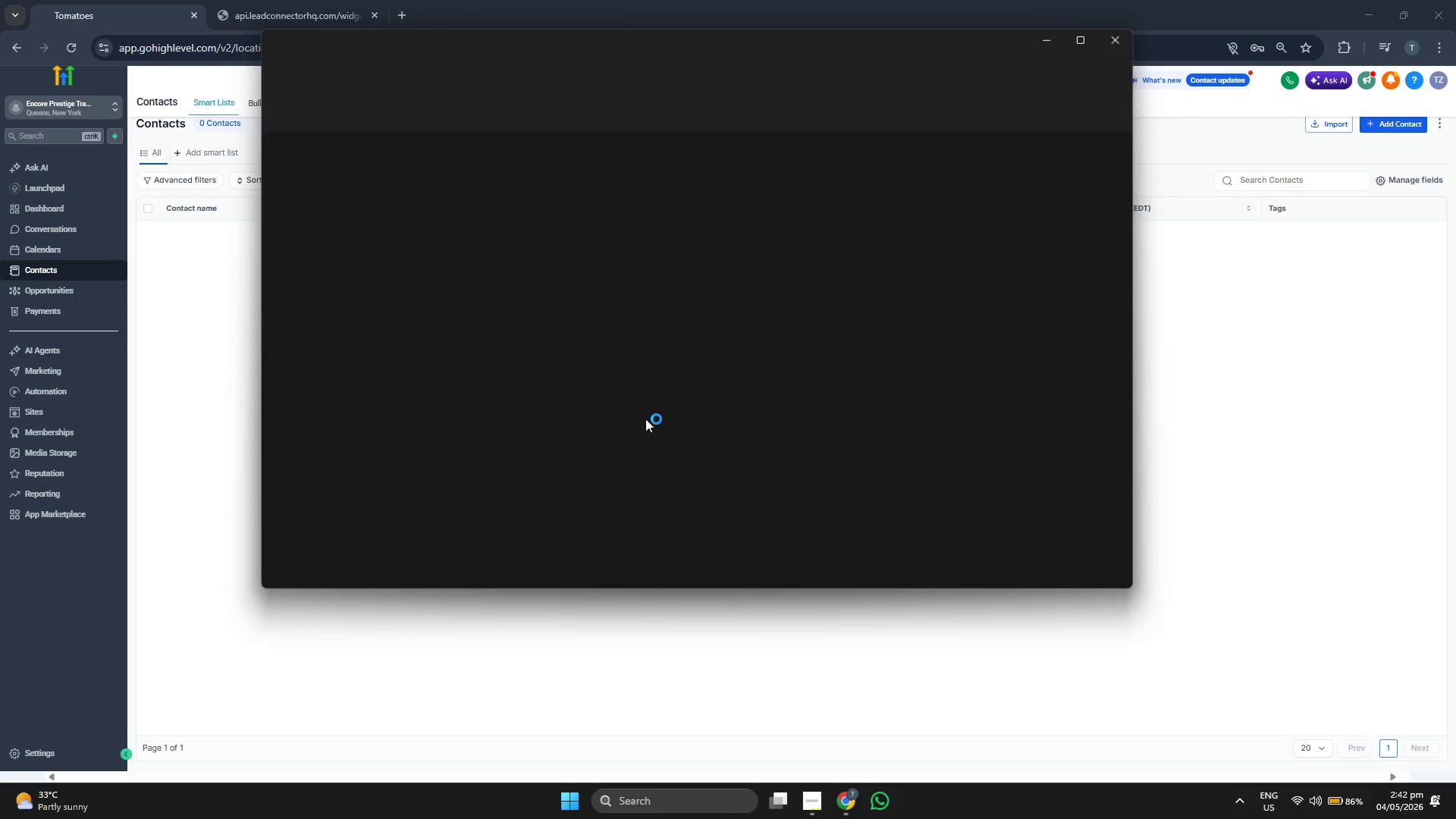 
double_click([454, 310])
 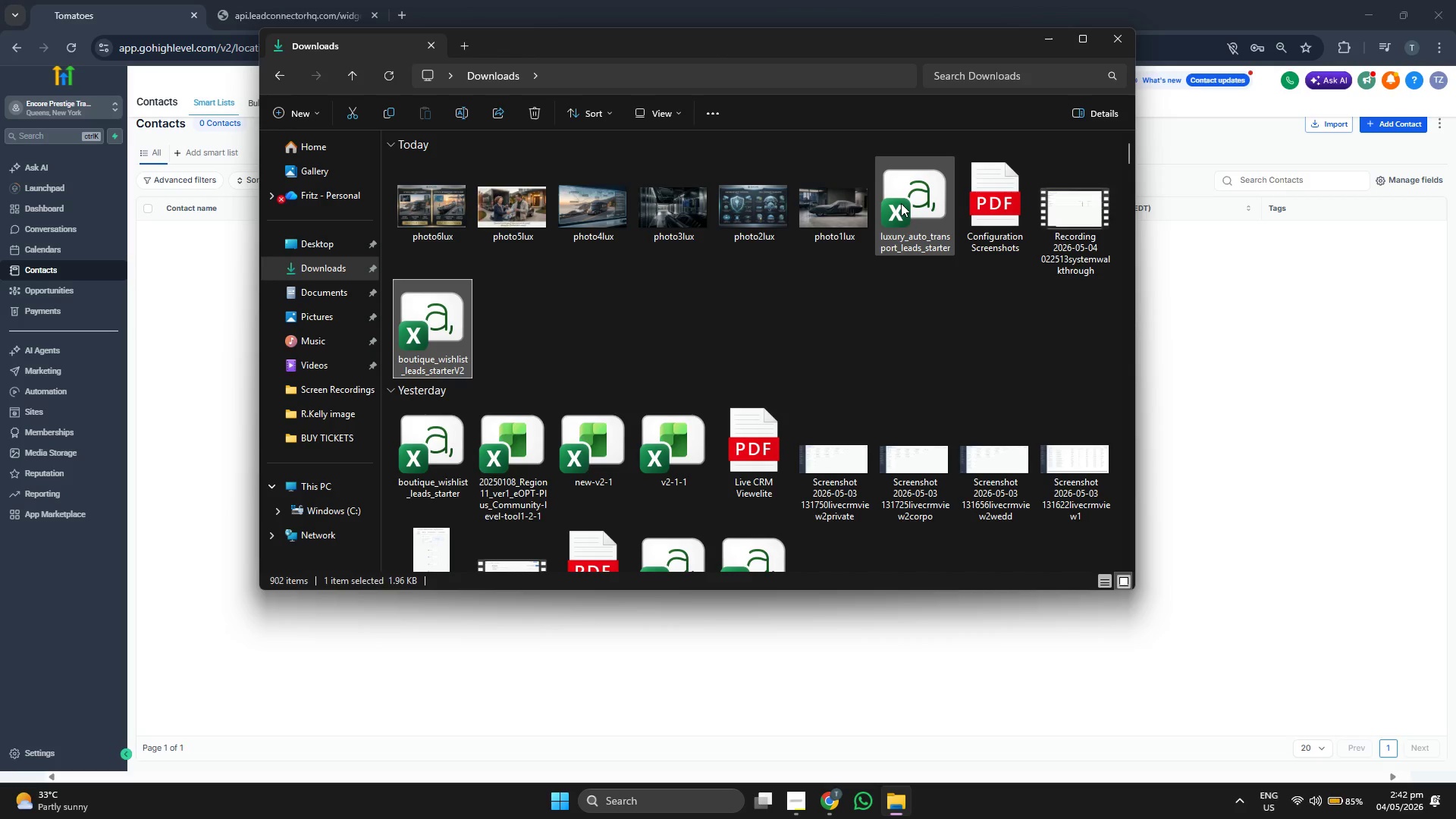 
mouse_move([896, 208])
 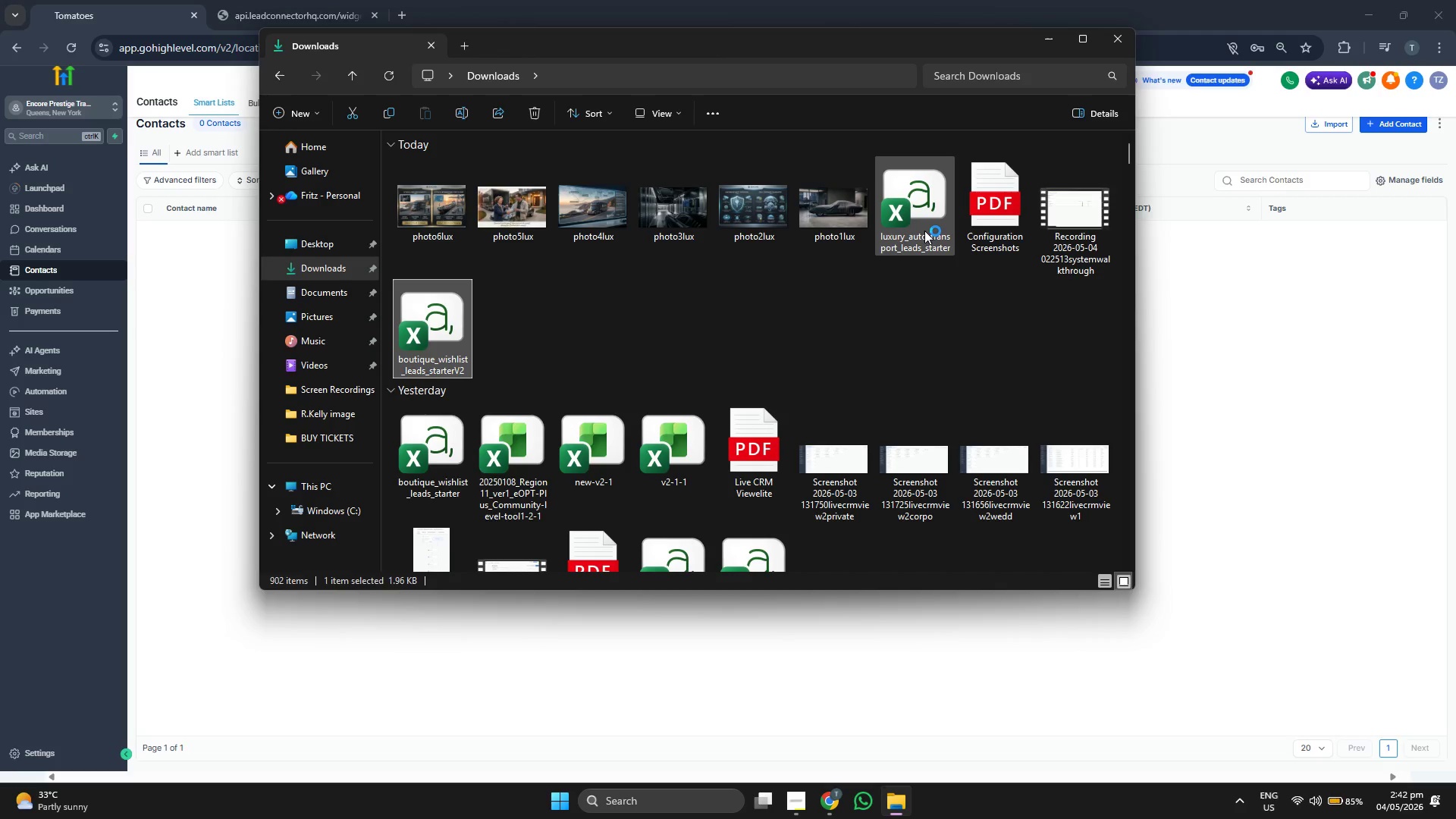 
double_click([905, 193])
 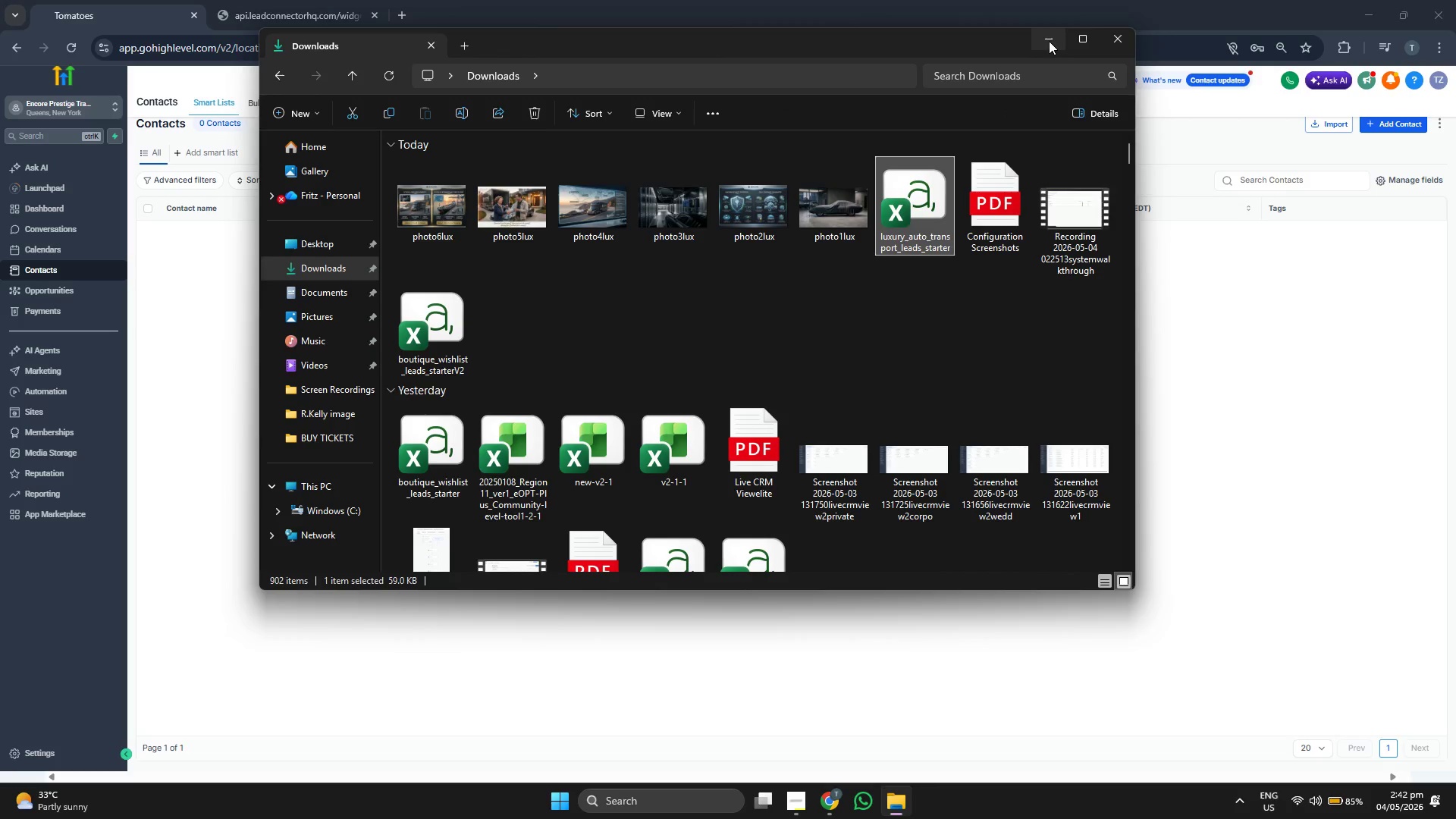 
left_click([1049, 41])
 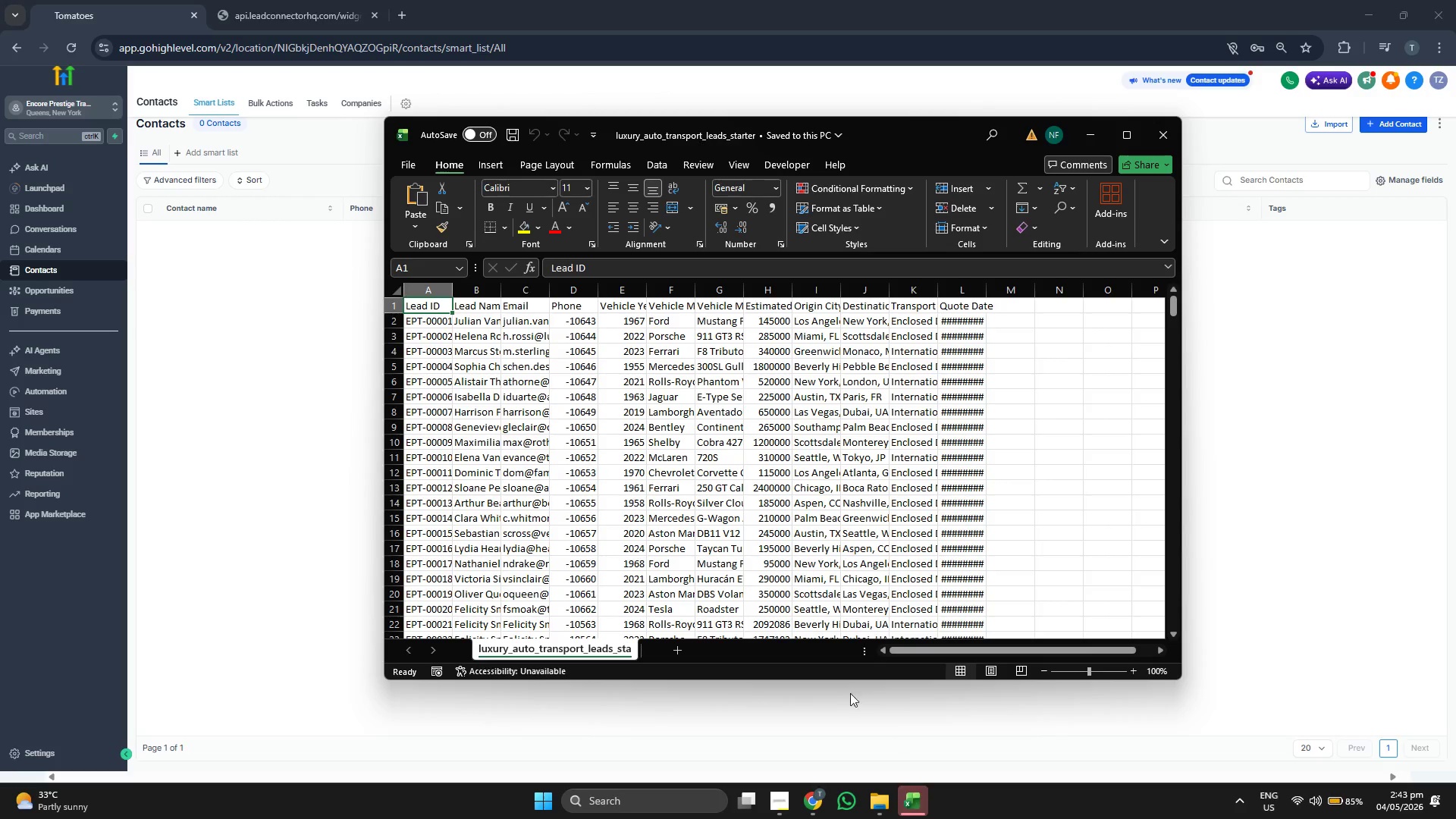 
wait(5.53)
 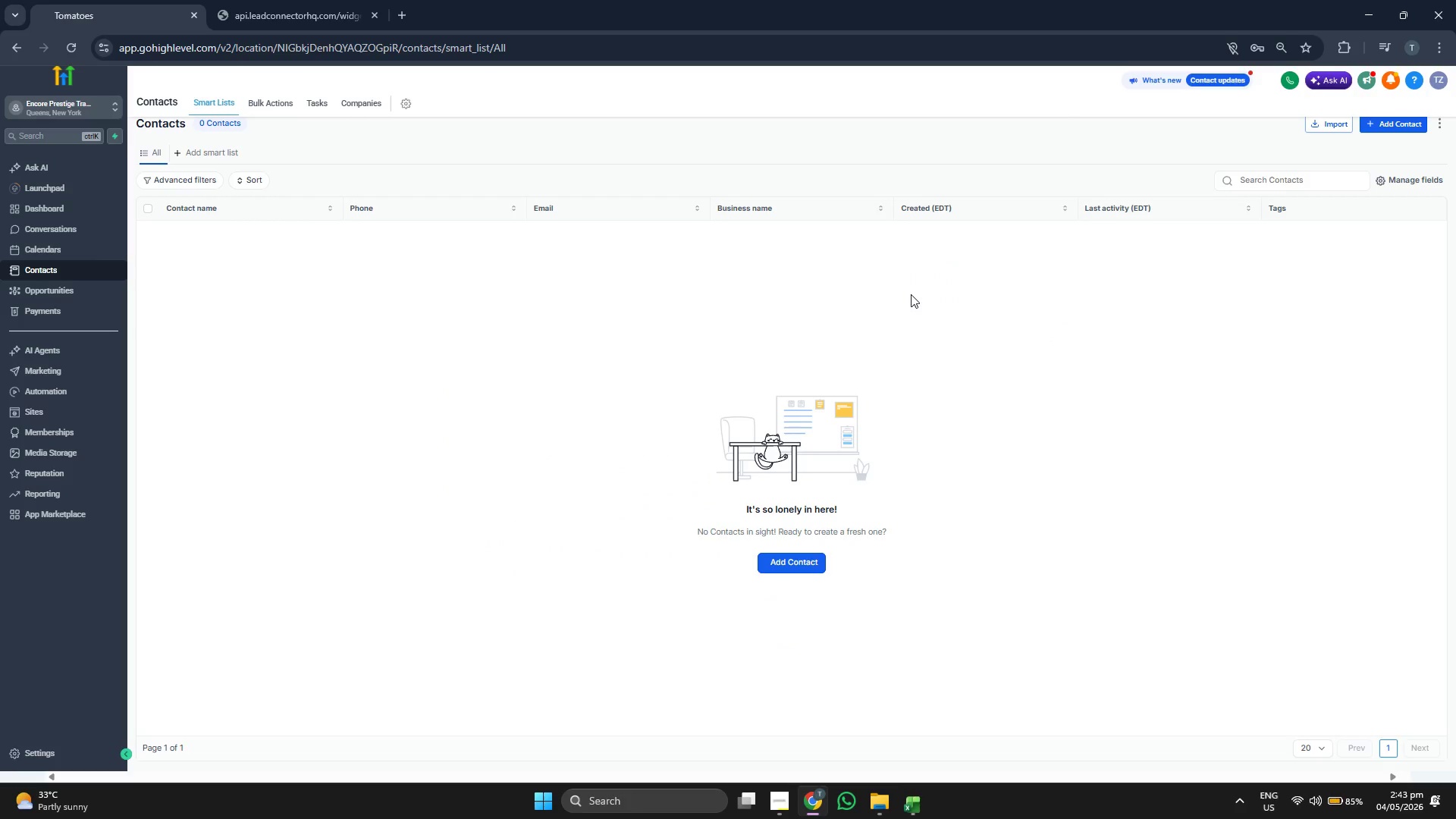 
left_click_drag(start_coordinate=[891, 127], to_coordinate=[804, 125])
 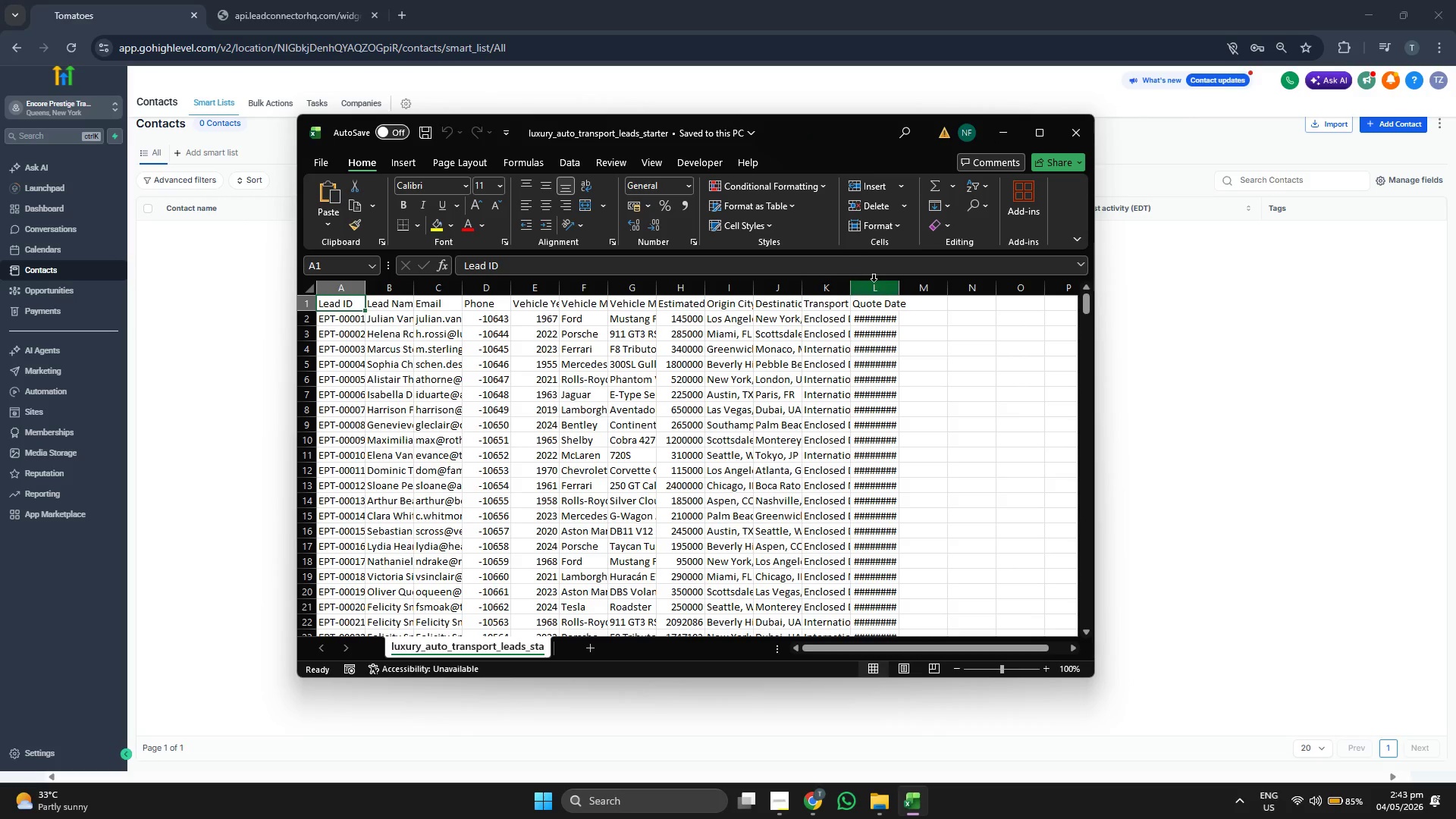 
left_click_drag(start_coordinate=[900, 287], to_coordinate=[936, 290])
 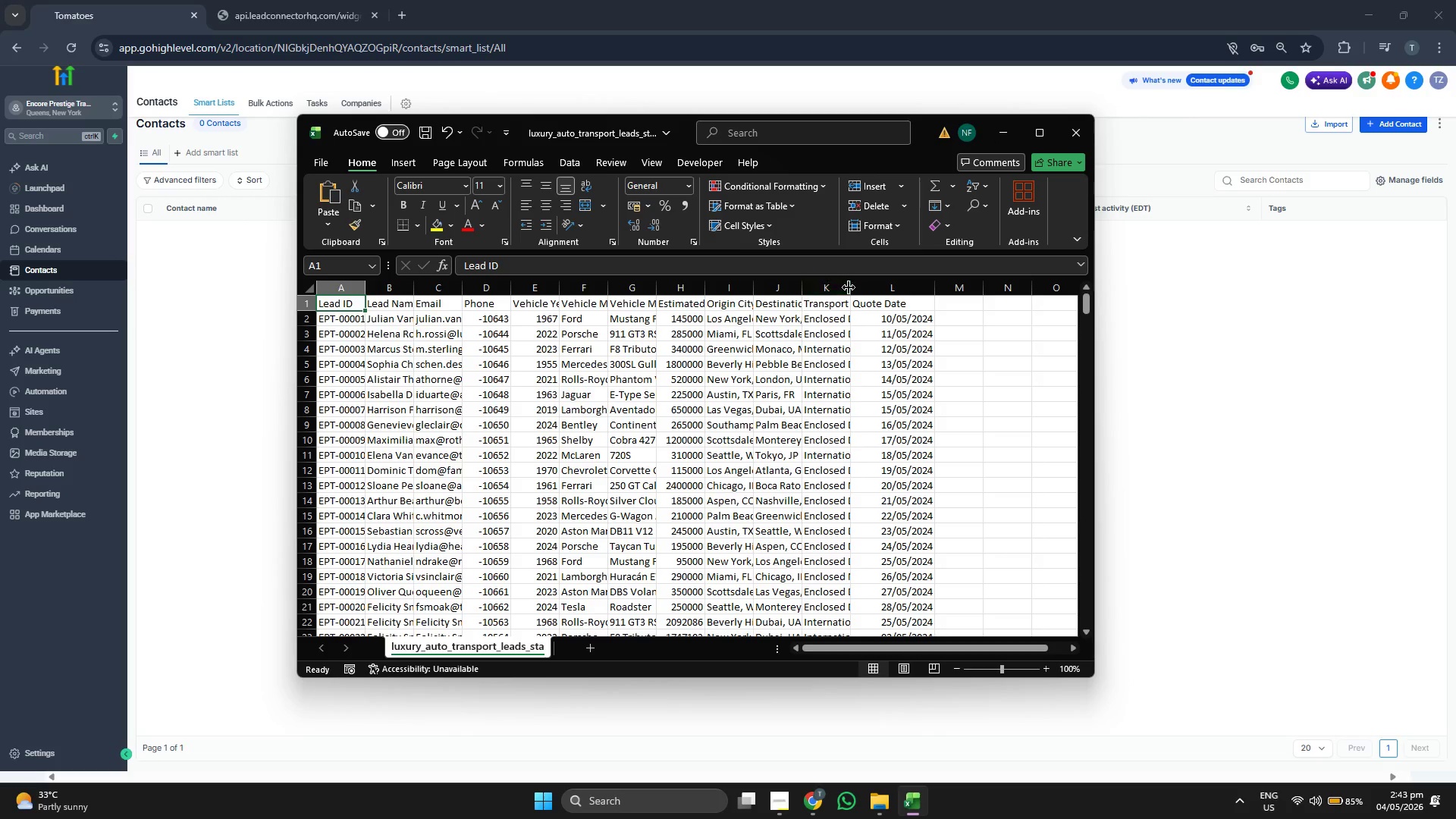 
left_click_drag(start_coordinate=[851, 287], to_coordinate=[876, 287])
 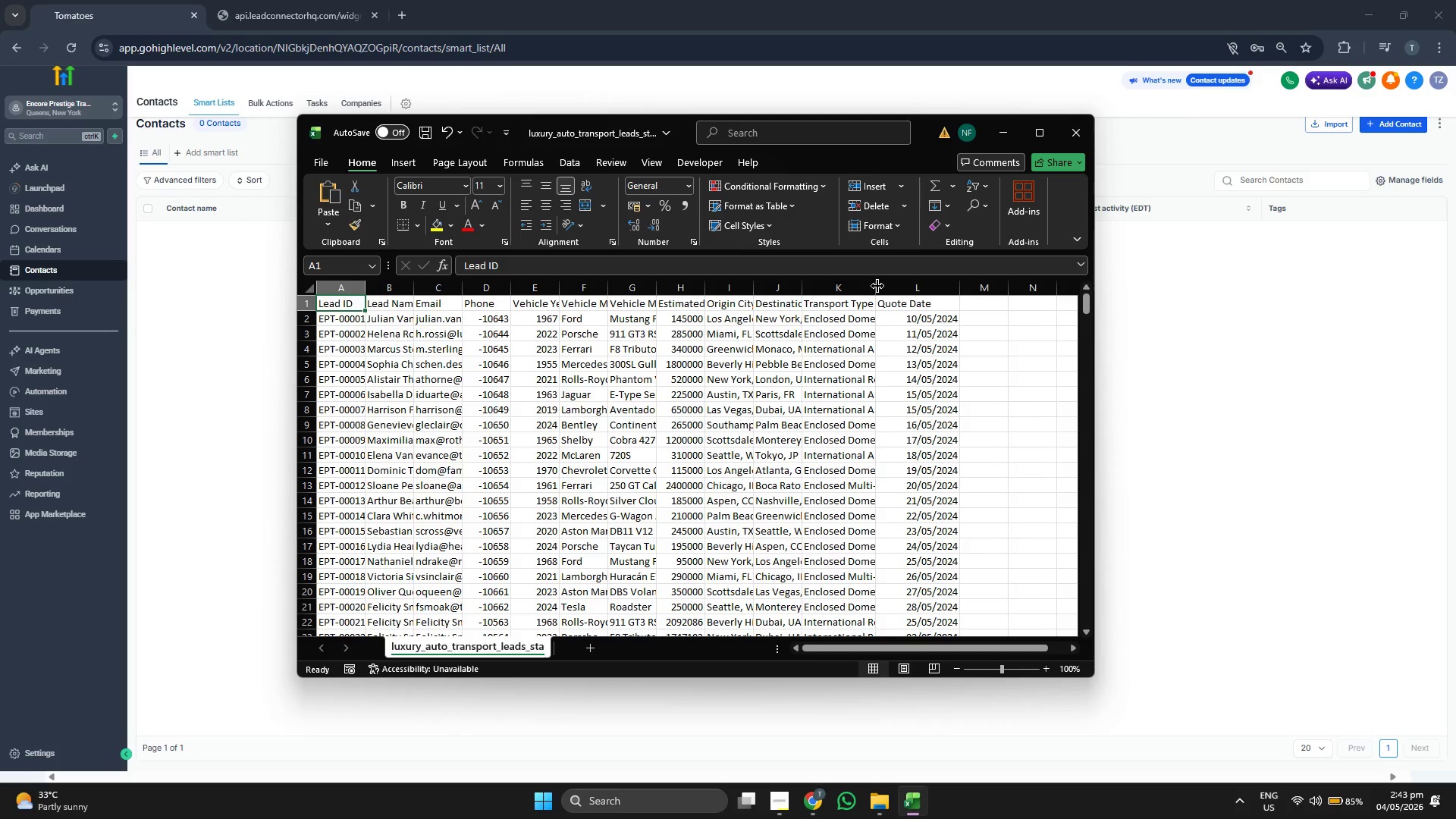 
left_click_drag(start_coordinate=[877, 286], to_coordinate=[890, 287])
 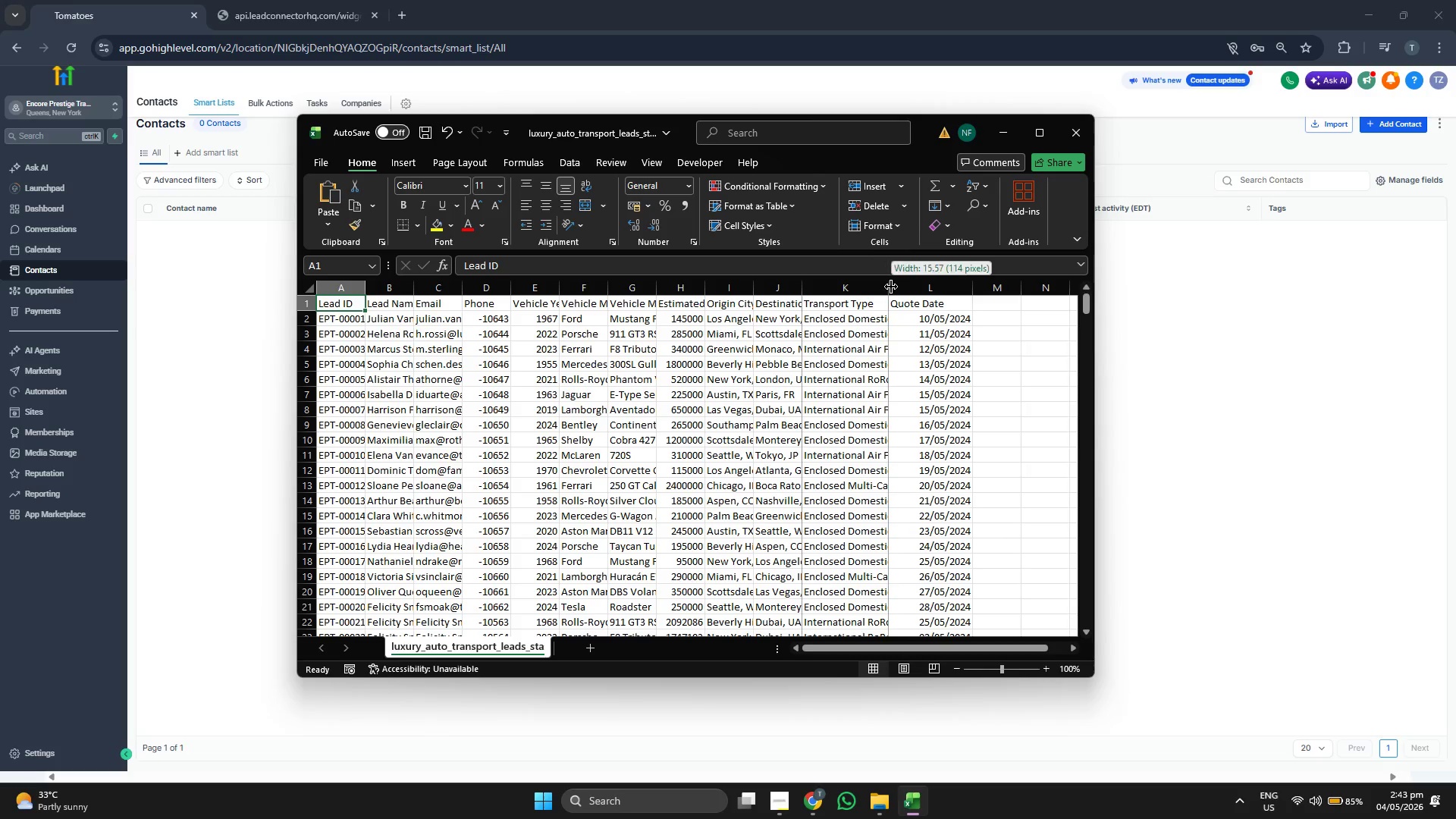 
left_click_drag(start_coordinate=[891, 287], to_coordinate=[903, 287])
 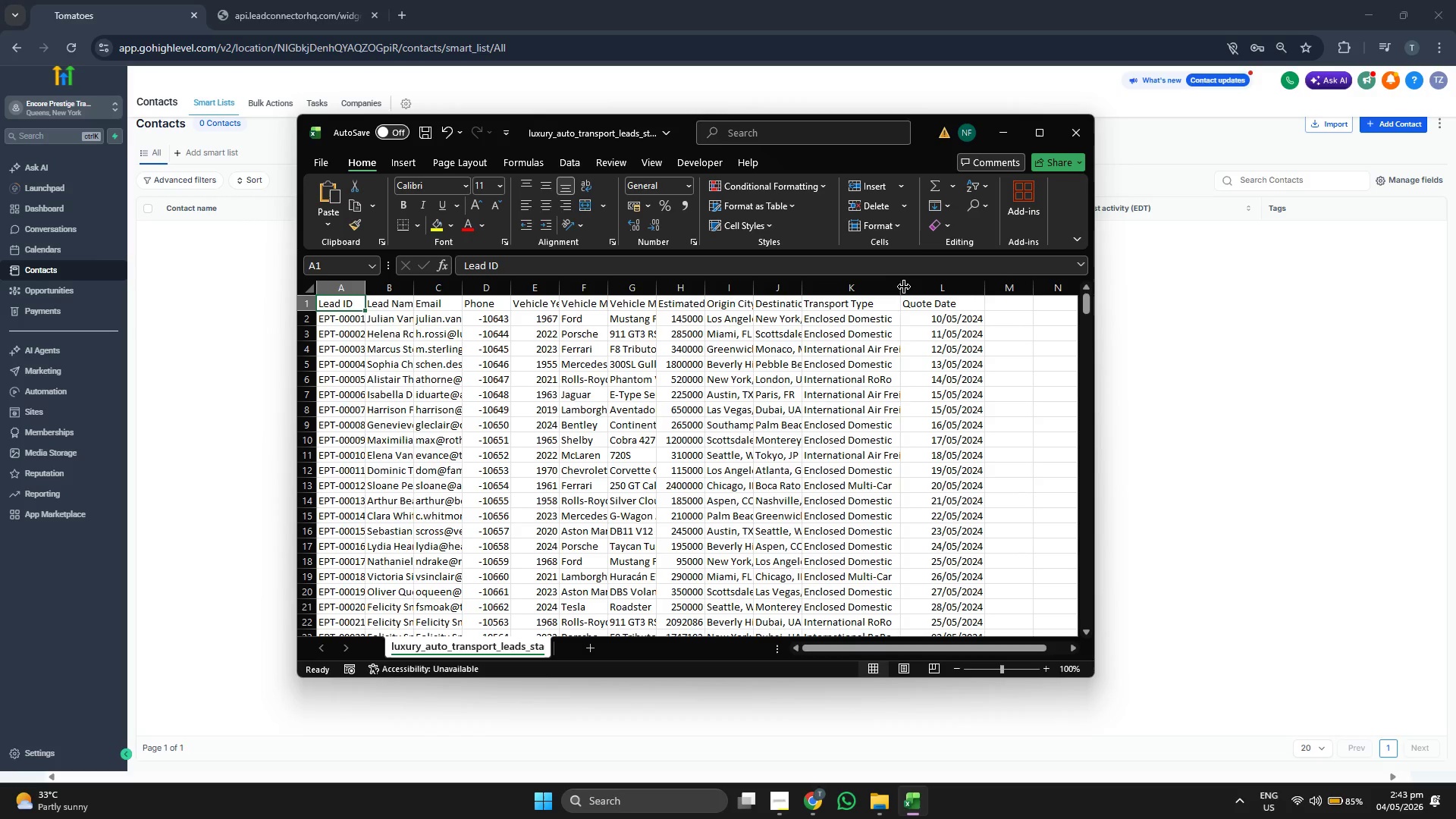 
left_click_drag(start_coordinate=[904, 287], to_coordinate=[914, 285])
 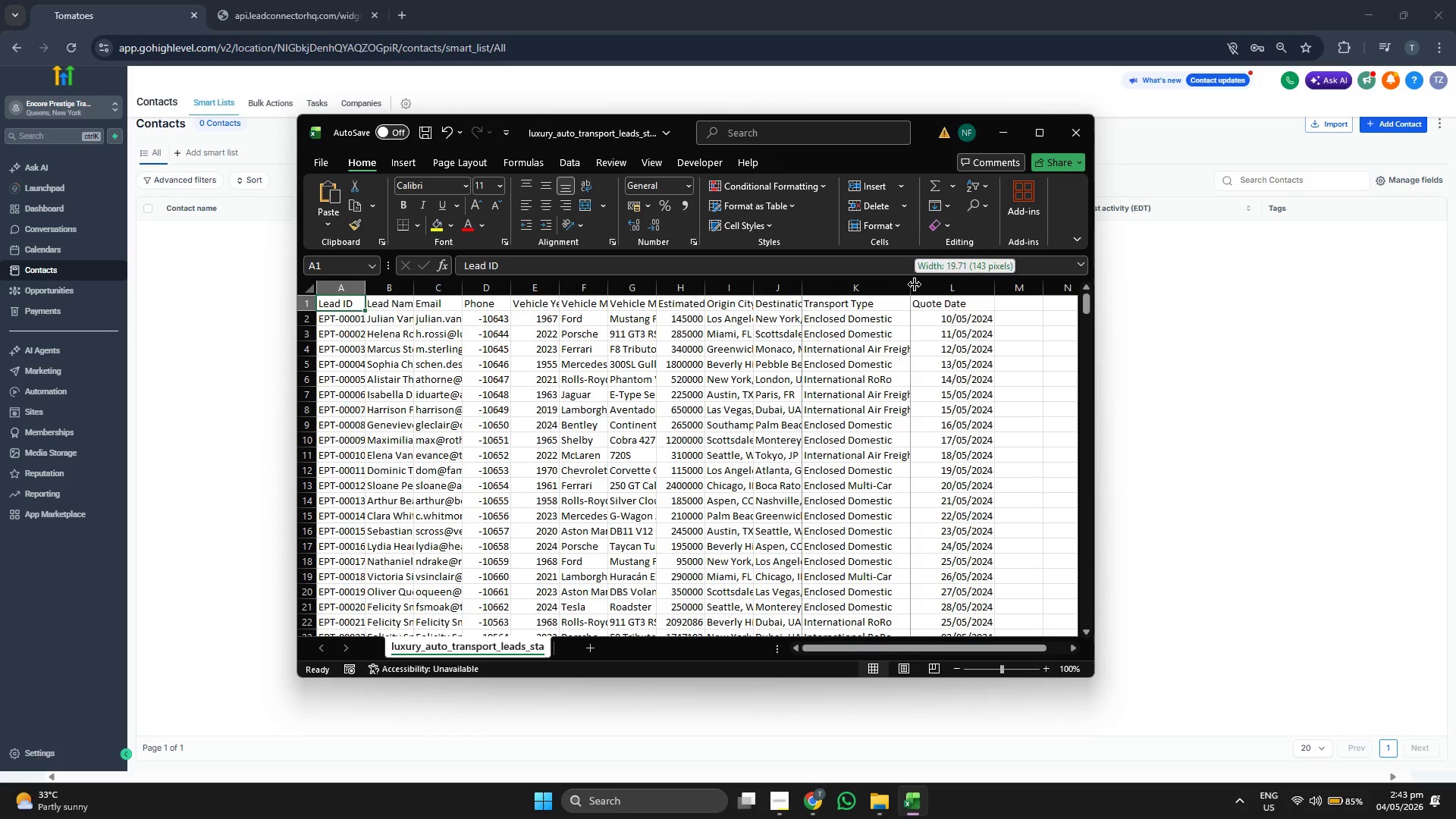 
left_click_drag(start_coordinate=[915, 284], to_coordinate=[927, 283])
 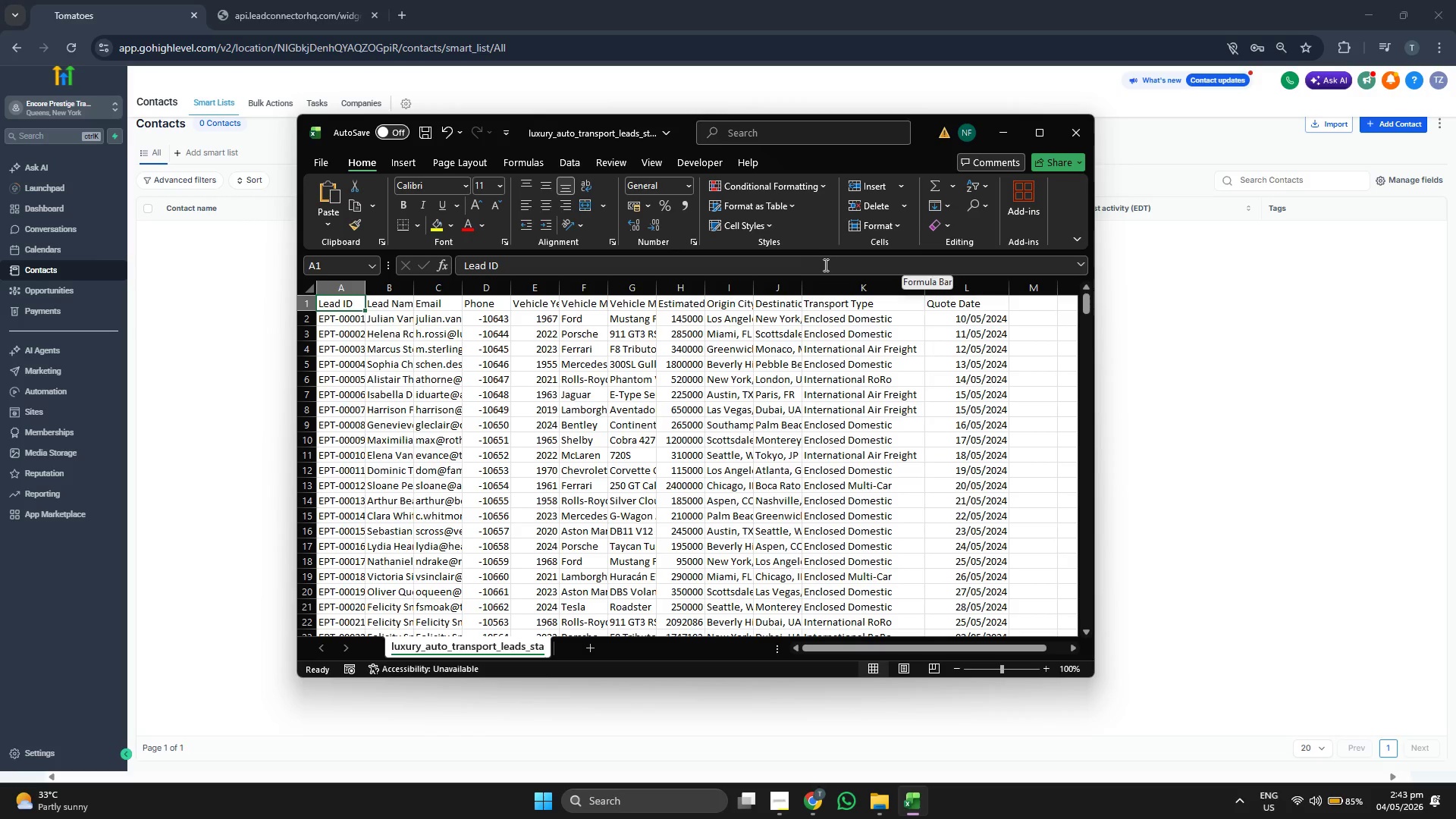 
left_click_drag(start_coordinate=[802, 285], to_coordinate=[821, 288])
 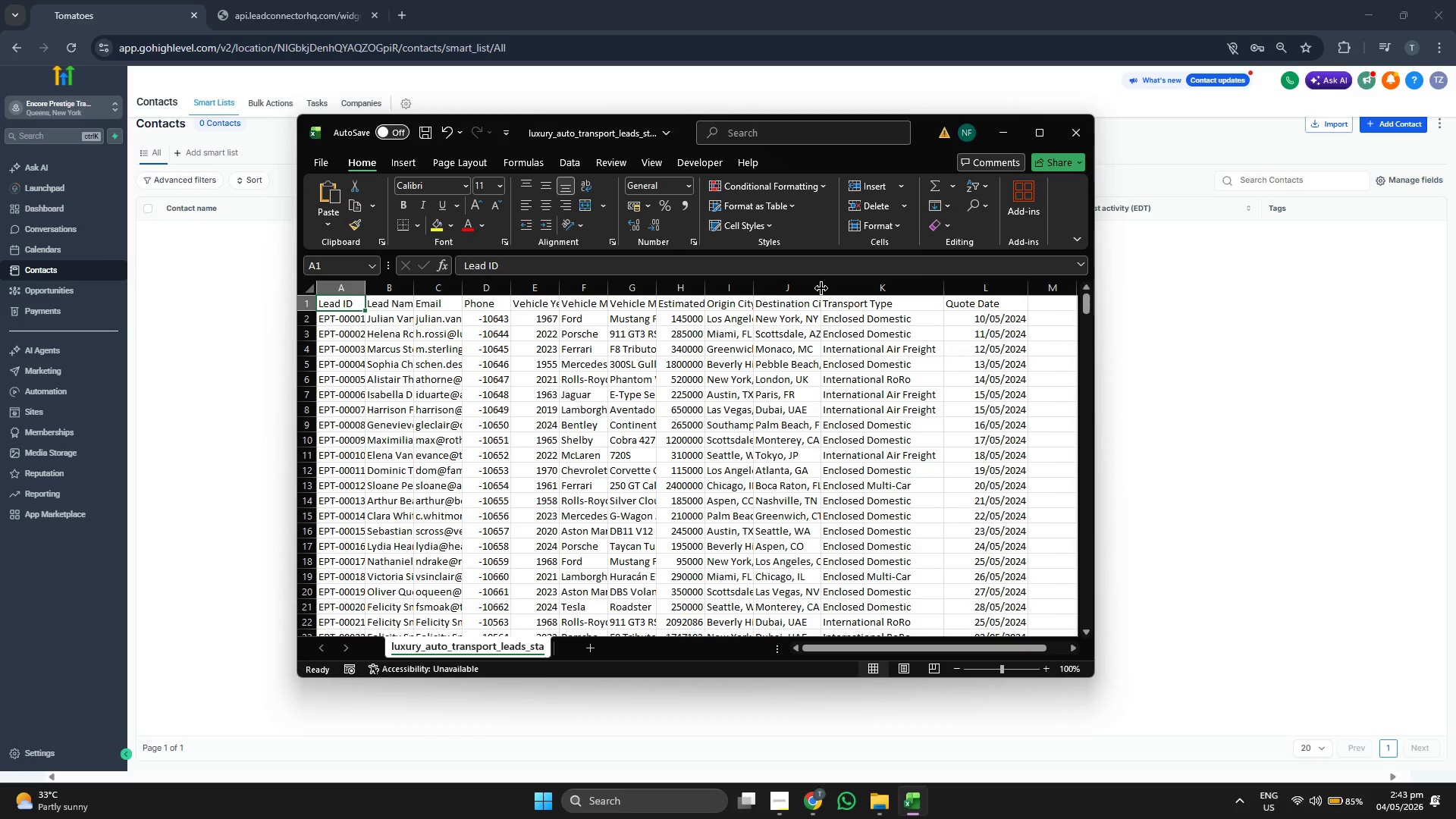 
left_click_drag(start_coordinate=[821, 288], to_coordinate=[838, 288])
 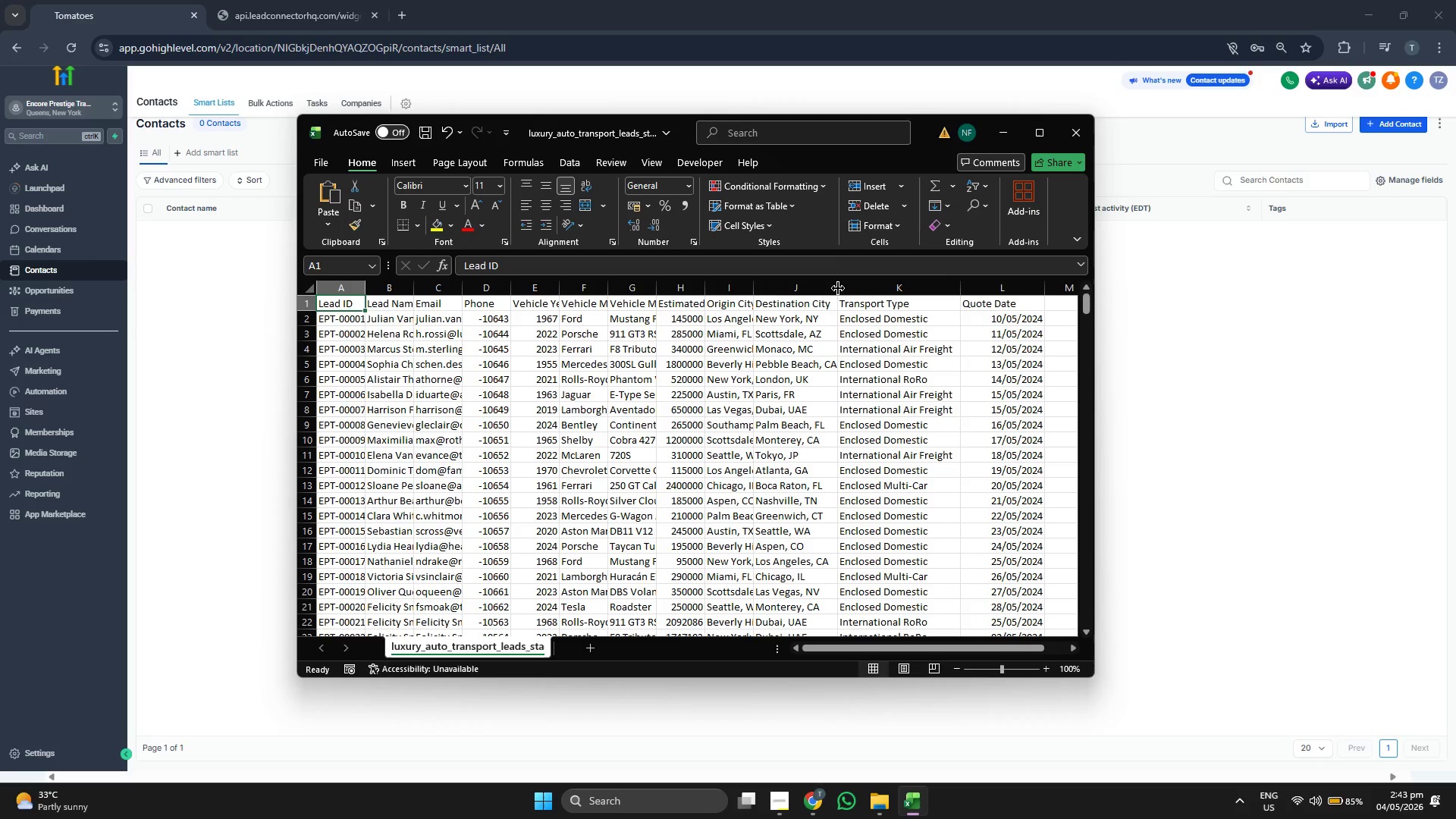 
left_click_drag(start_coordinate=[839, 288], to_coordinate=[852, 288])
 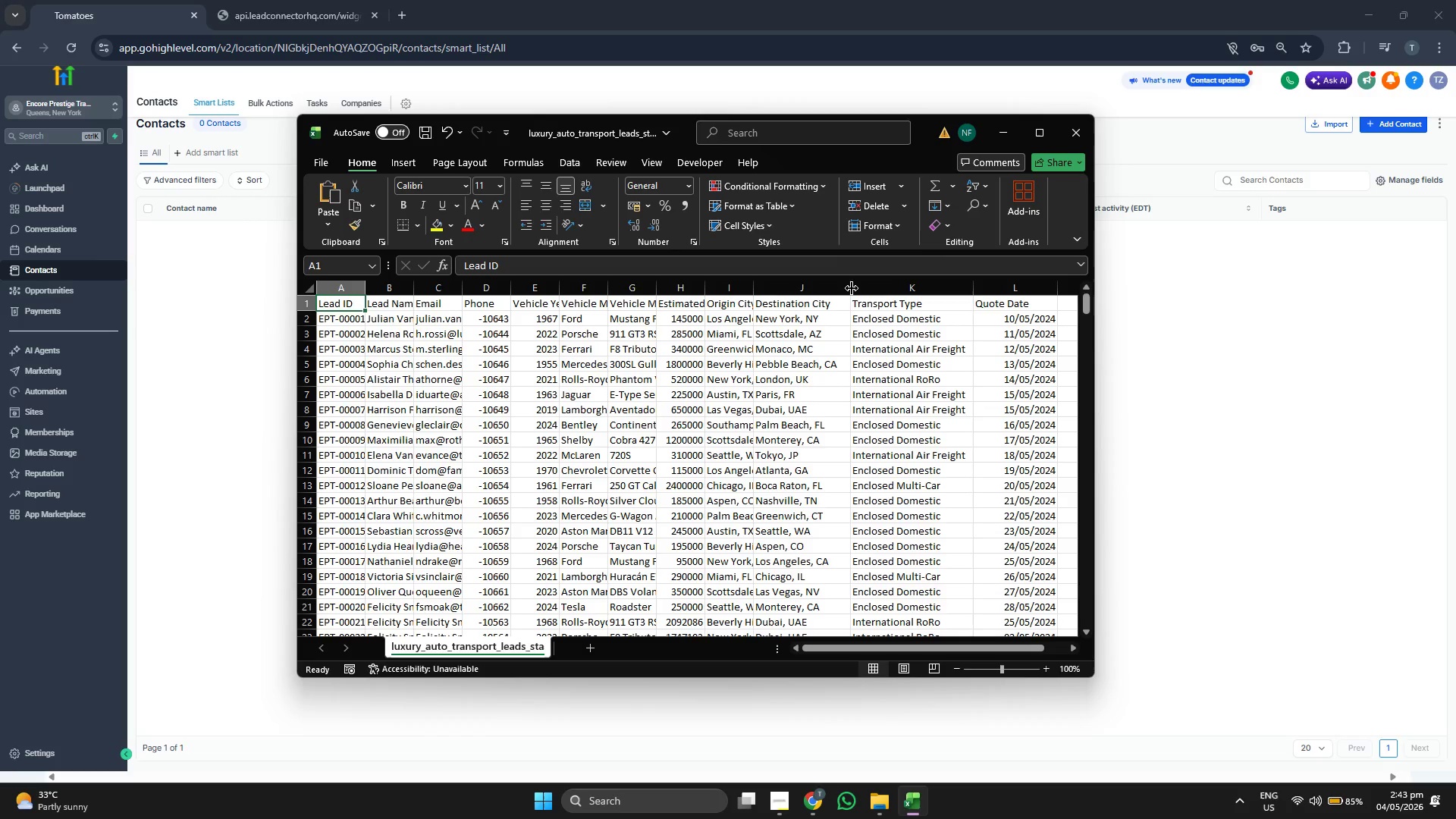 
left_click_drag(start_coordinate=[852, 288], to_coordinate=[856, 288])
 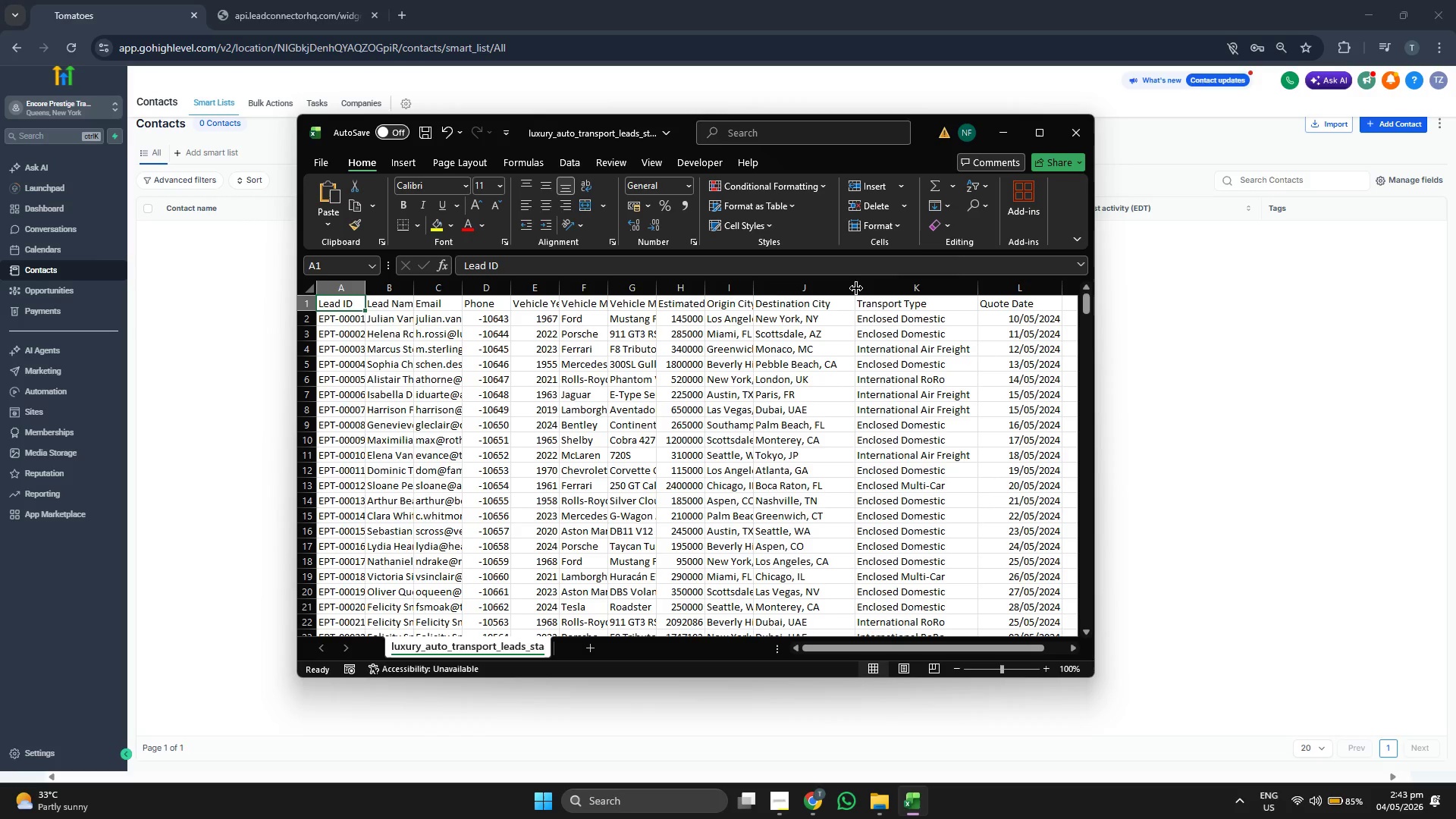 
left_click_drag(start_coordinate=[856, 288], to_coordinate=[852, 289])
 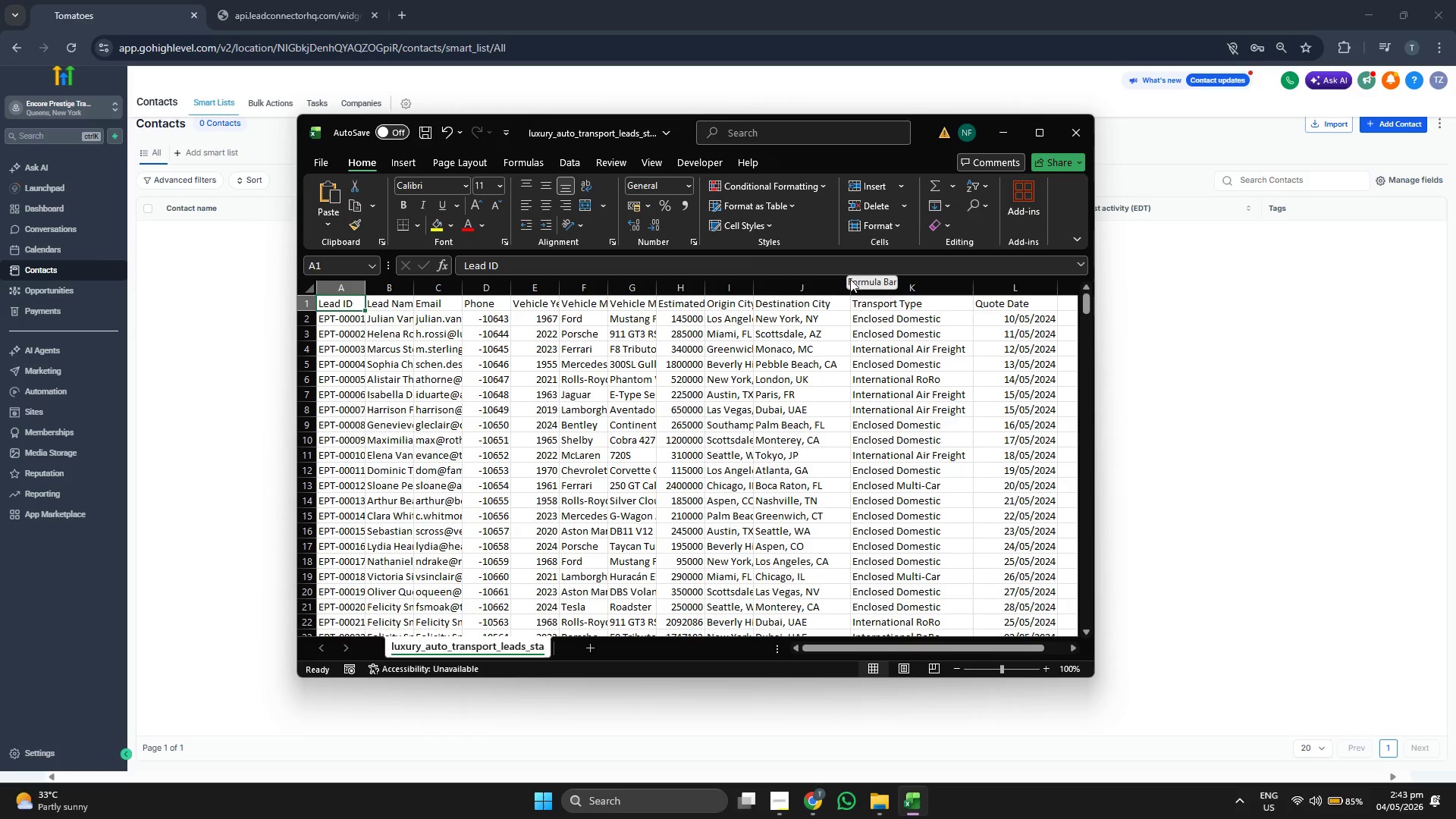 
left_click_drag(start_coordinate=[754, 288], to_coordinate=[770, 288])
 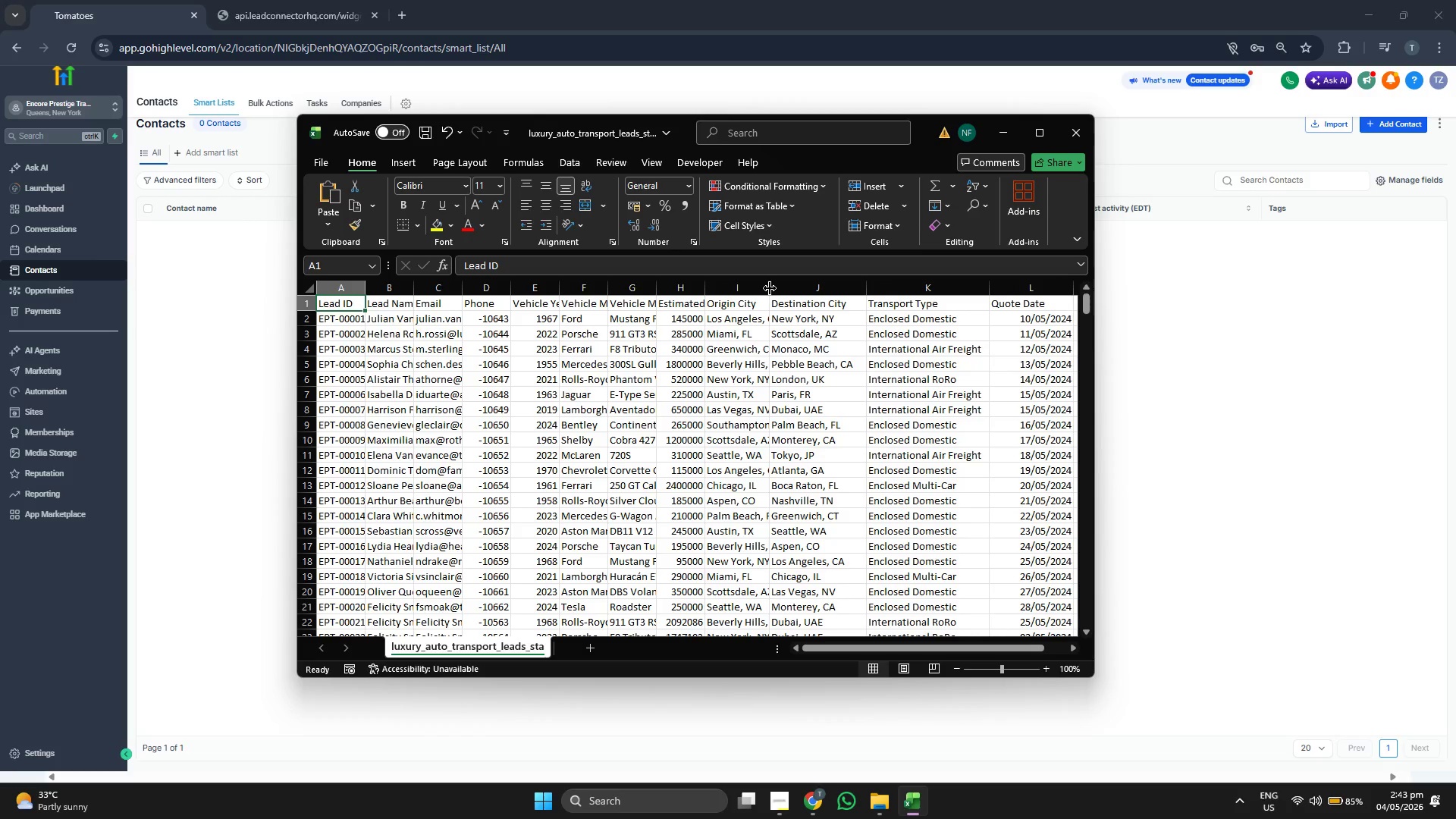 
left_click_drag(start_coordinate=[770, 288], to_coordinate=[791, 287])
 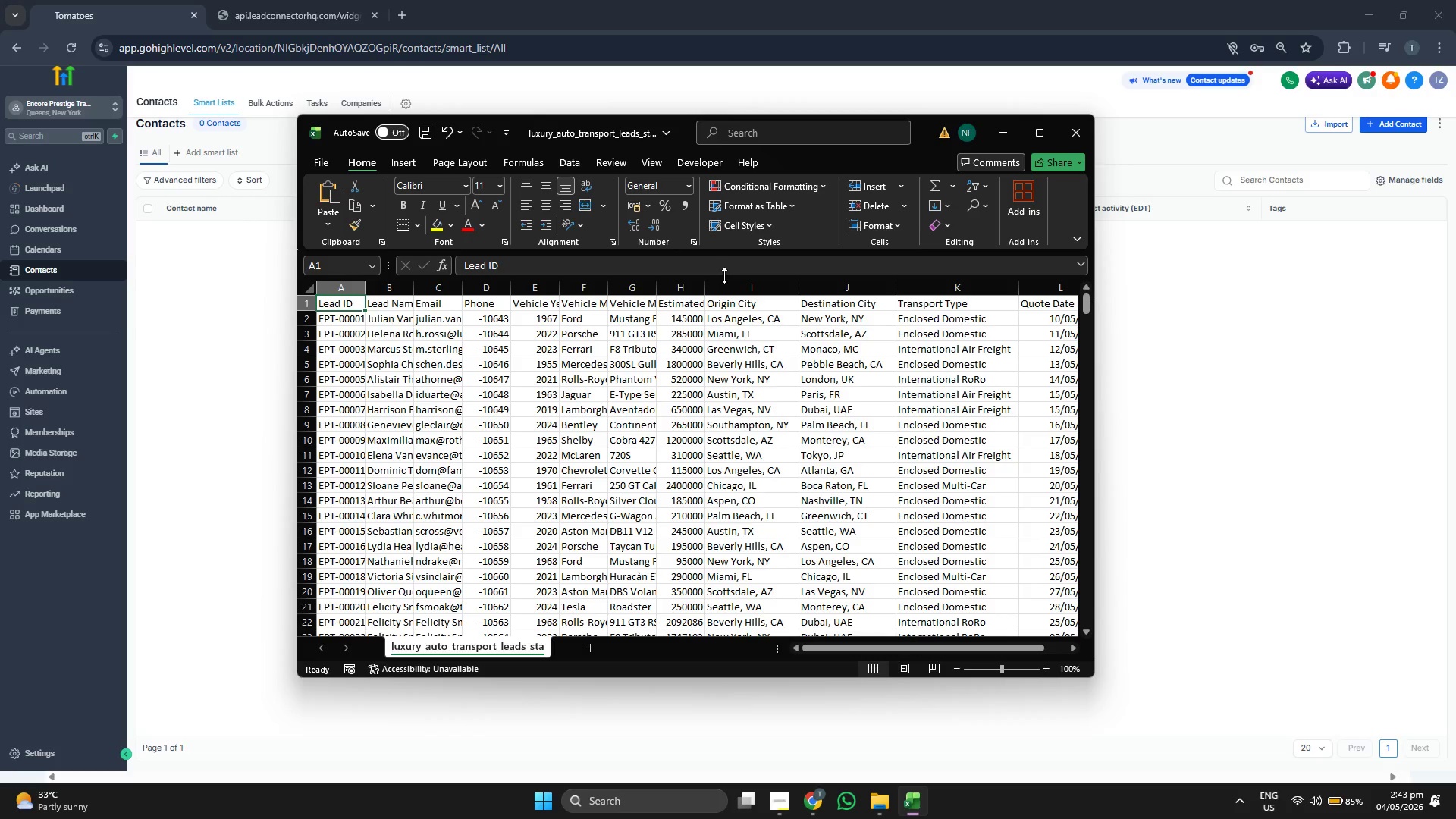 
left_click_drag(start_coordinate=[704, 290], to_coordinate=[720, 287])
 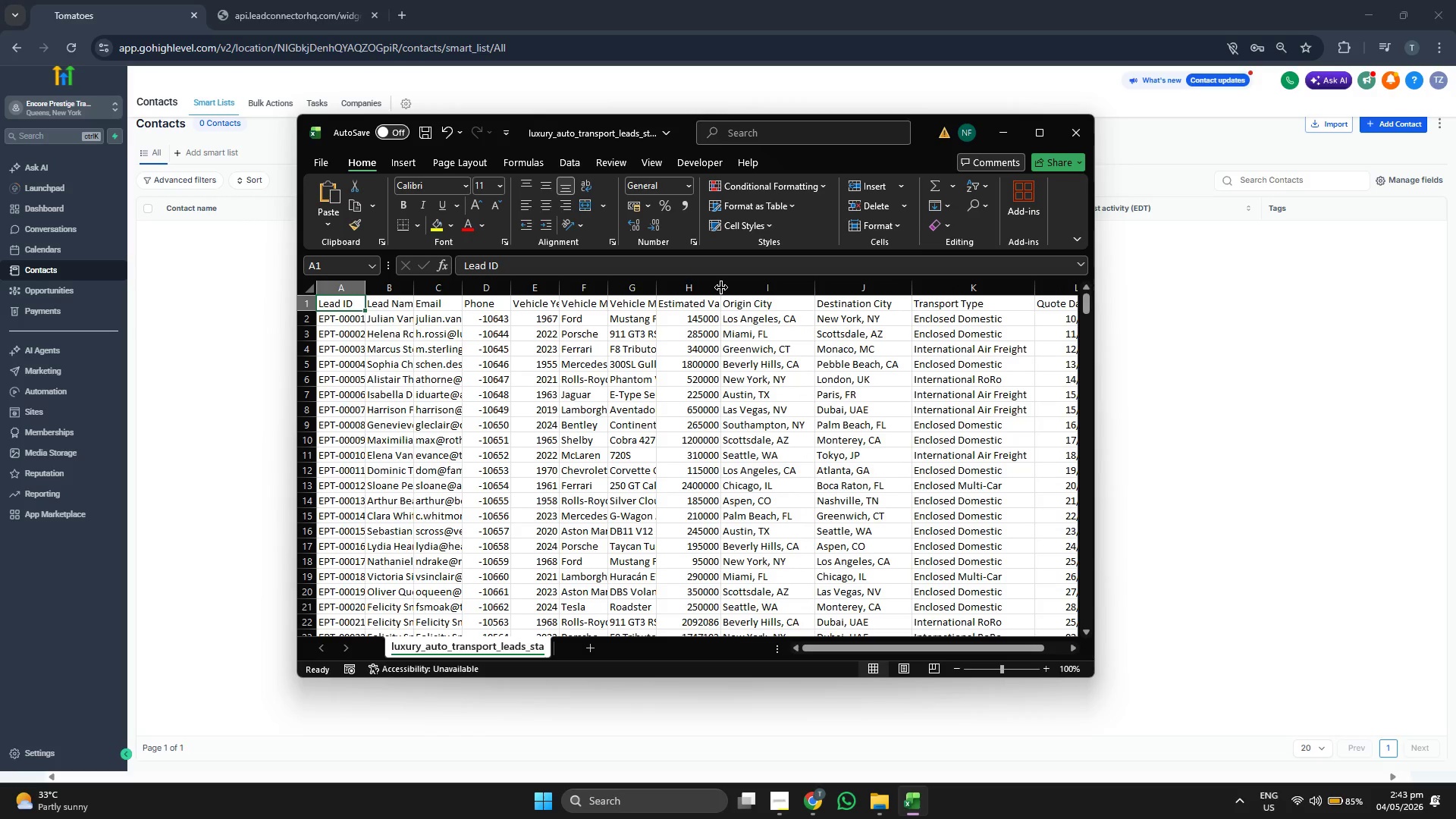 
left_click_drag(start_coordinate=[721, 287], to_coordinate=[746, 287])
 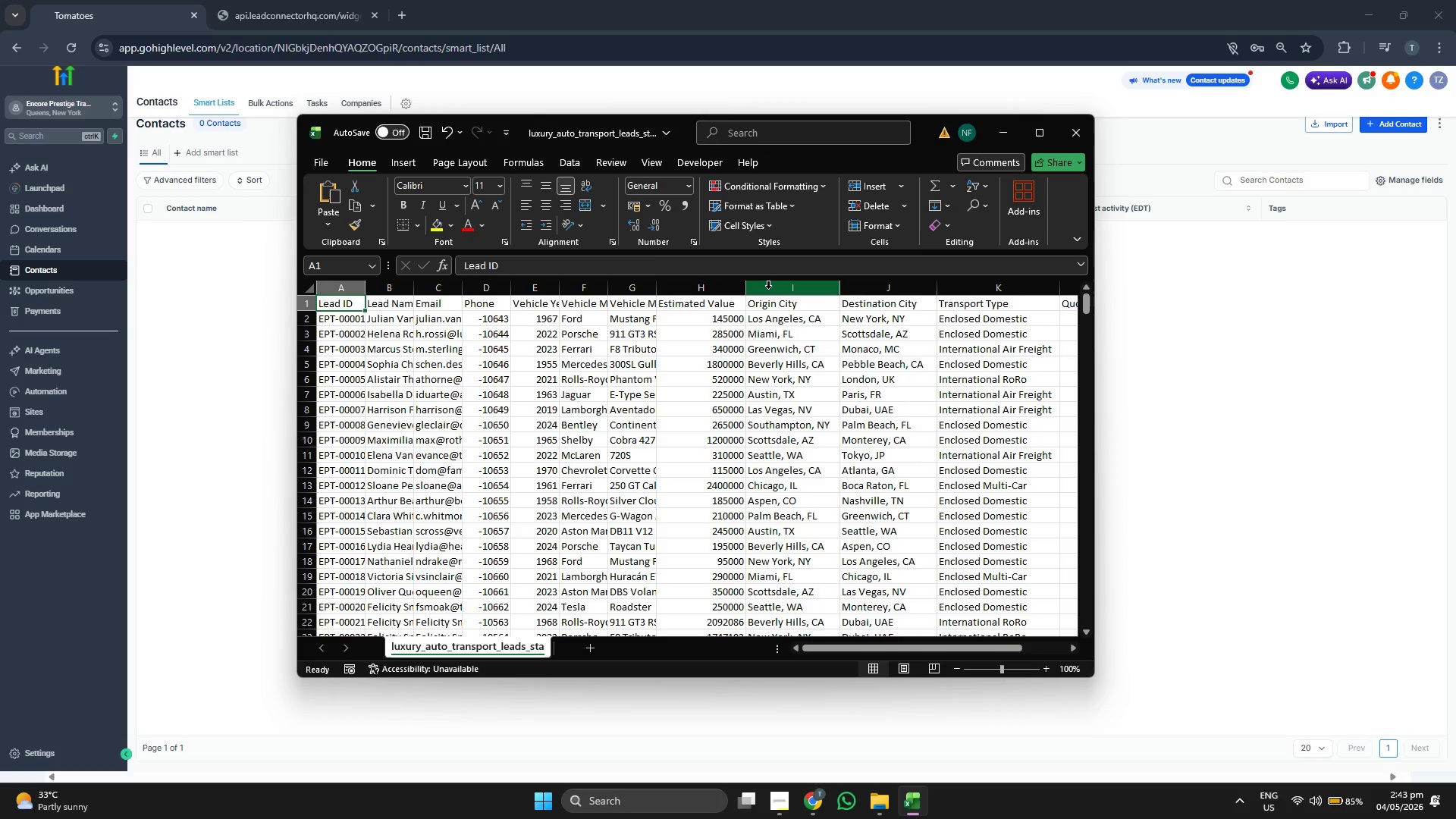 
left_click_drag(start_coordinate=[661, 284], to_coordinate=[679, 286])
 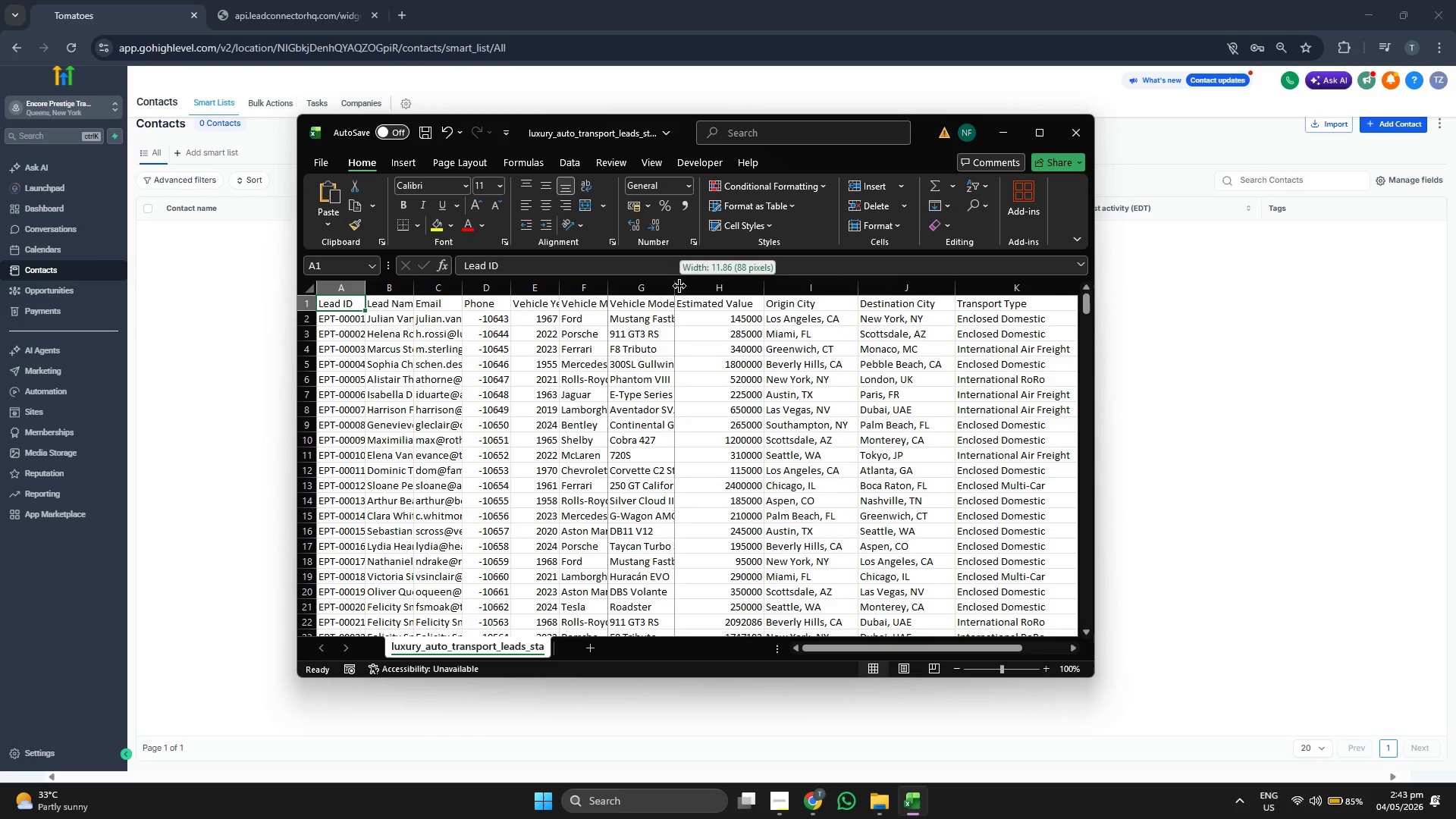 
left_click_drag(start_coordinate=[679, 286], to_coordinate=[700, 287])
 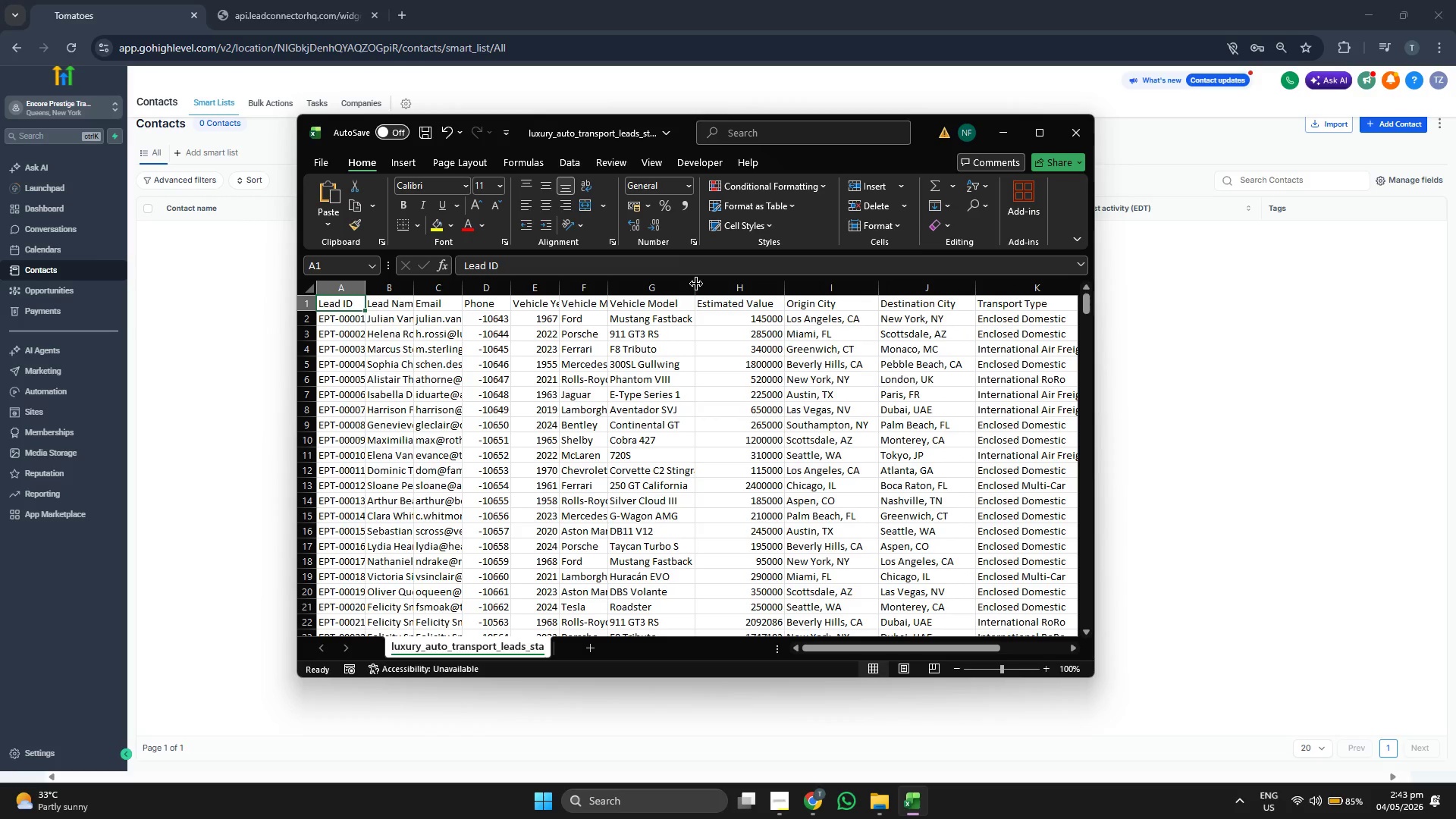 
left_click_drag(start_coordinate=[698, 290], to_coordinate=[708, 290])
 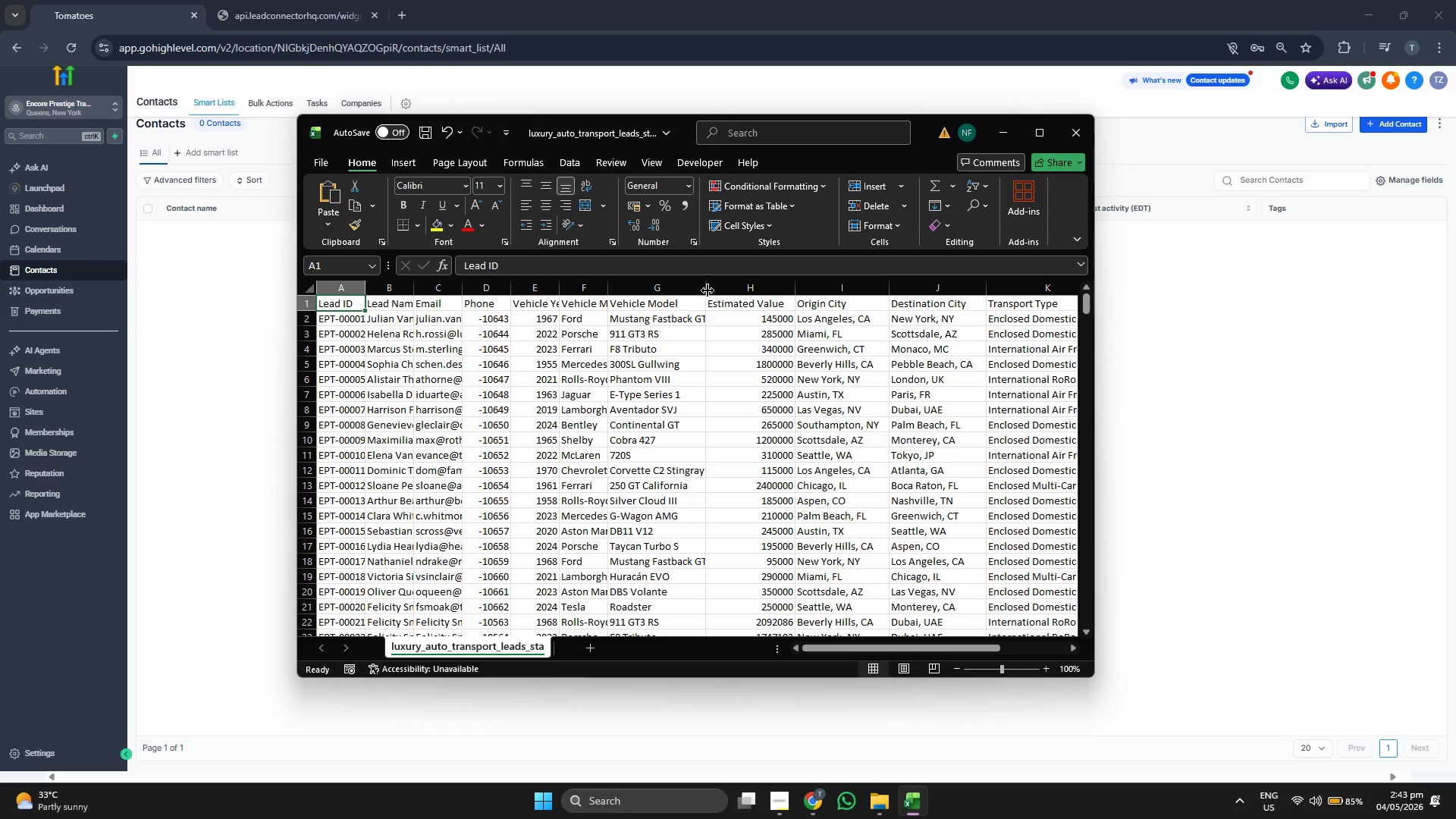 
left_click_drag(start_coordinate=[708, 290], to_coordinate=[714, 290])
 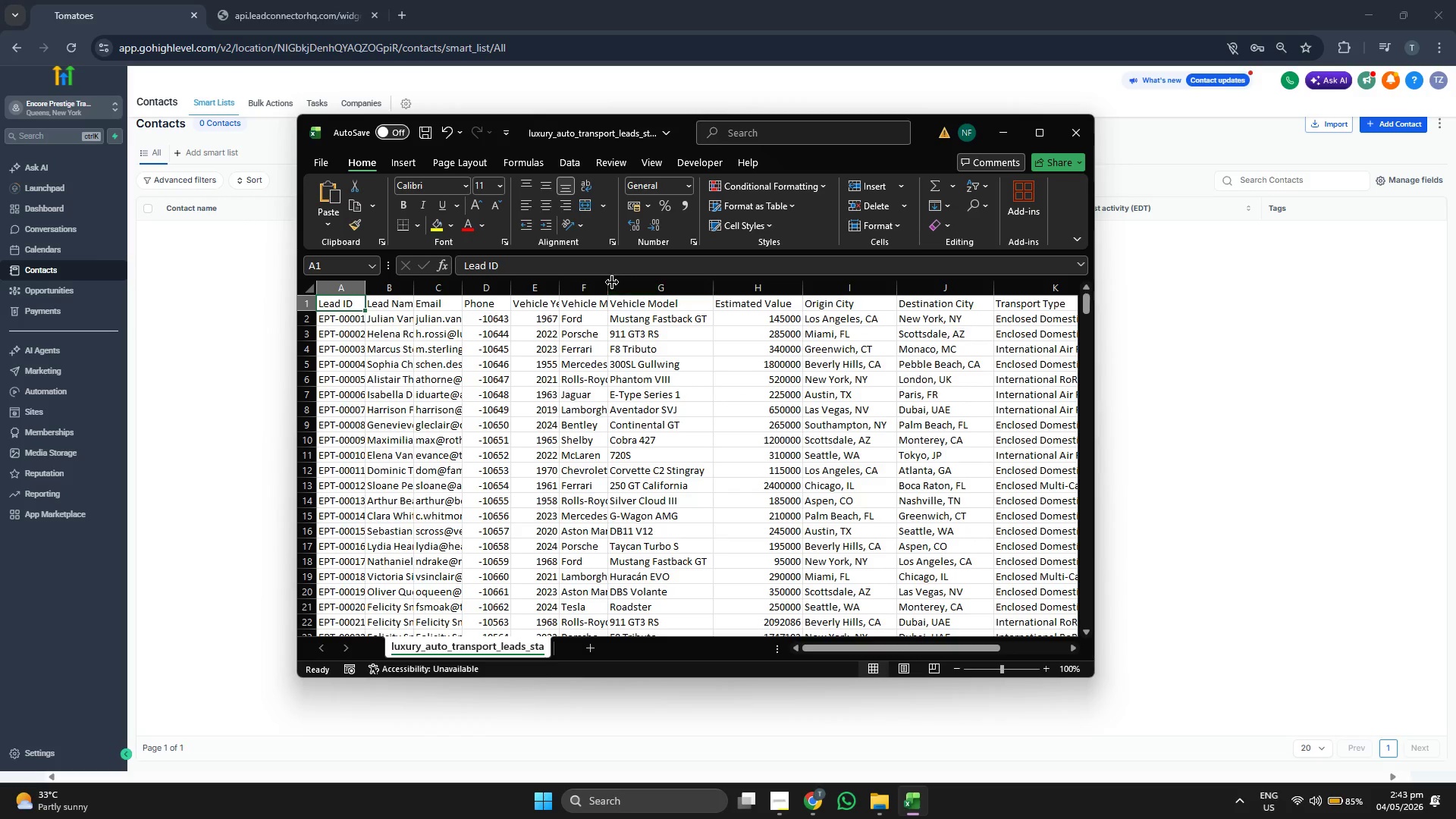 
left_click_drag(start_coordinate=[607, 284], to_coordinate=[618, 286])
 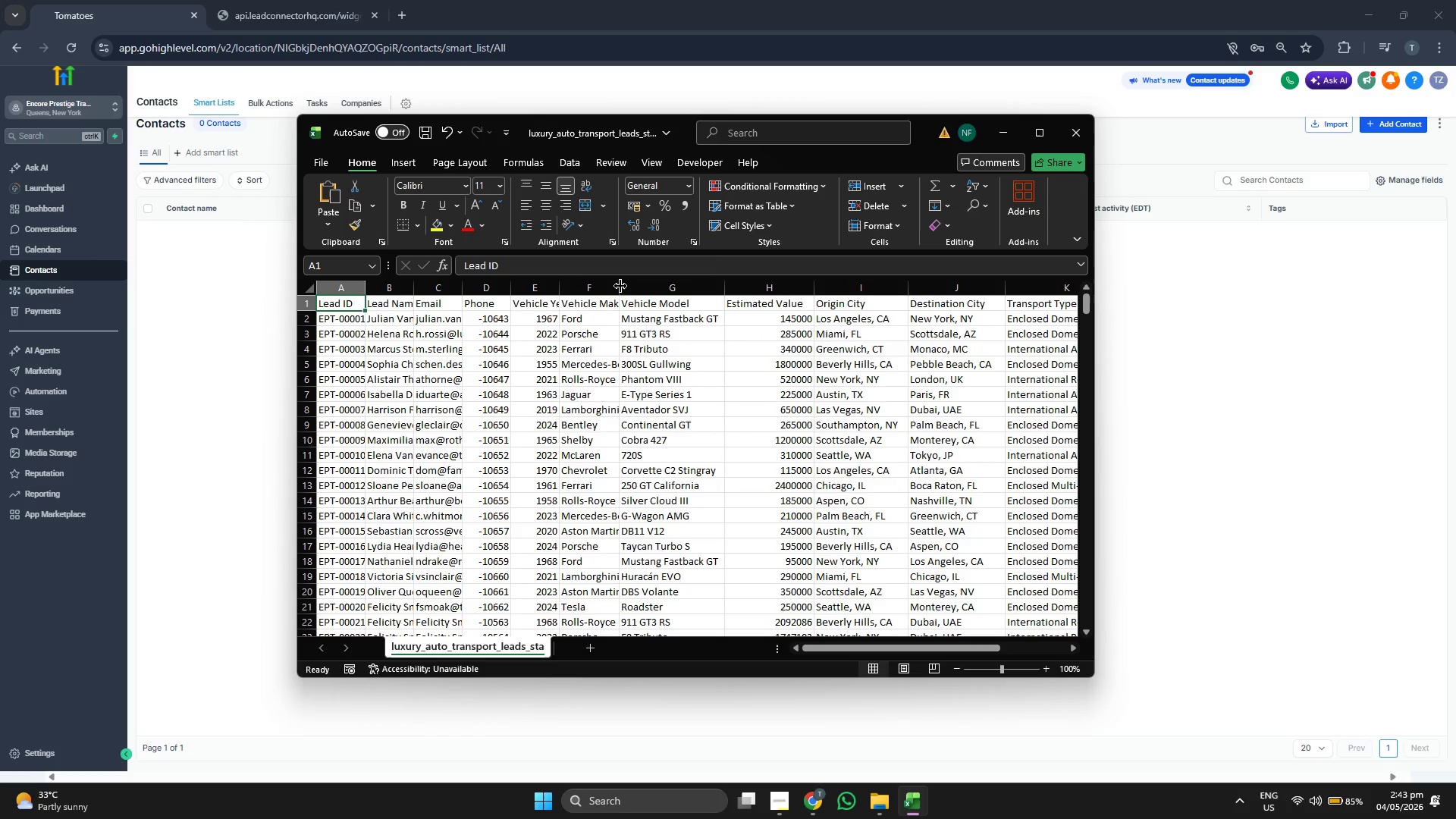 
left_click_drag(start_coordinate=[620, 286], to_coordinate=[634, 286])
 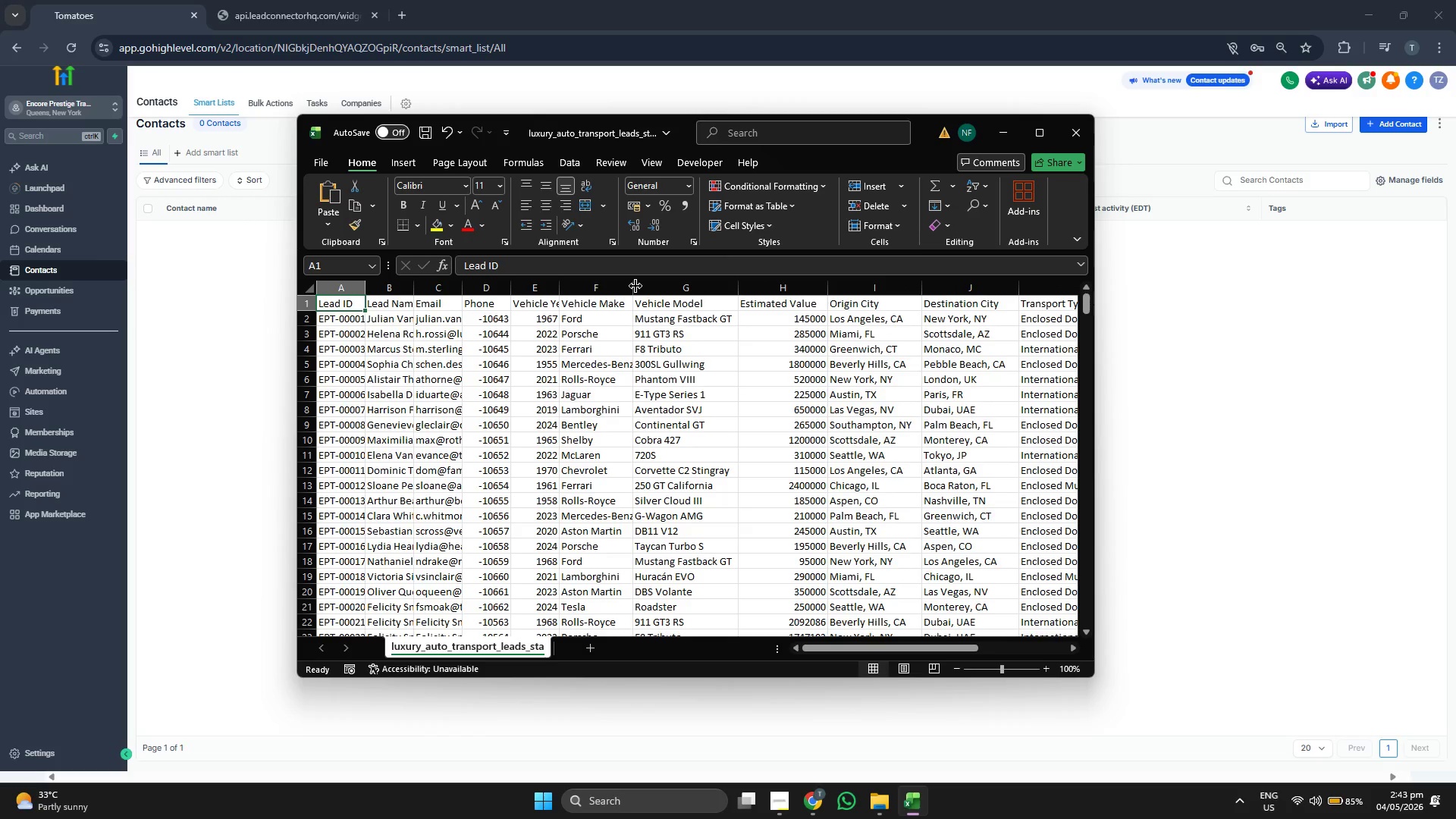 
left_click_drag(start_coordinate=[635, 286], to_coordinate=[651, 287])
 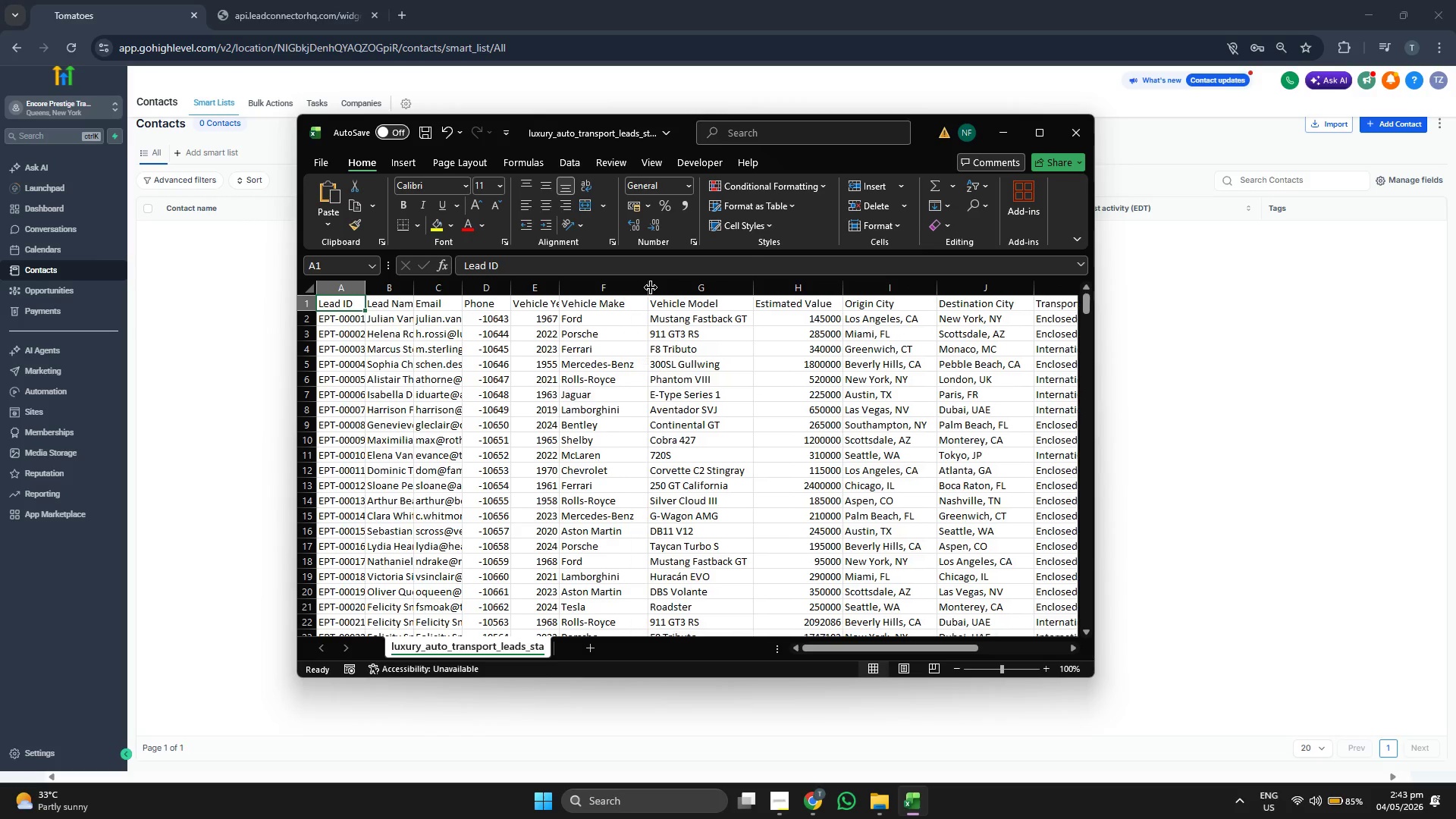 
left_click_drag(start_coordinate=[651, 287], to_coordinate=[656, 287])
 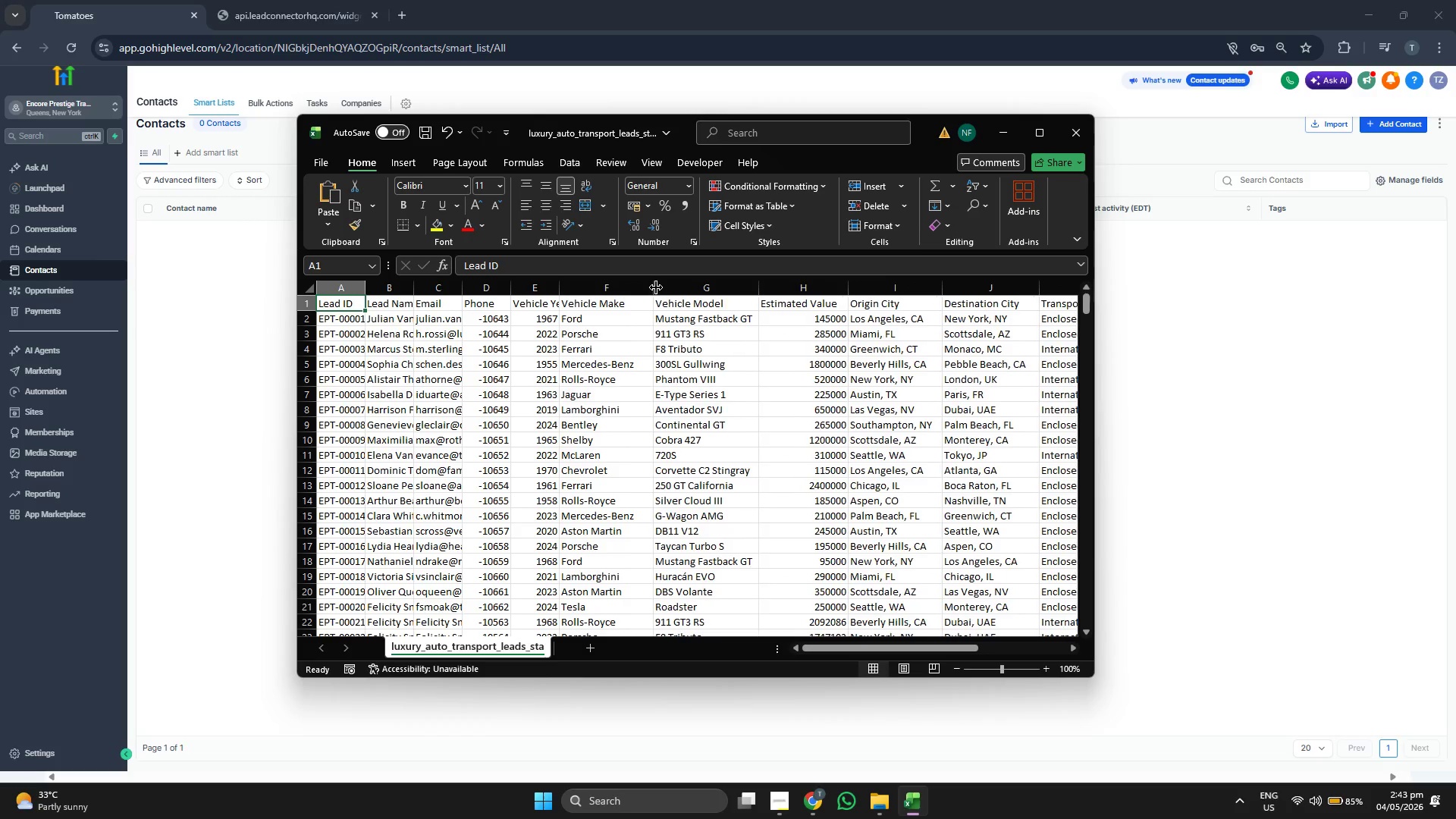 
left_click_drag(start_coordinate=[656, 287], to_coordinate=[651, 288])
 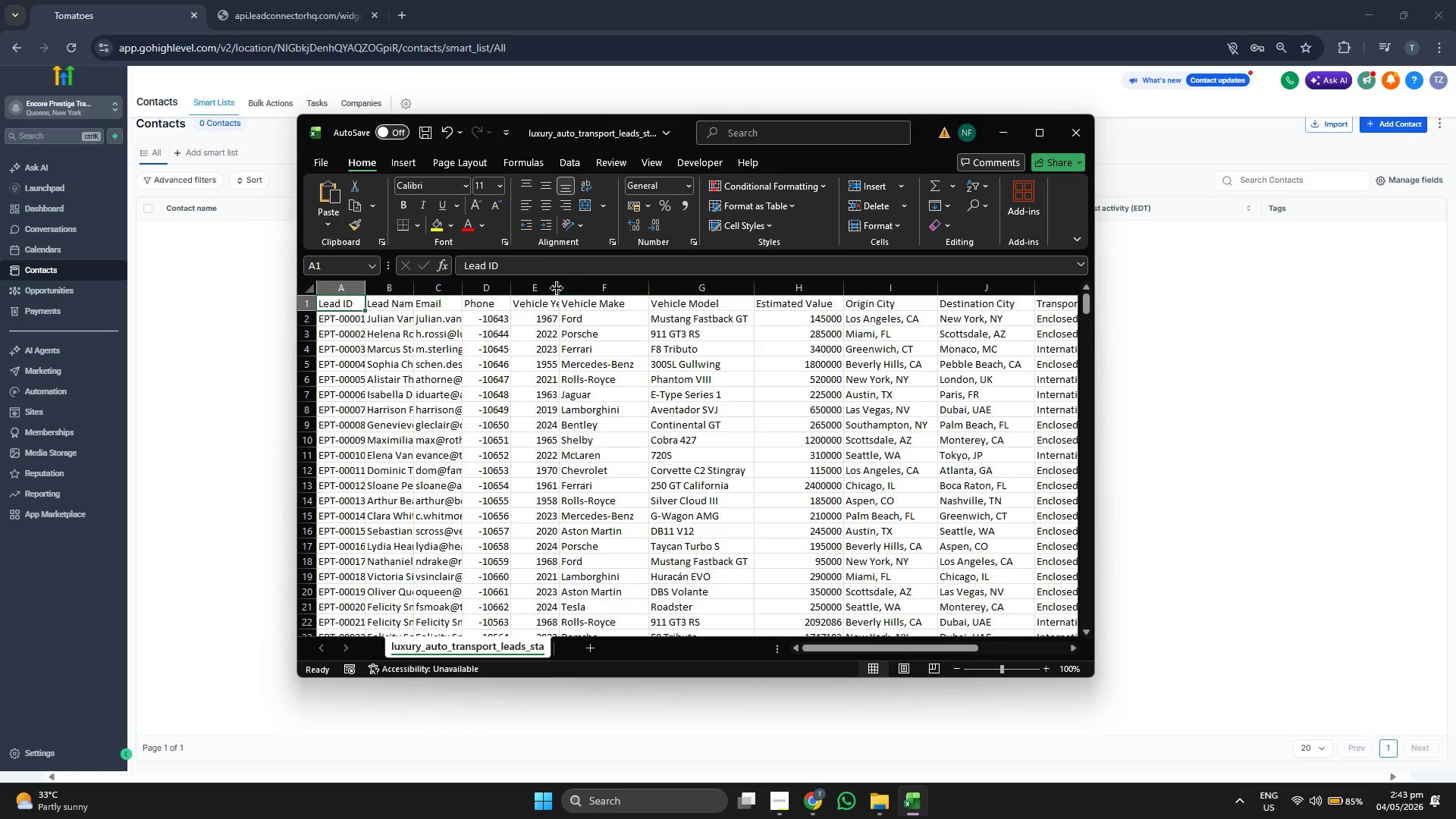 
left_click_drag(start_coordinate=[557, 288], to_coordinate=[570, 287])
 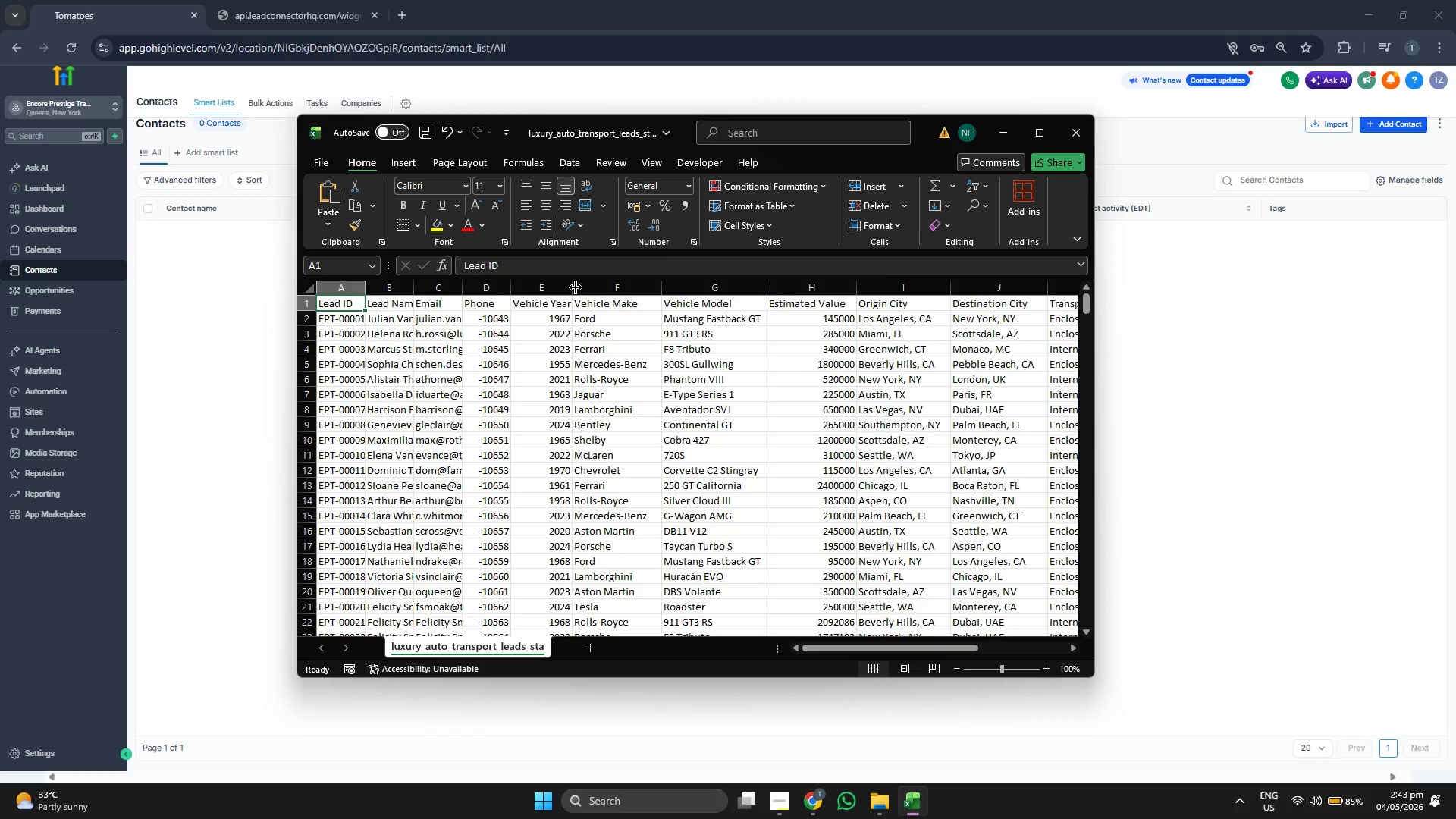 
left_click_drag(start_coordinate=[576, 287], to_coordinate=[591, 287])
 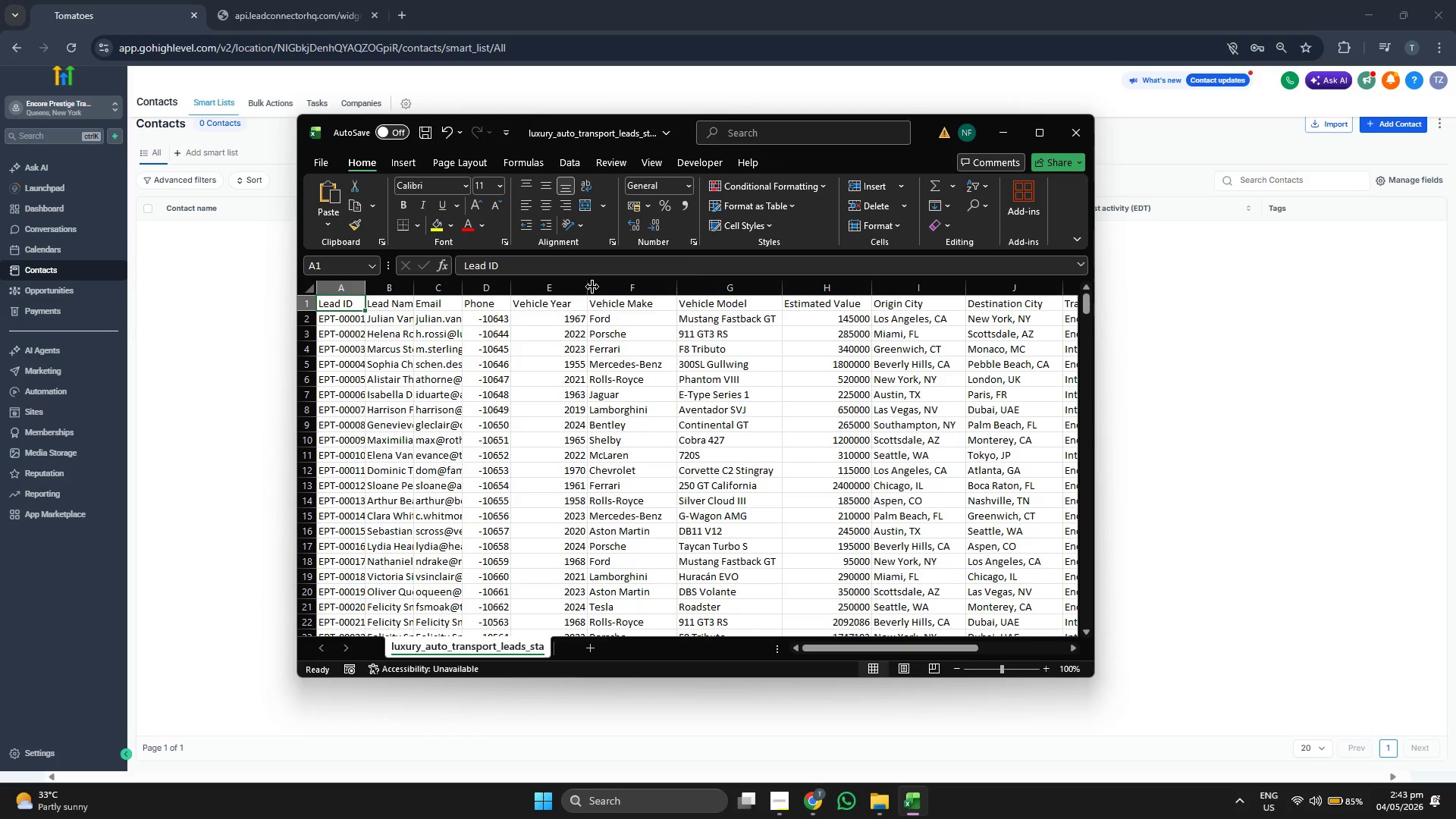 
left_click_drag(start_coordinate=[592, 287], to_coordinate=[588, 287])
 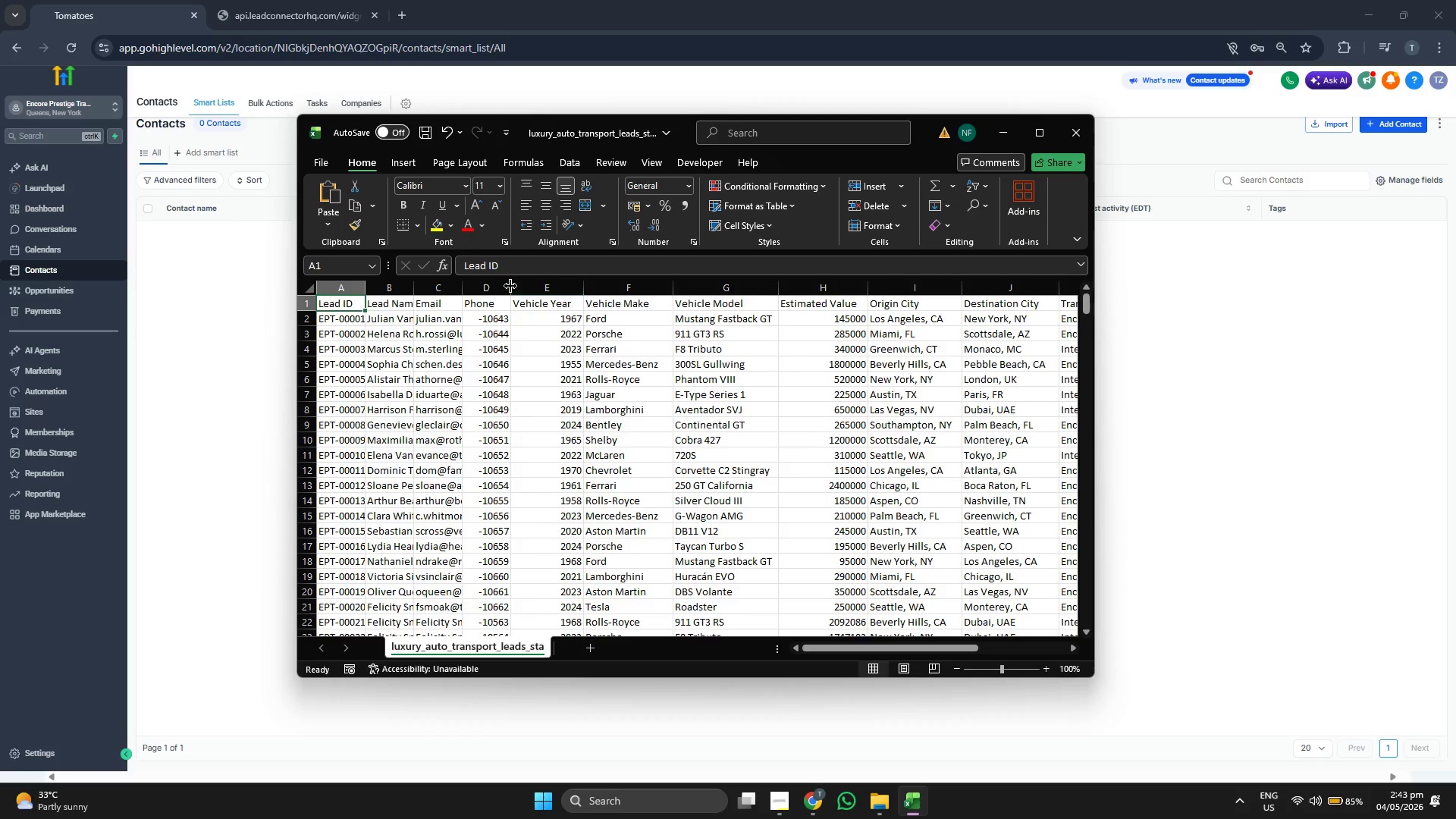 
left_click_drag(start_coordinate=[510, 286], to_coordinate=[521, 286])
 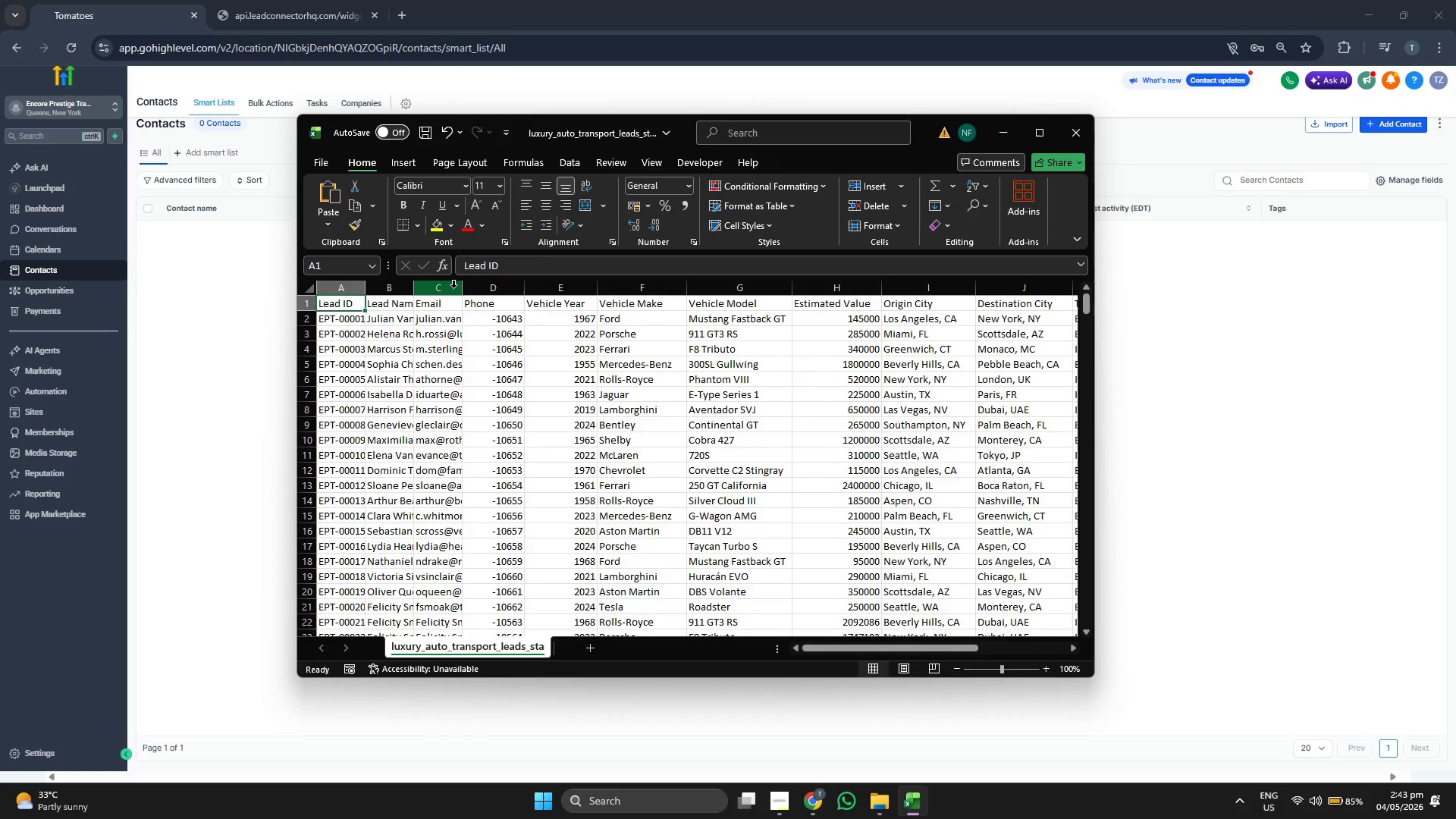 
left_click_drag(start_coordinate=[462, 289], to_coordinate=[482, 289])
 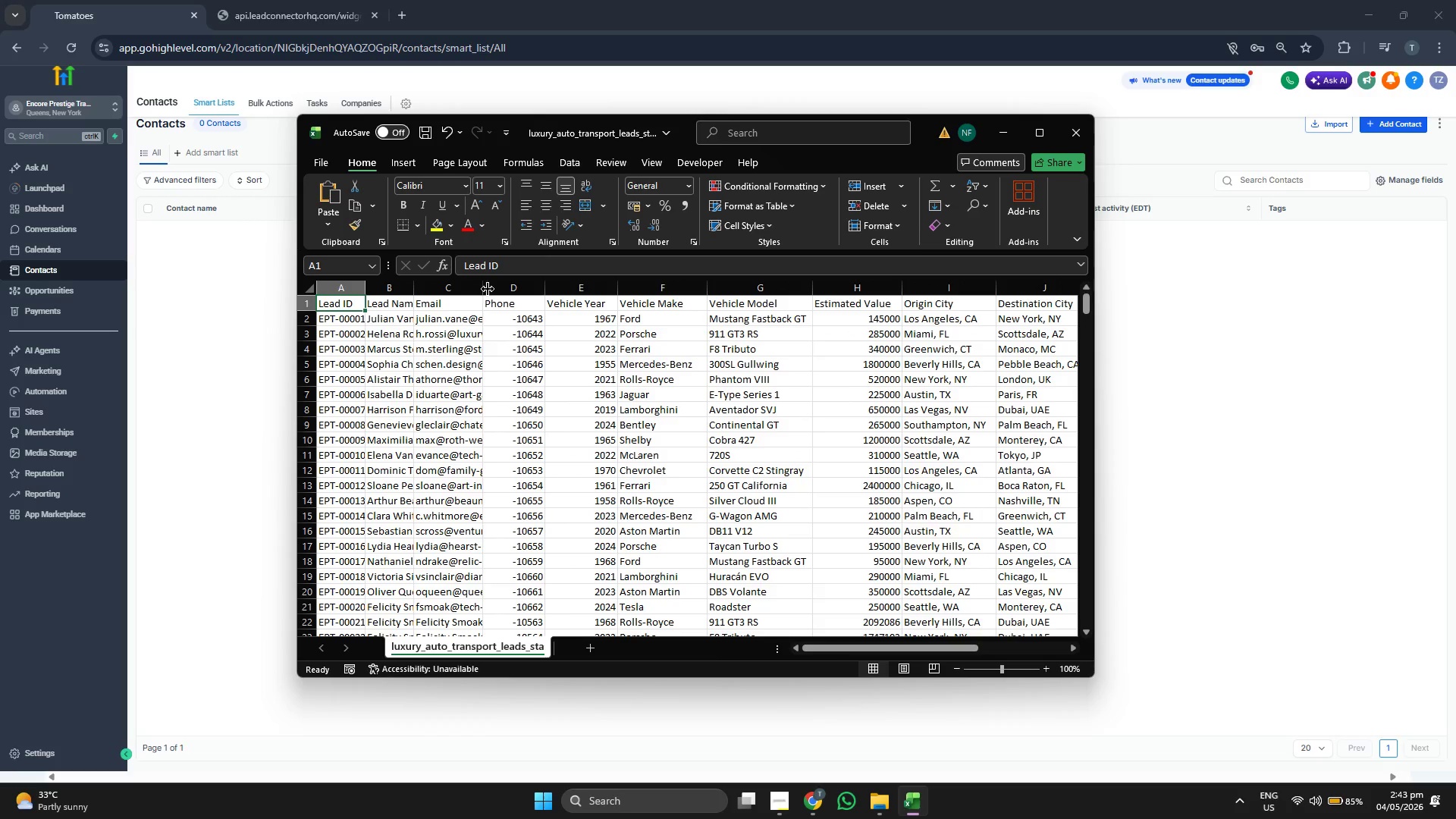 
left_click_drag(start_coordinate=[488, 289], to_coordinate=[500, 289])
 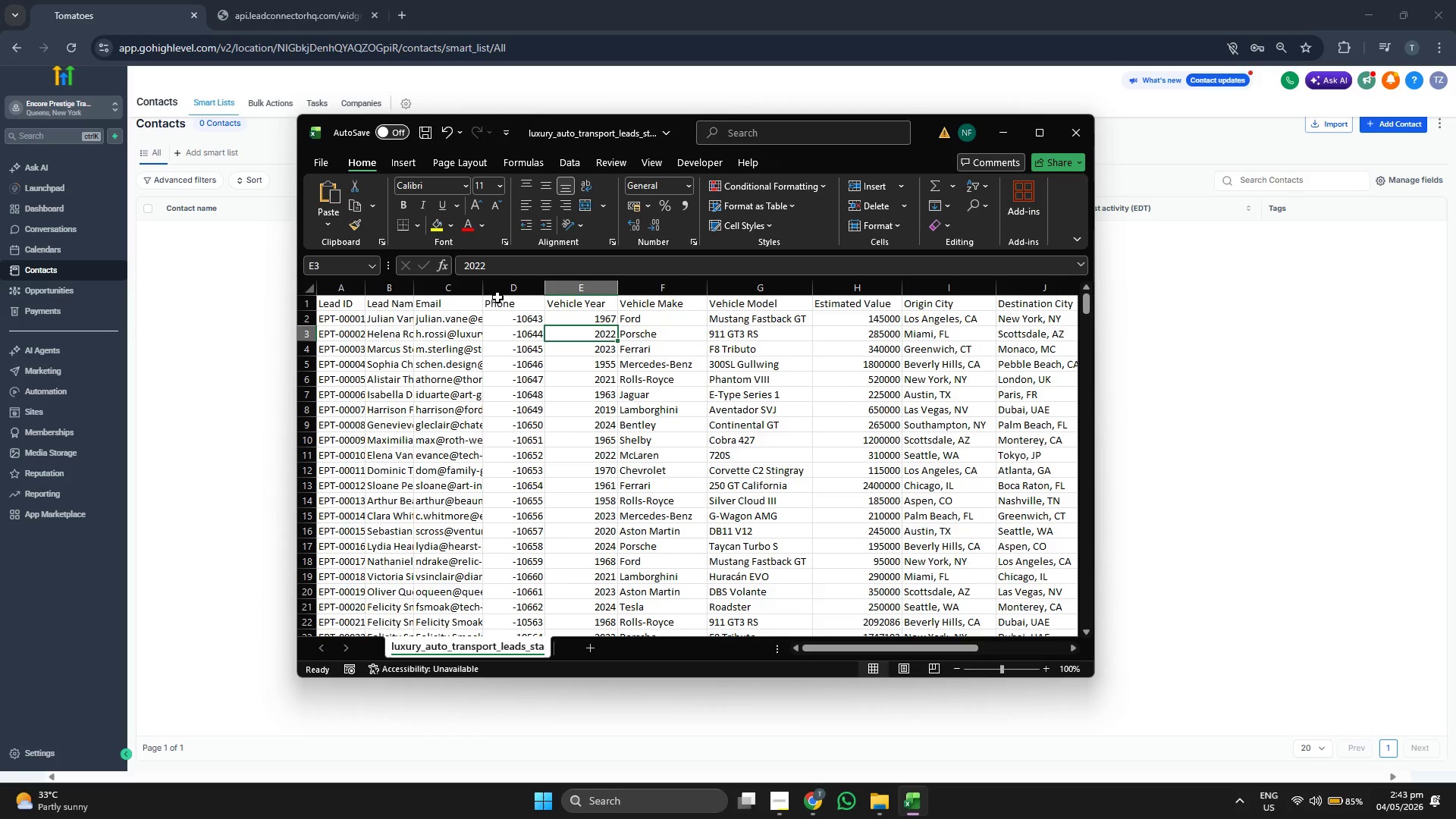 
left_click_drag(start_coordinate=[485, 288], to_coordinate=[507, 290])
 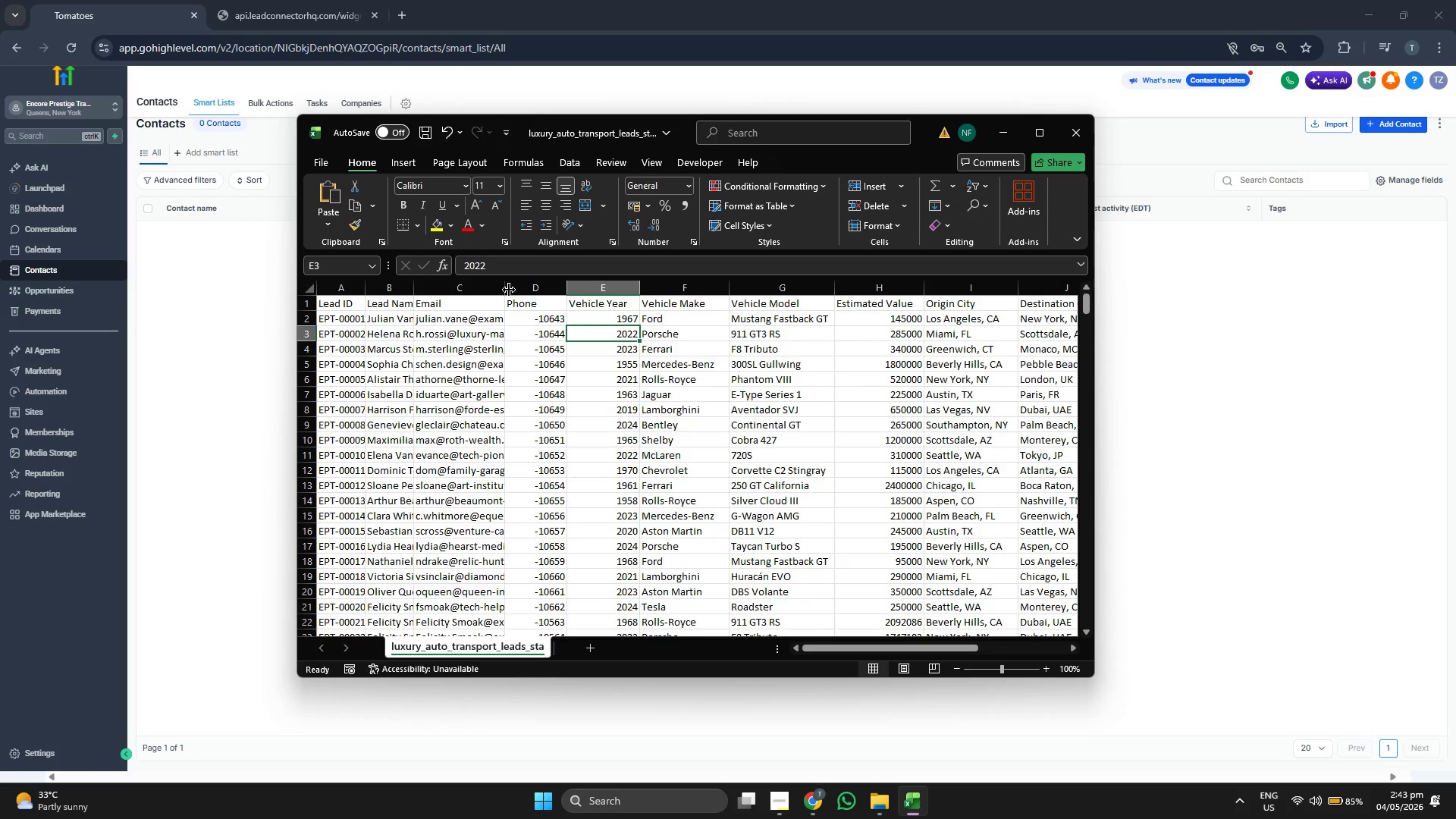 
left_click_drag(start_coordinate=[510, 290], to_coordinate=[527, 289])
 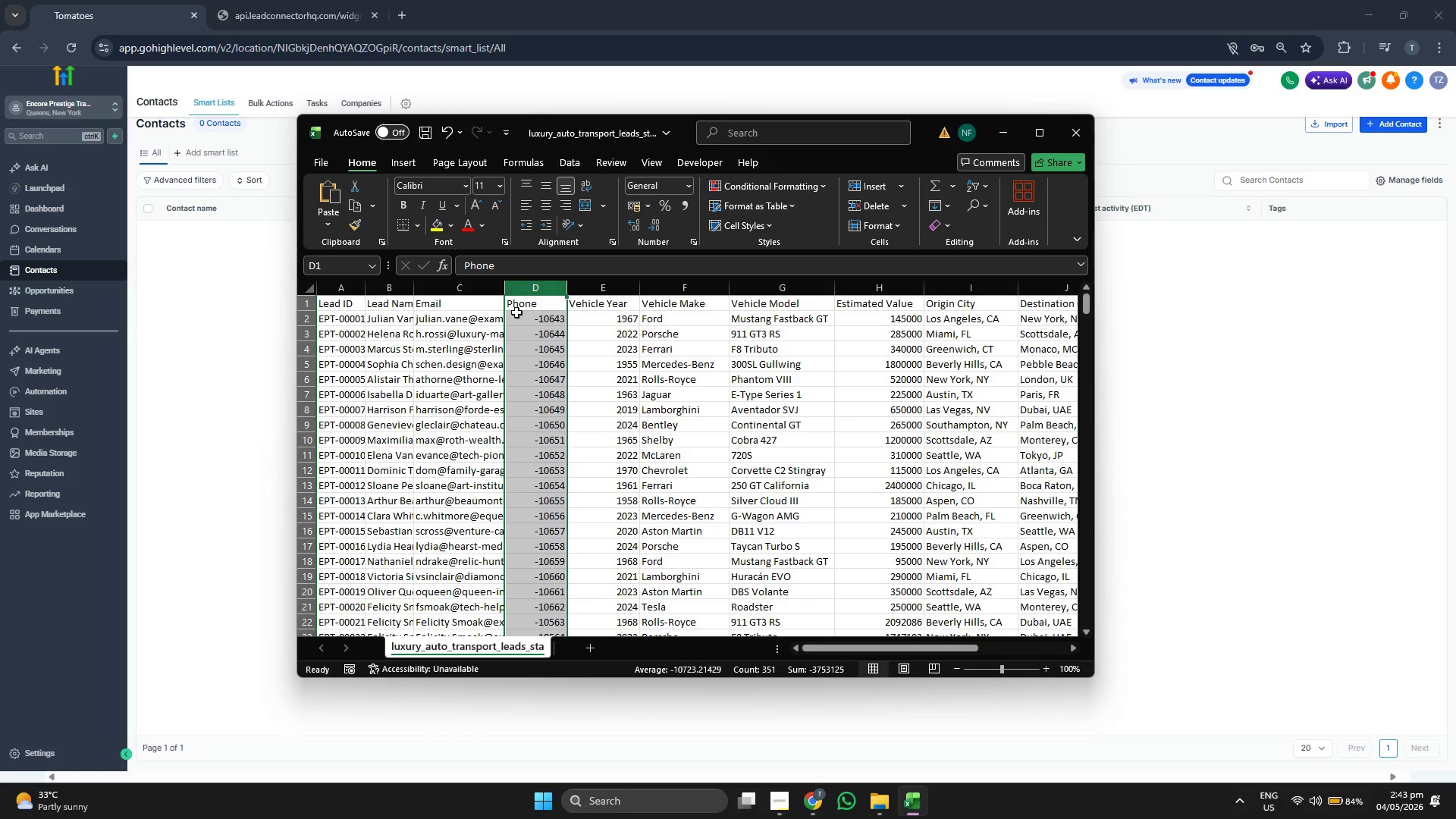 
left_click([628, 346])
 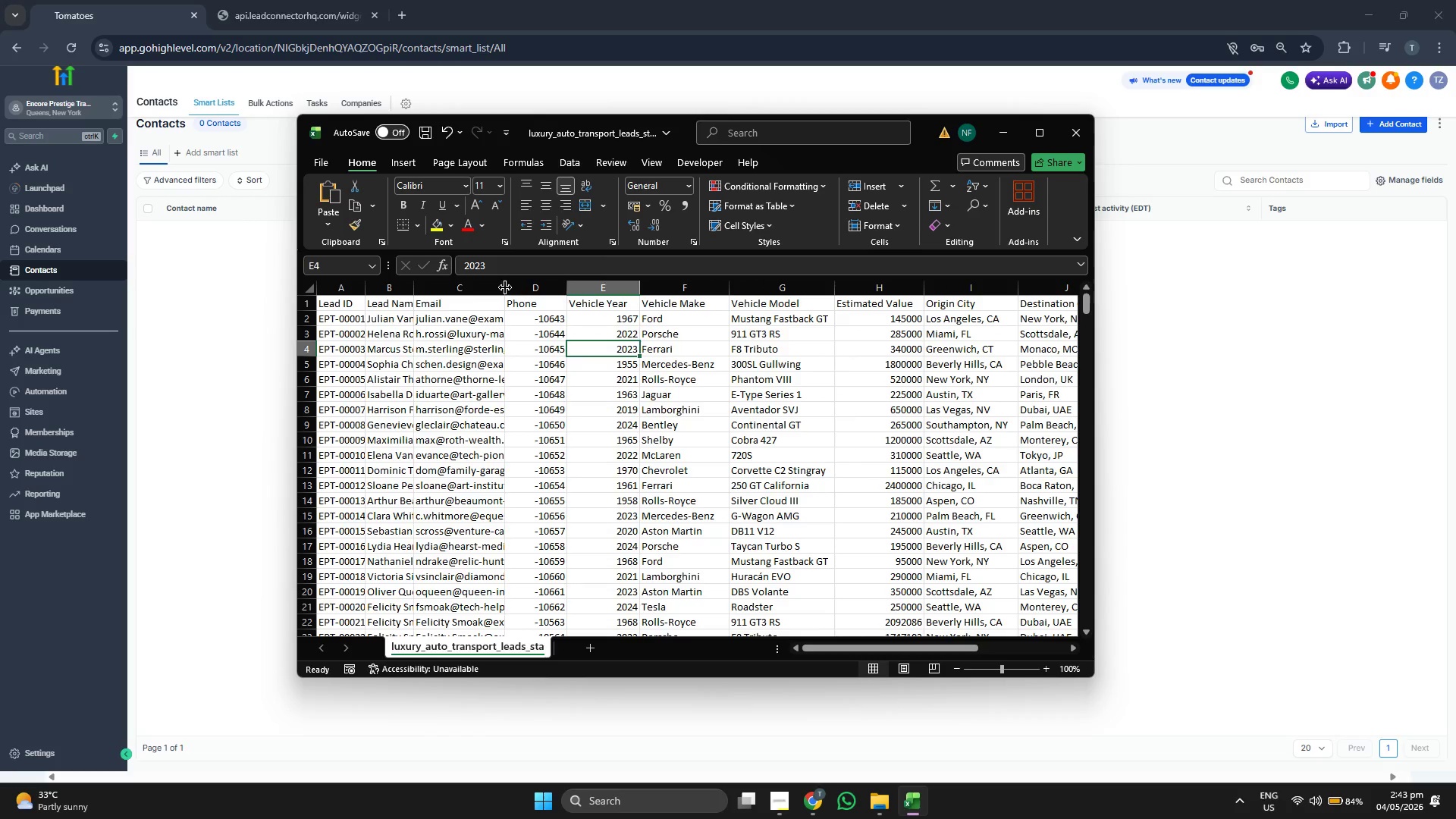 
left_click_drag(start_coordinate=[505, 287], to_coordinate=[519, 287])
 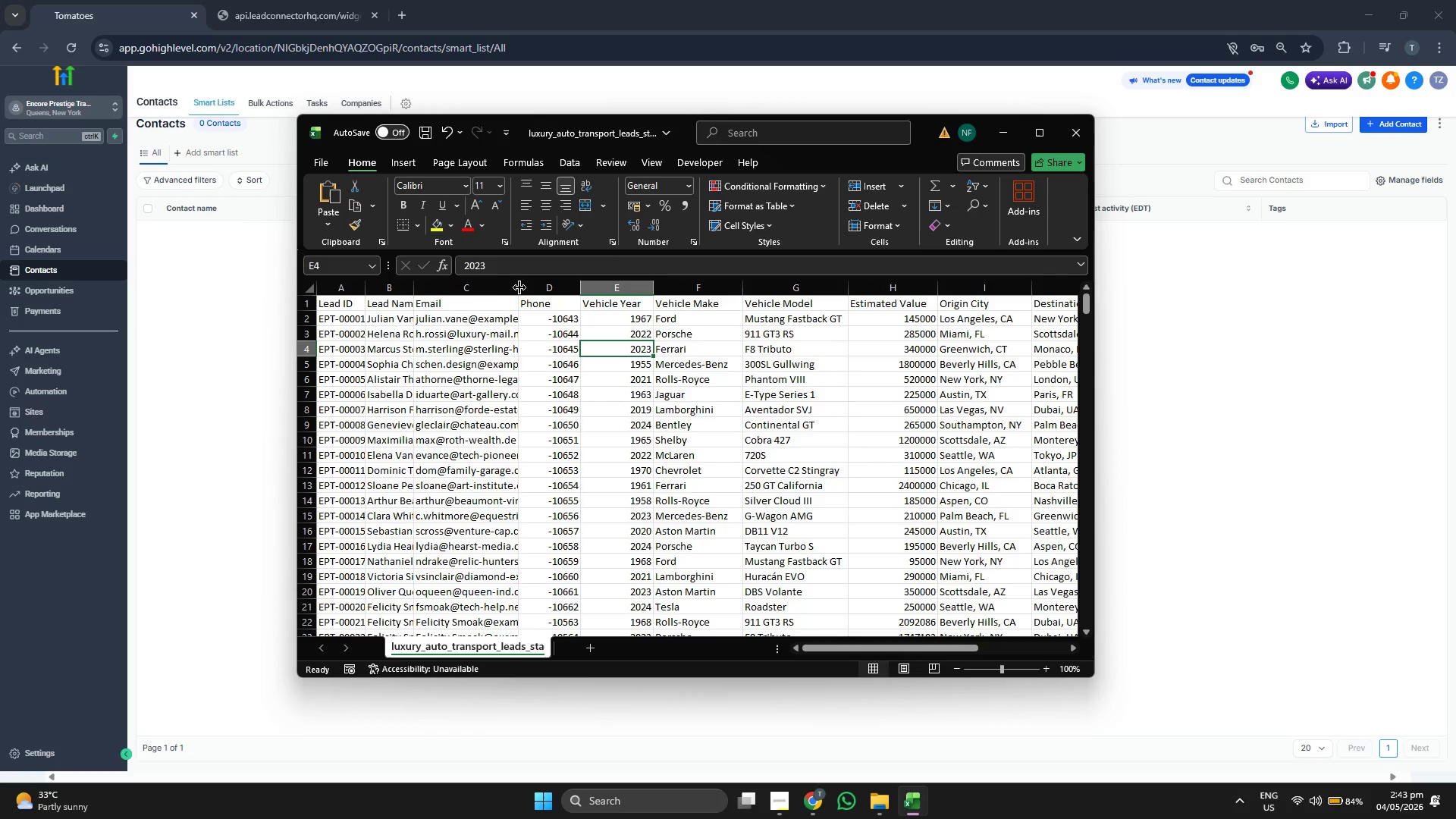 
left_click_drag(start_coordinate=[519, 287], to_coordinate=[535, 287])
 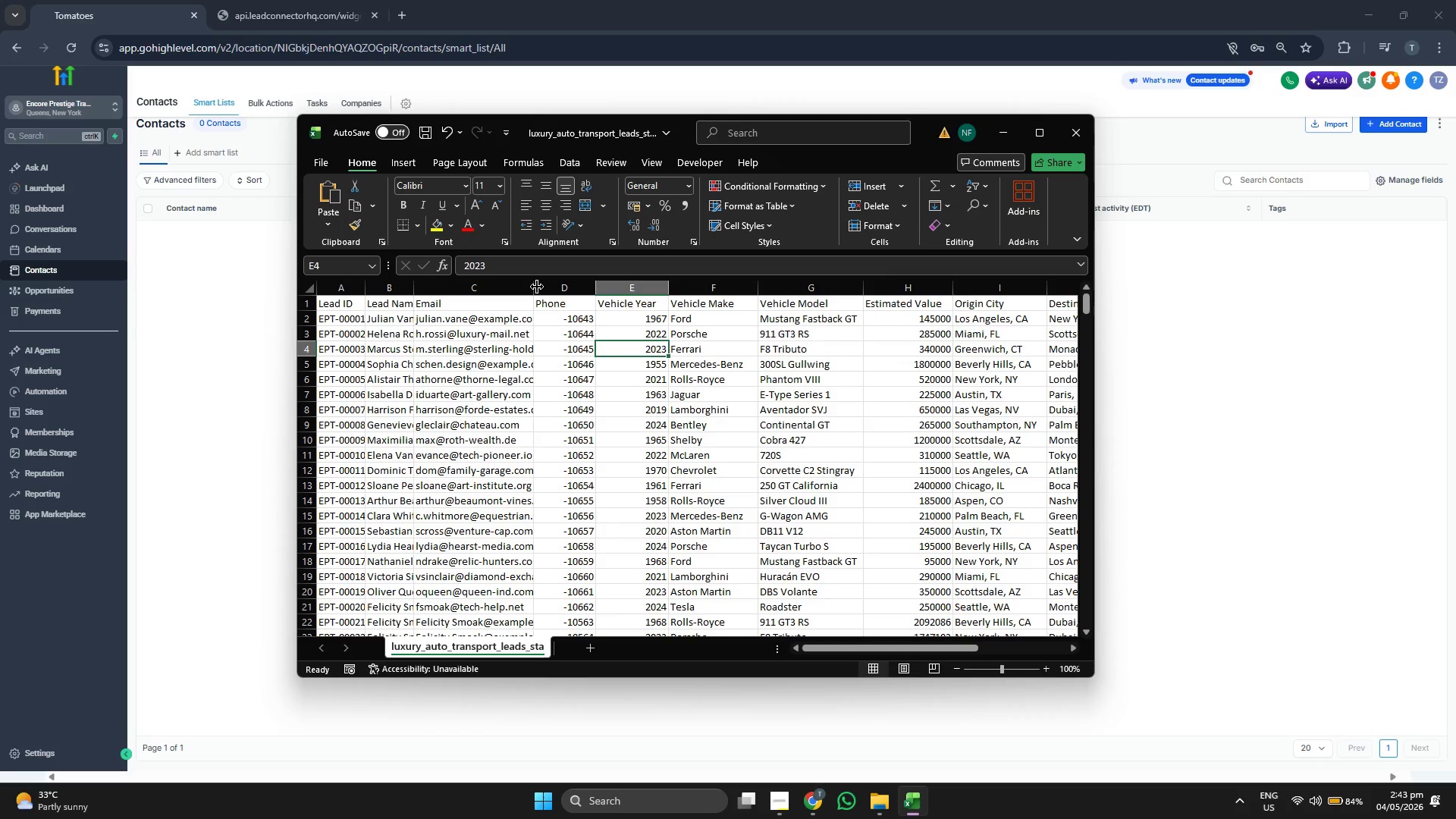 
left_click_drag(start_coordinate=[537, 287], to_coordinate=[548, 287])
 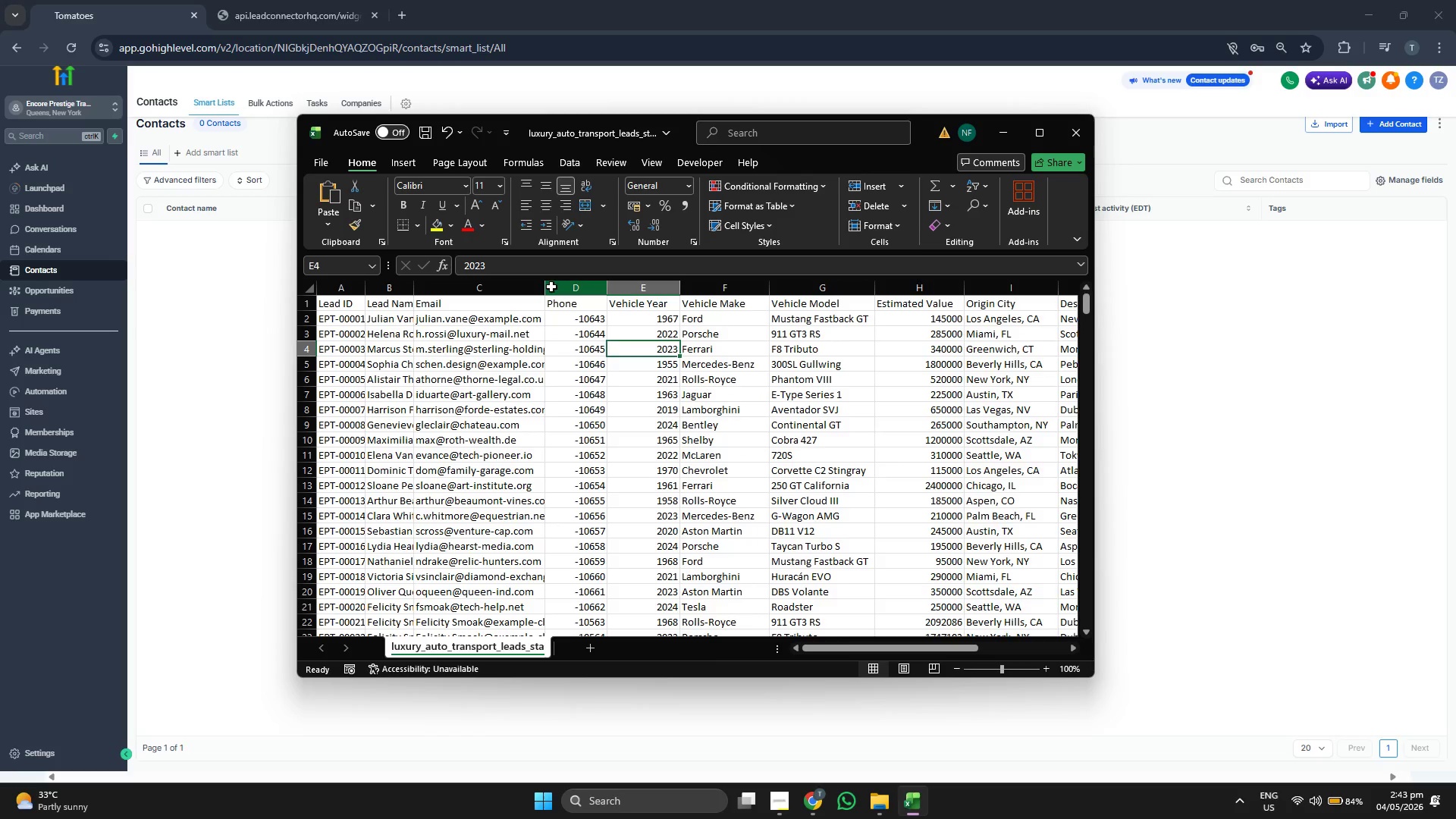 
left_click_drag(start_coordinate=[551, 287], to_coordinate=[565, 287])
 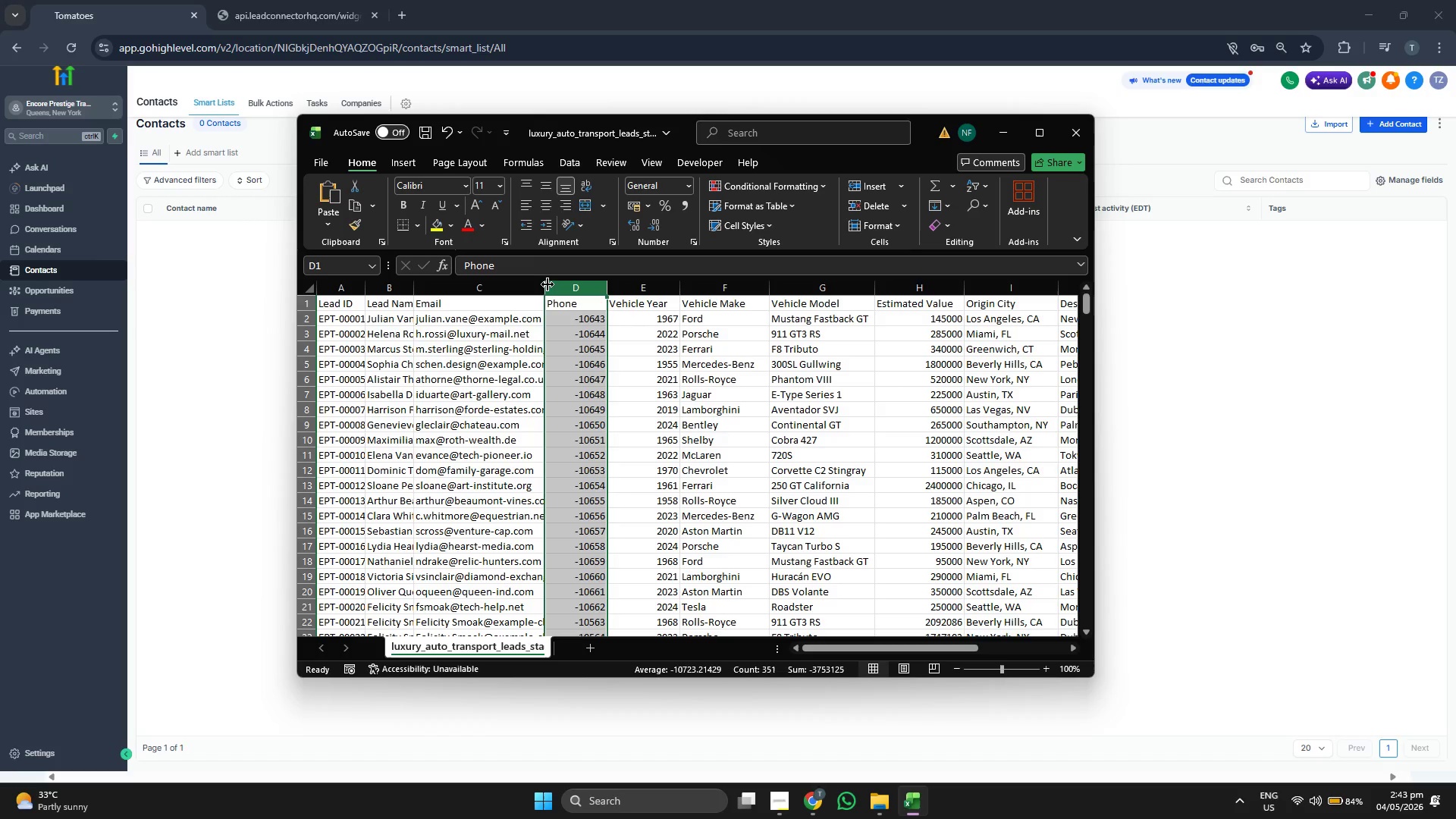 
left_click_drag(start_coordinate=[544, 284], to_coordinate=[554, 284])
 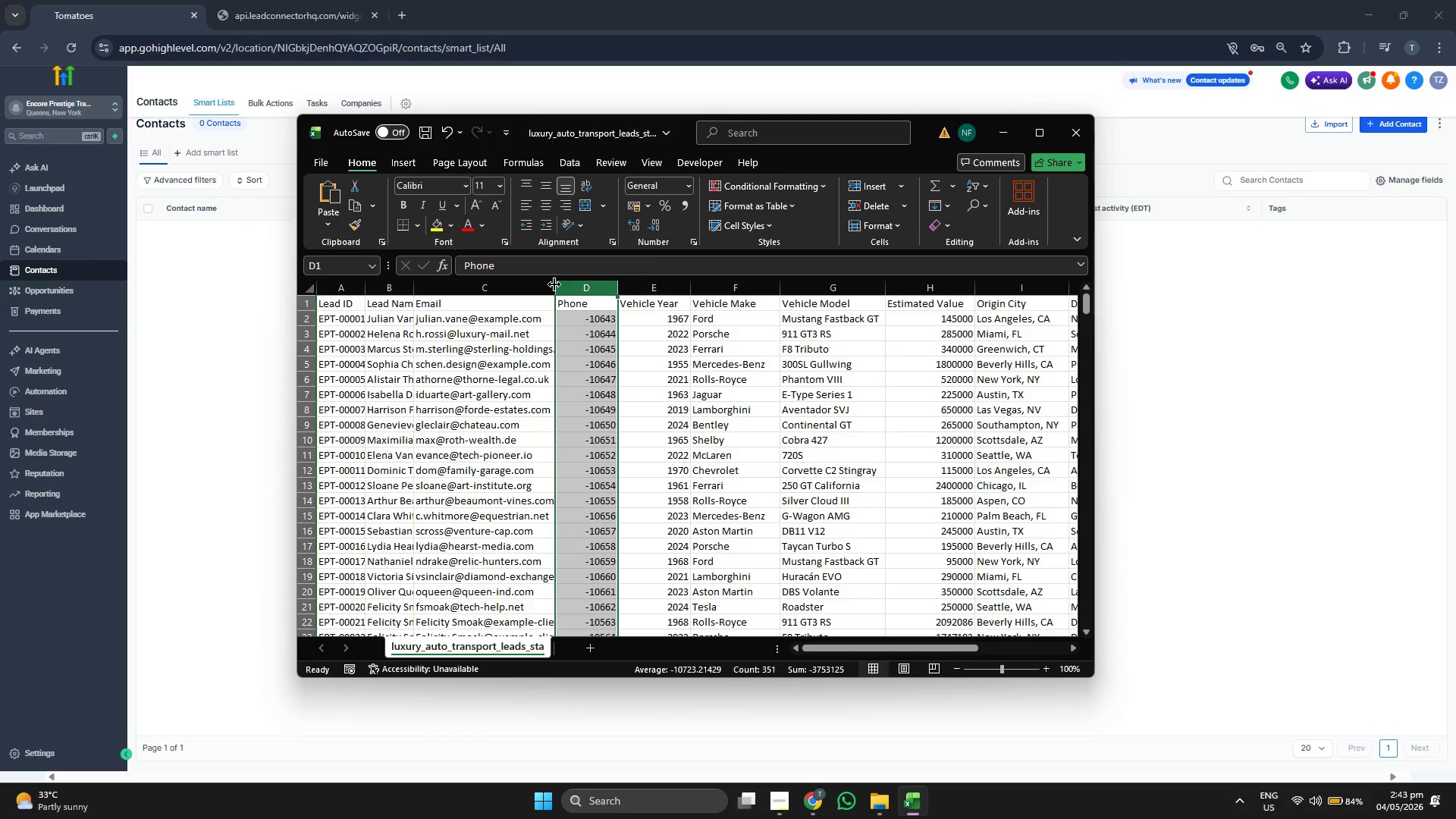 
left_click_drag(start_coordinate=[554, 284], to_coordinate=[560, 284])
 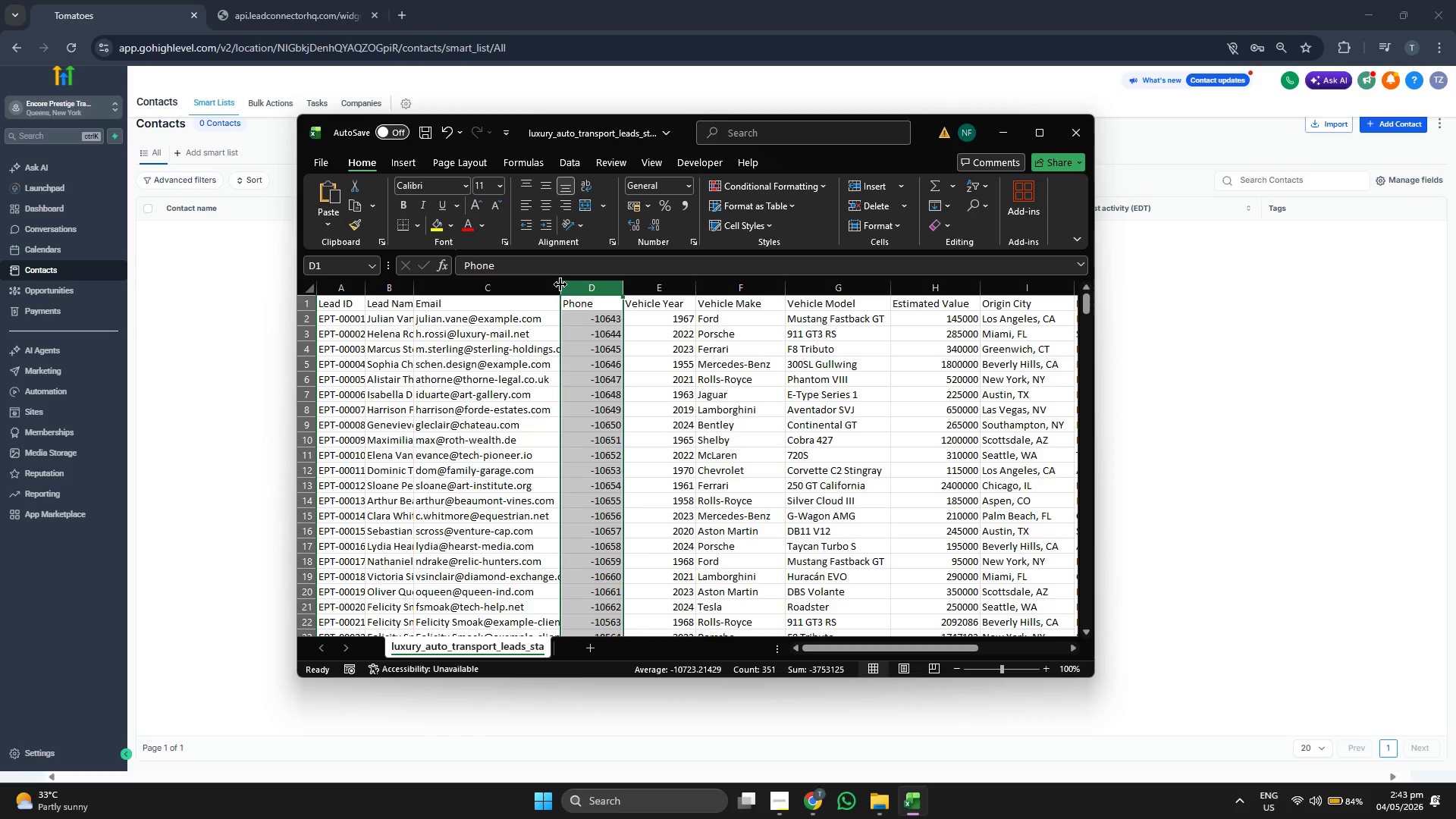 
left_click_drag(start_coordinate=[560, 284], to_coordinate=[573, 284])
 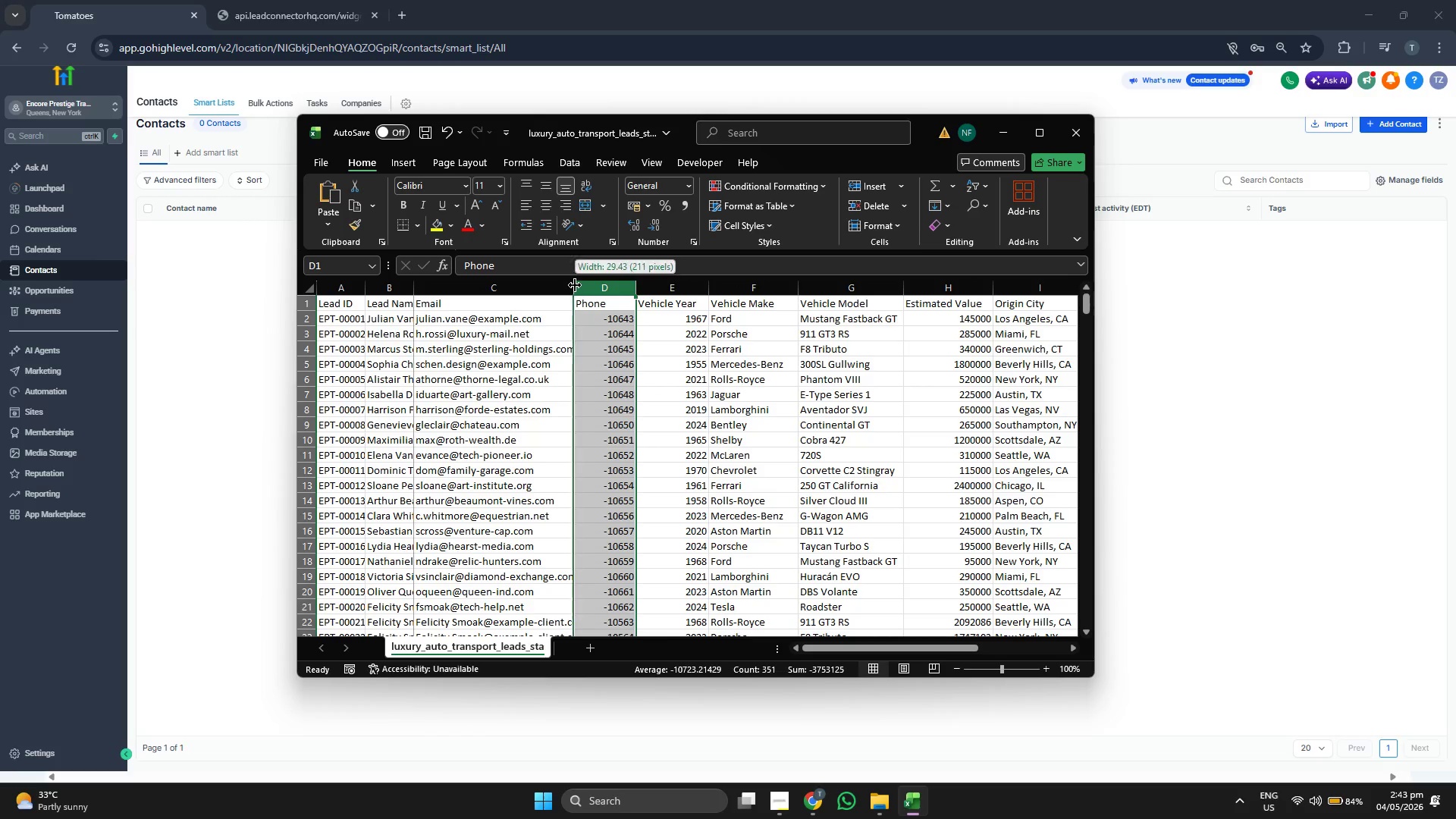 
left_click_drag(start_coordinate=[575, 285], to_coordinate=[587, 286])
 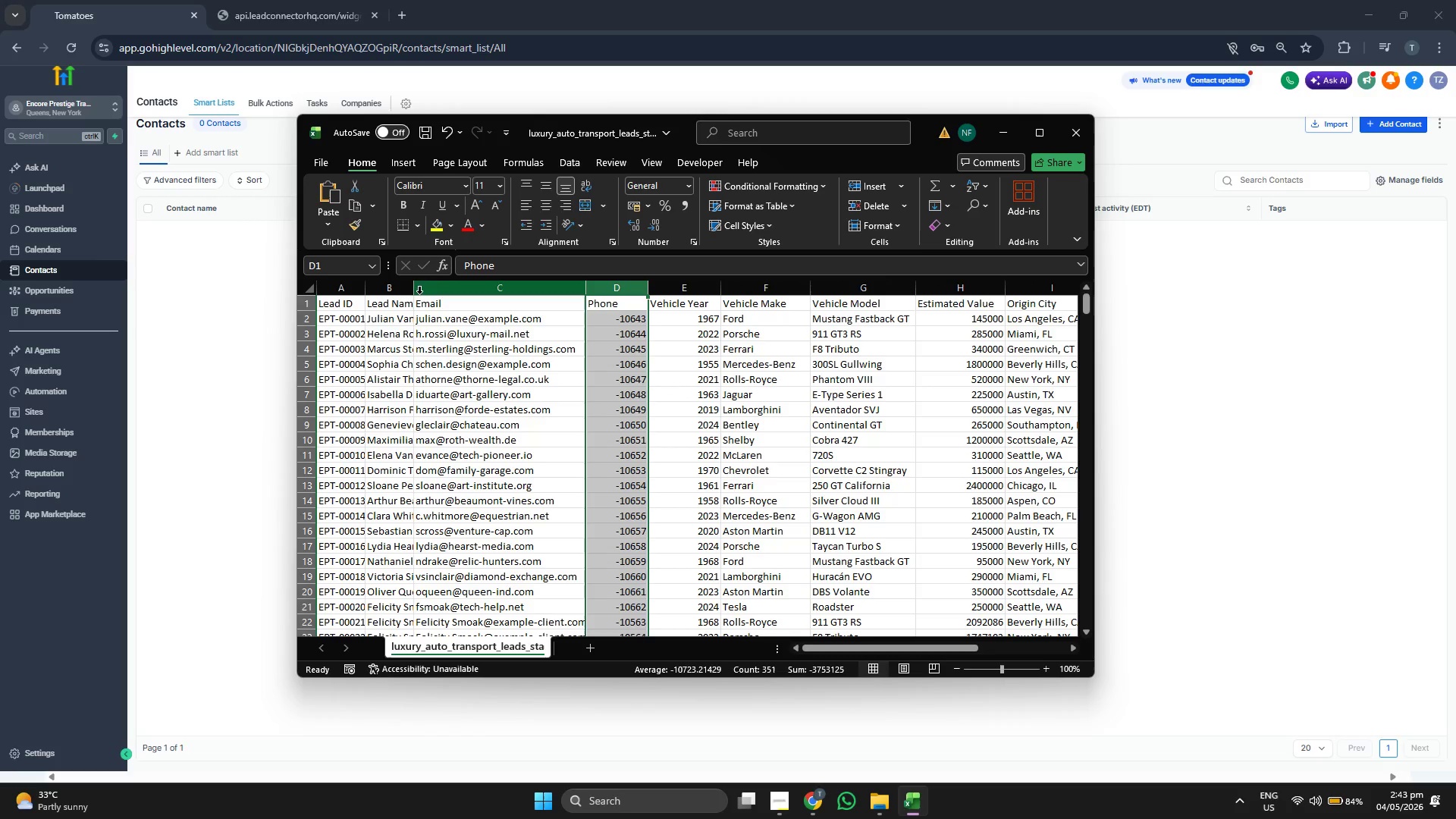 
left_click_drag(start_coordinate=[417, 293], to_coordinate=[439, 293])
 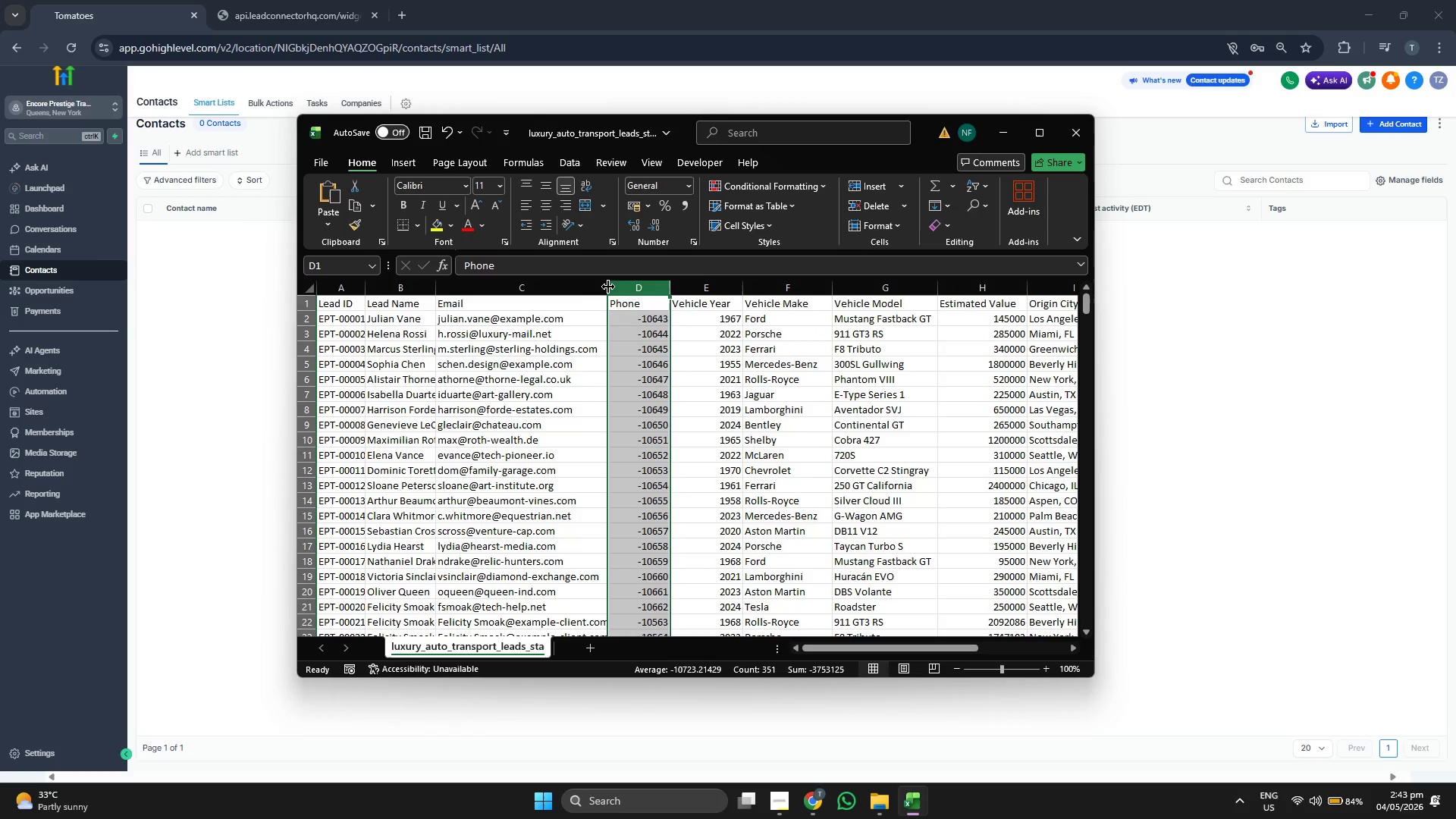 
left_click_drag(start_coordinate=[605, 287], to_coordinate=[617, 289])
 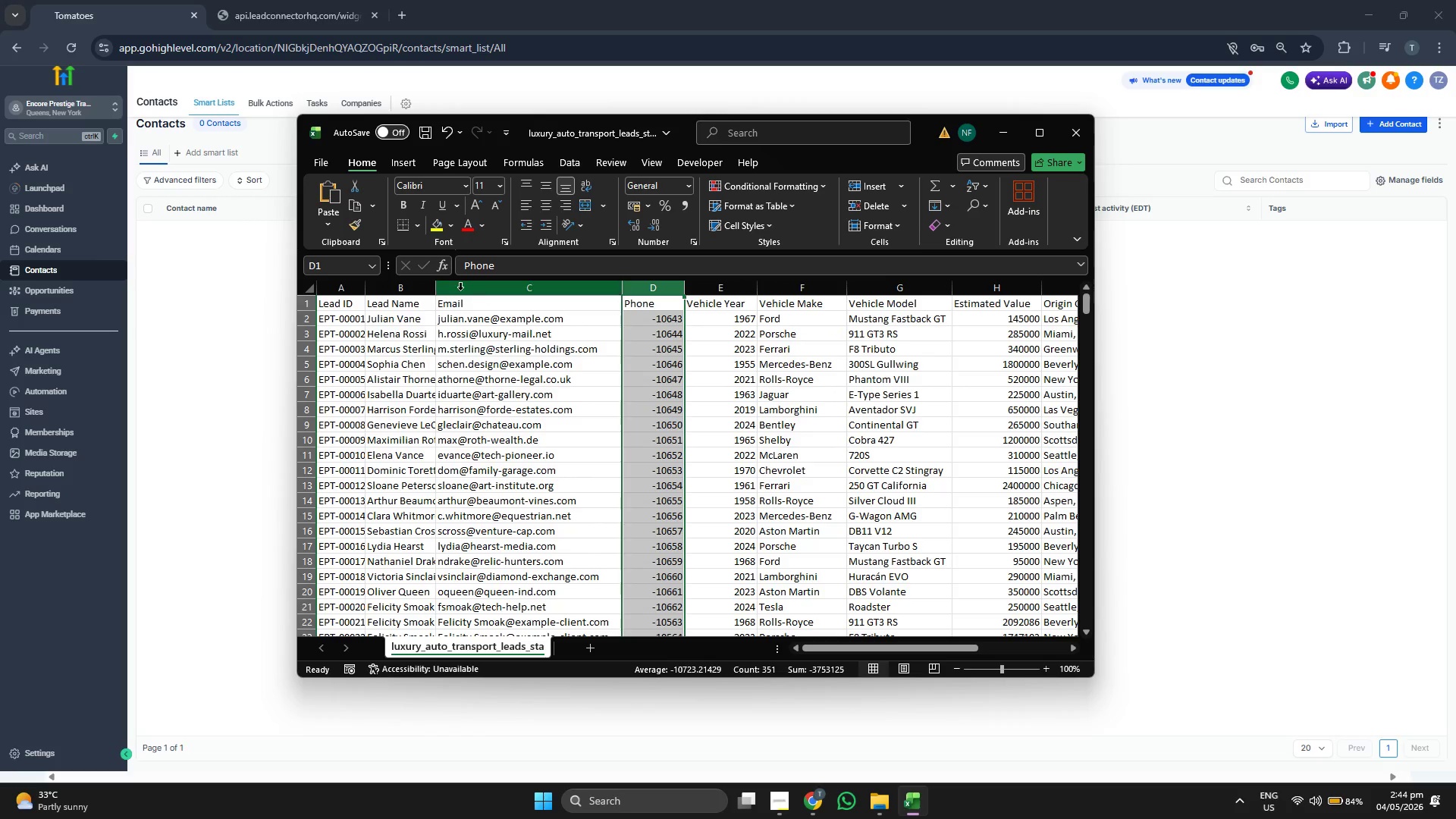 
left_click_drag(start_coordinate=[433, 287], to_coordinate=[442, 287])
 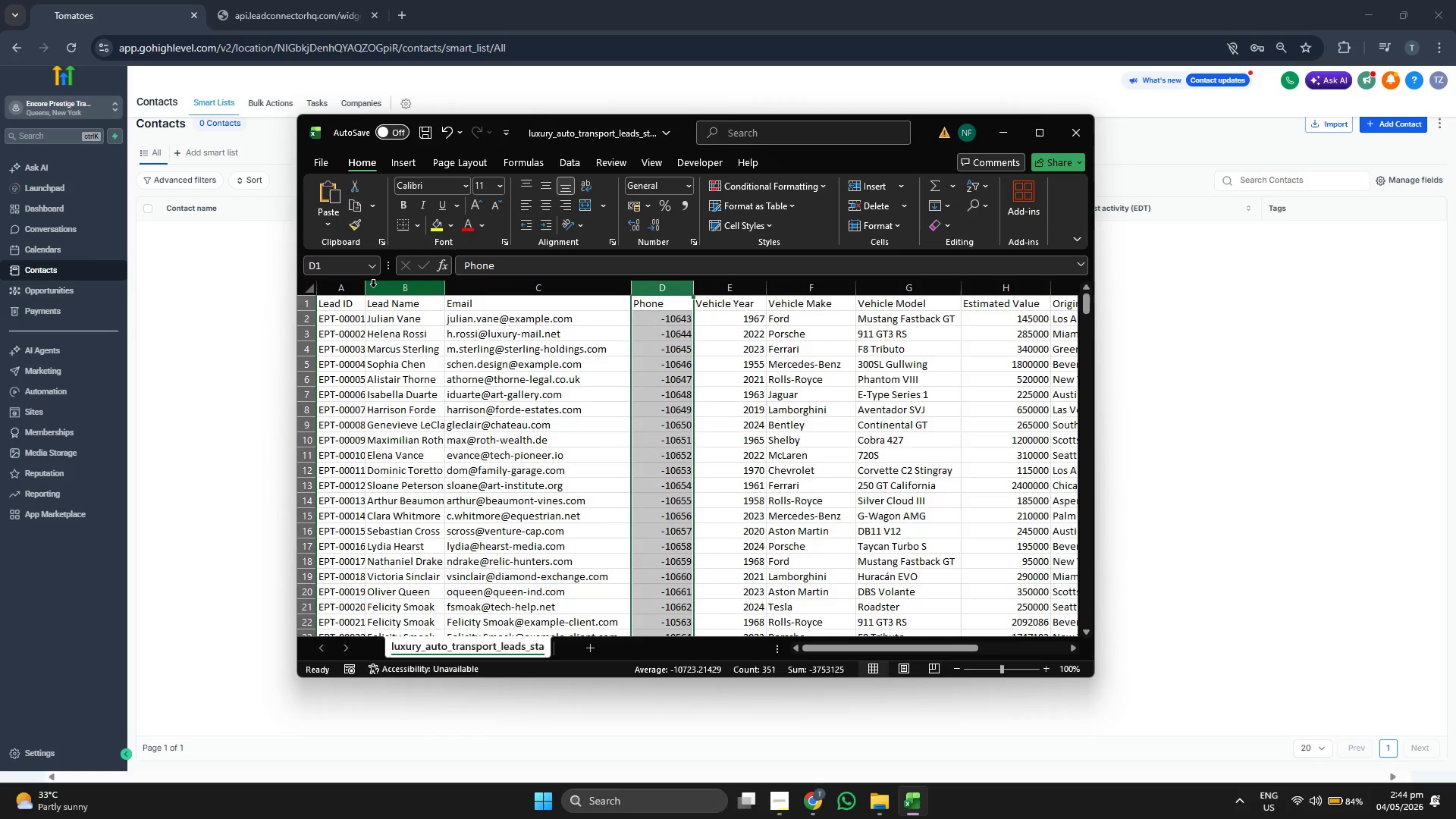 
left_click_drag(start_coordinate=[367, 286], to_coordinate=[384, 287])
 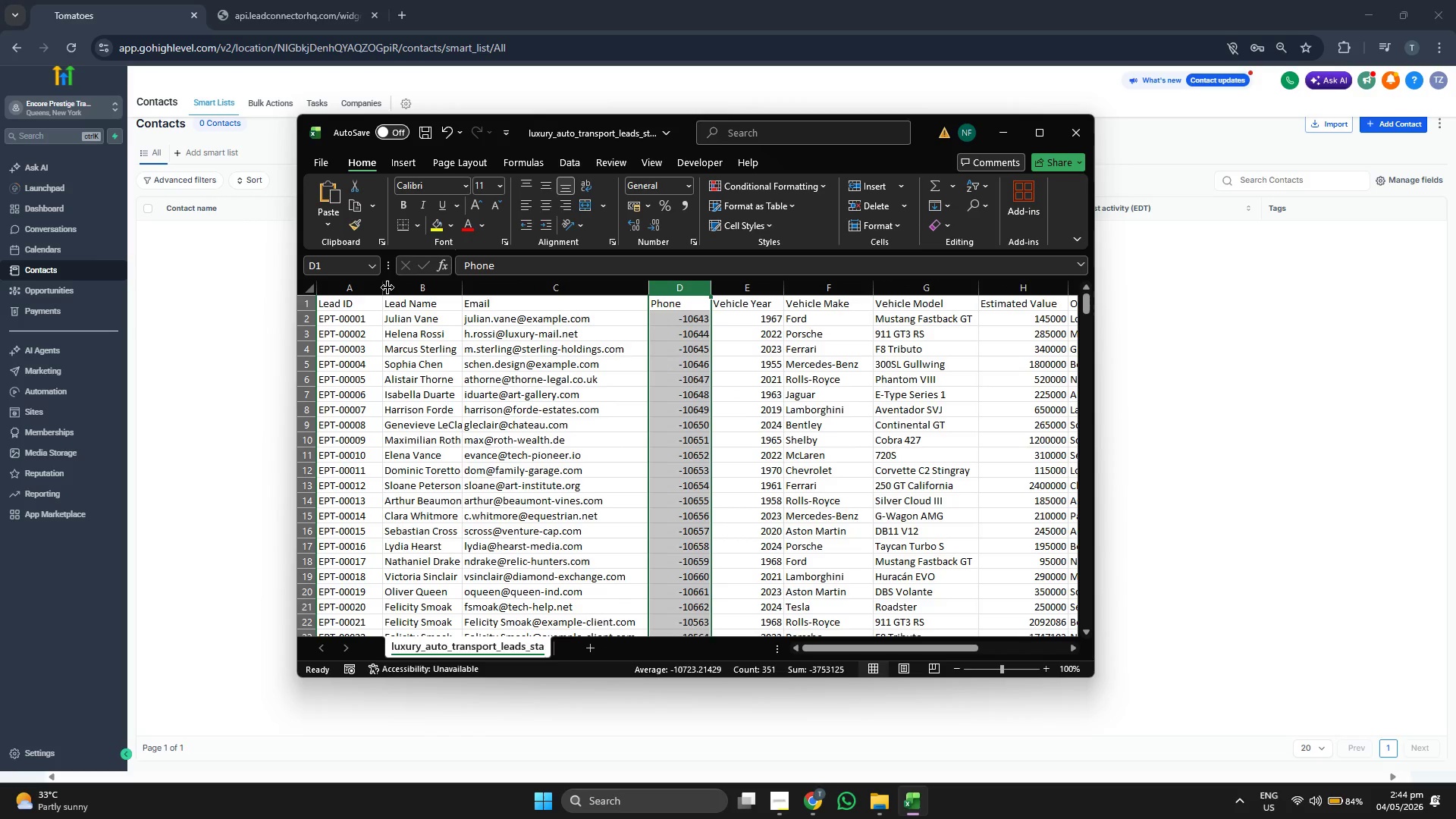 
left_click_drag(start_coordinate=[388, 287], to_coordinate=[407, 287])
 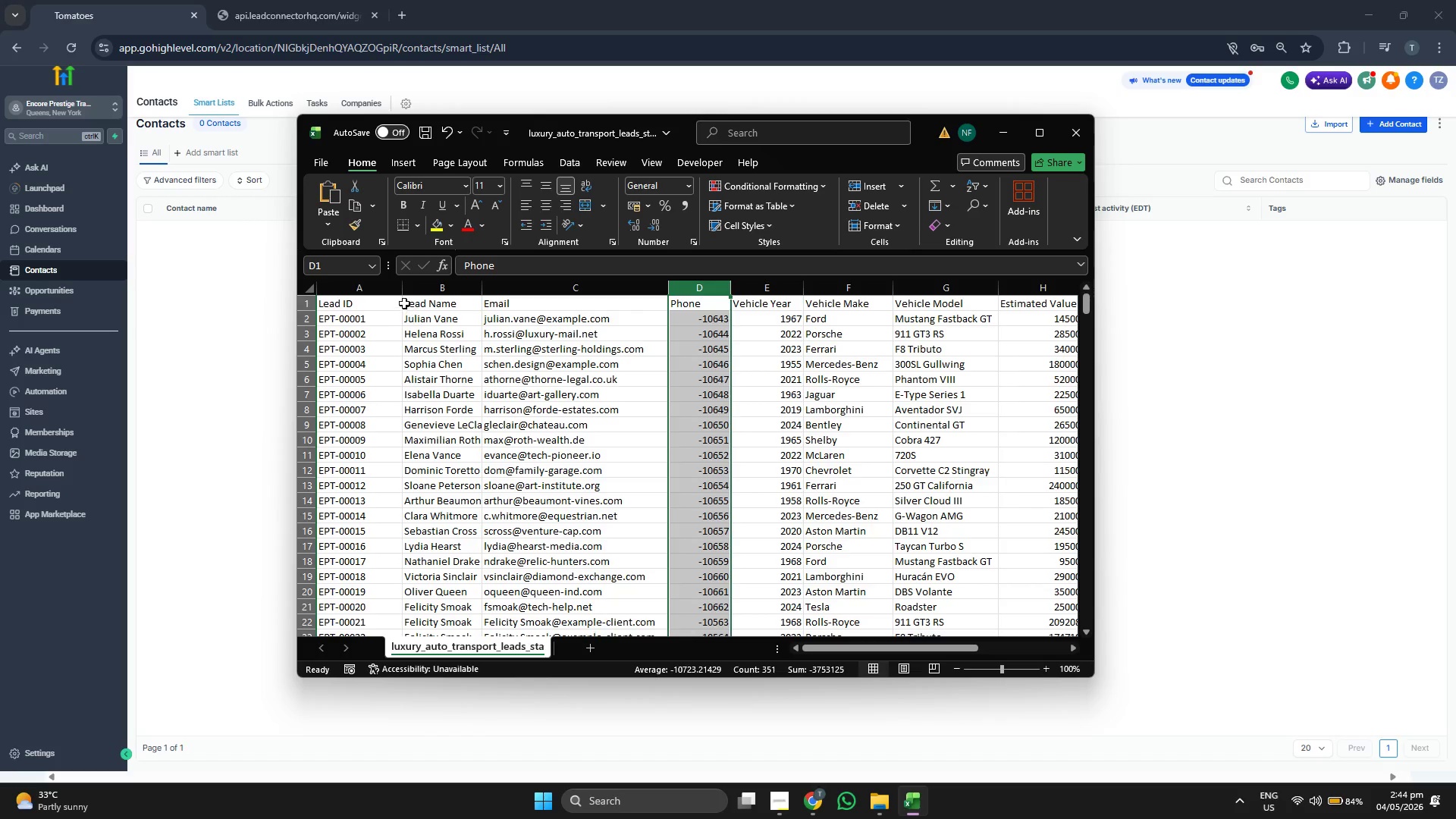 
left_click_drag(start_coordinate=[400, 287], to_coordinate=[396, 287])
 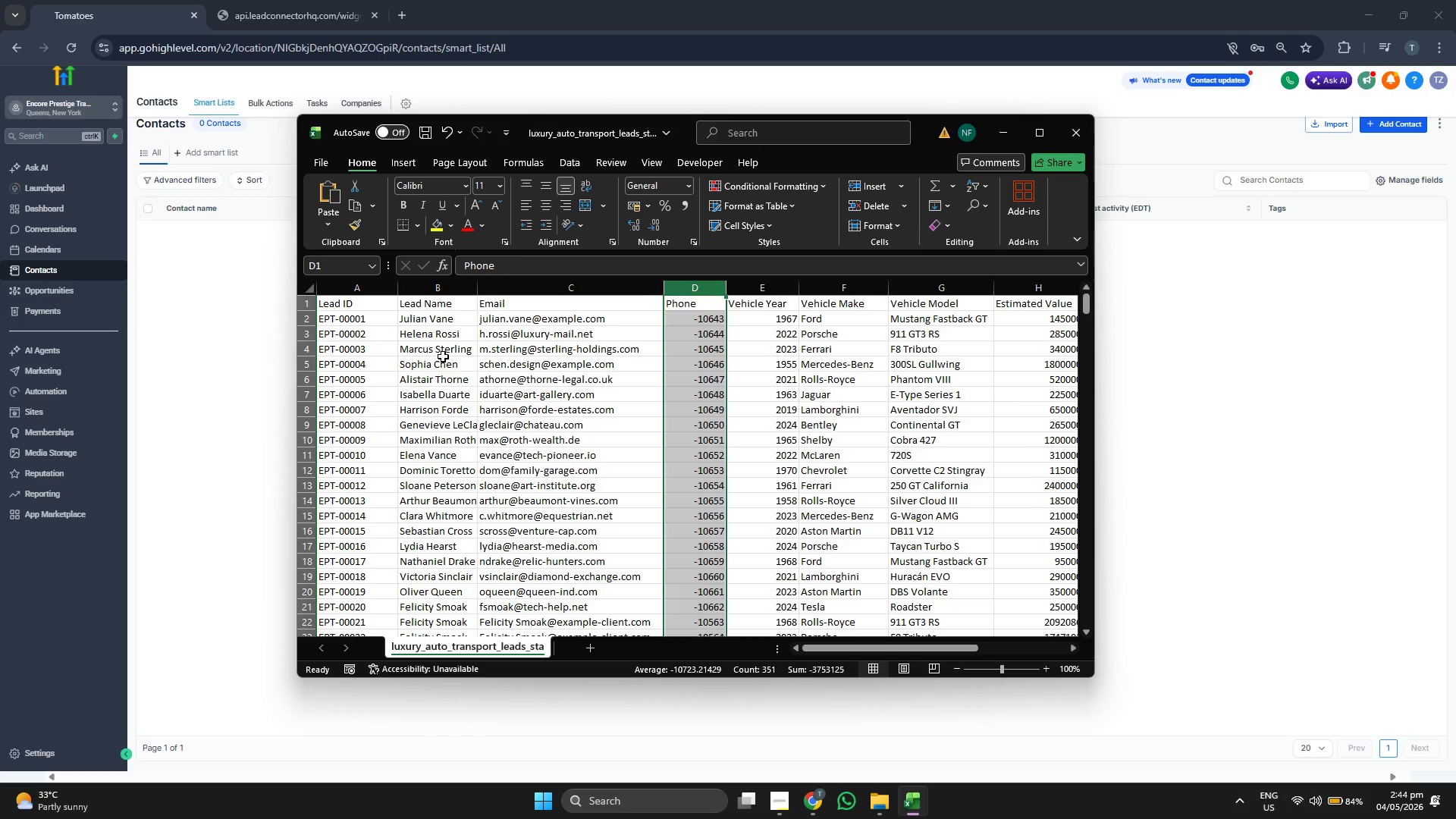 
double_click([443, 356])
 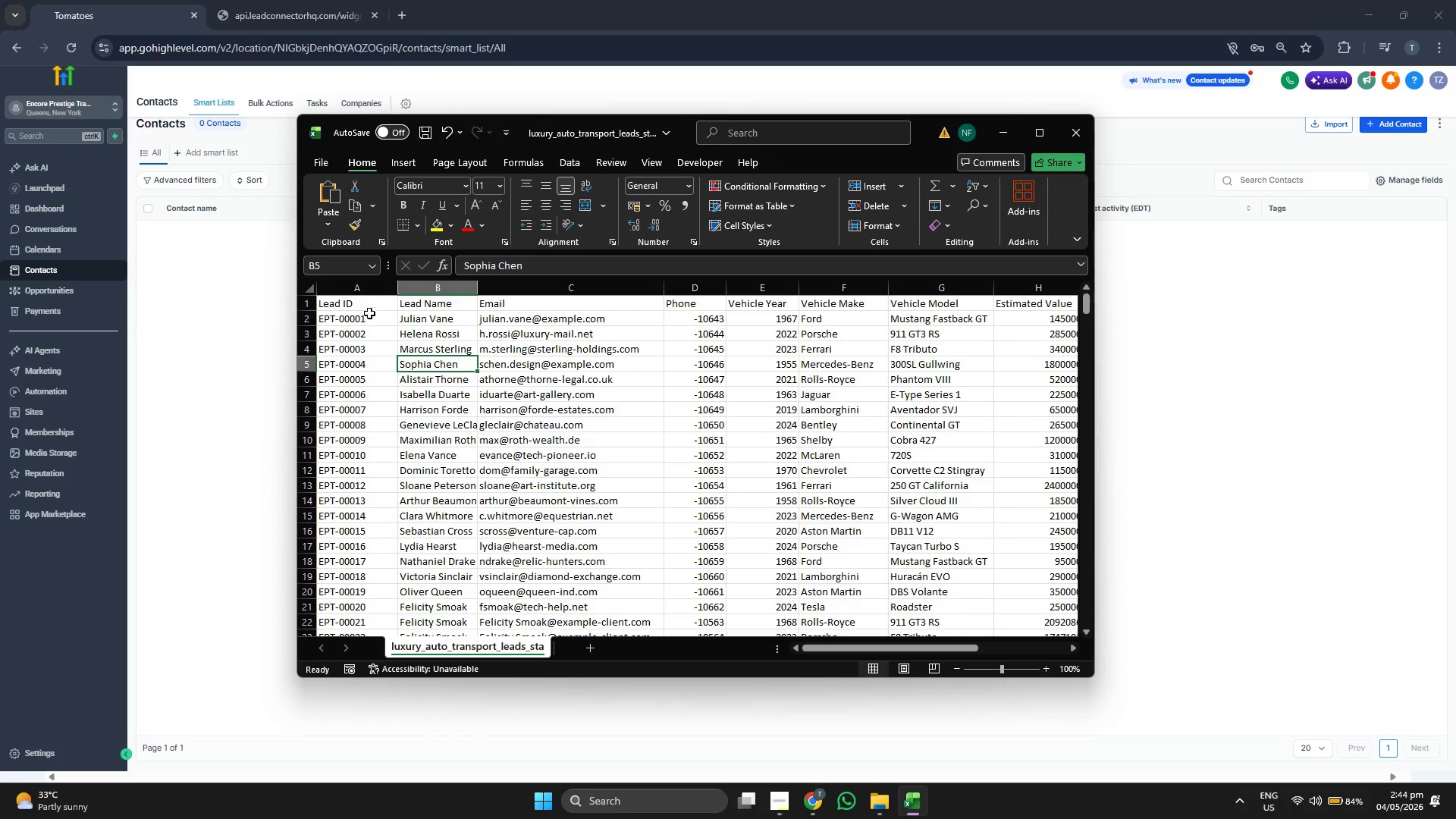 
left_click_drag(start_coordinate=[368, 302], to_coordinate=[869, 515])
 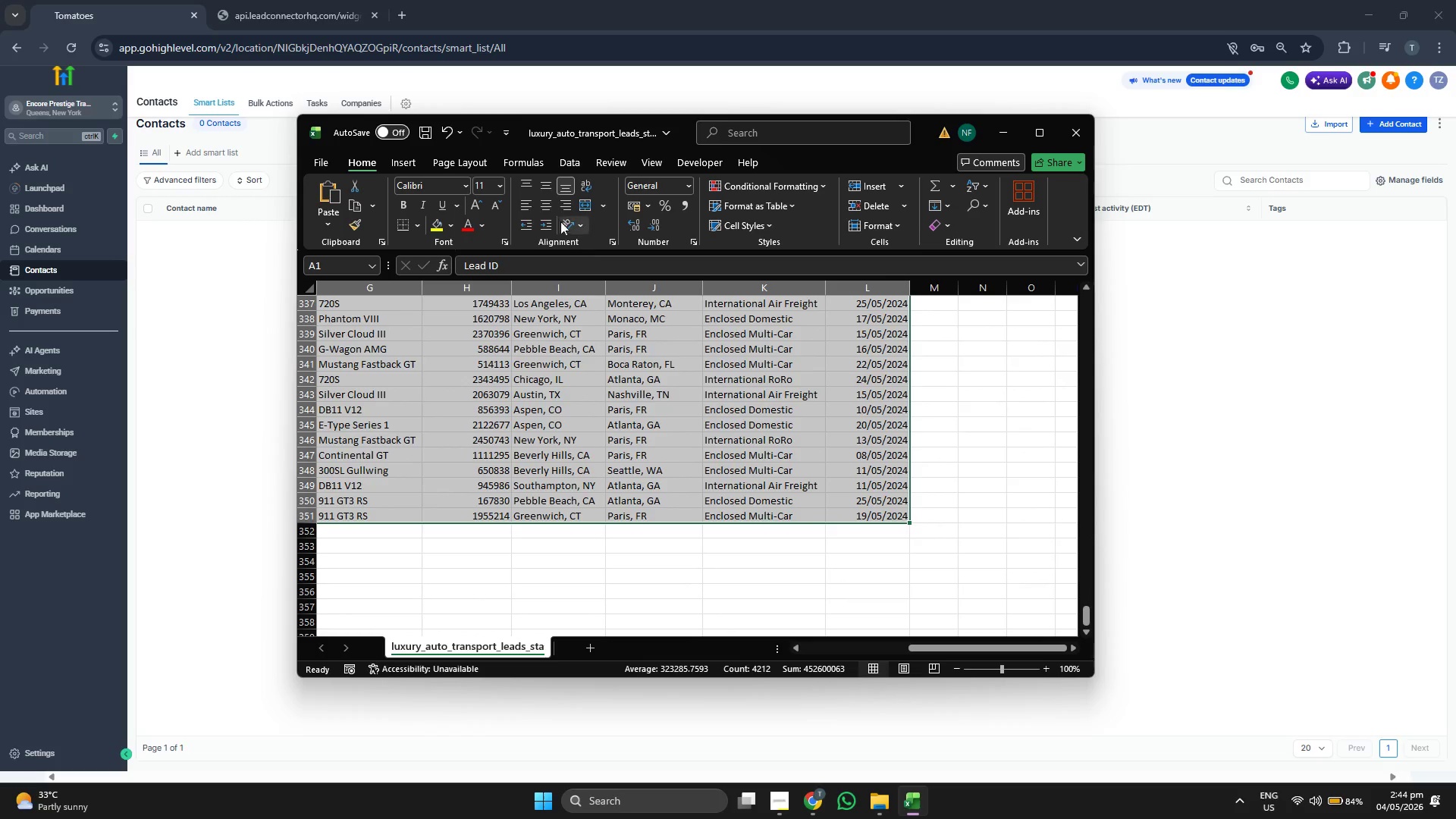 
left_click([548, 203])
 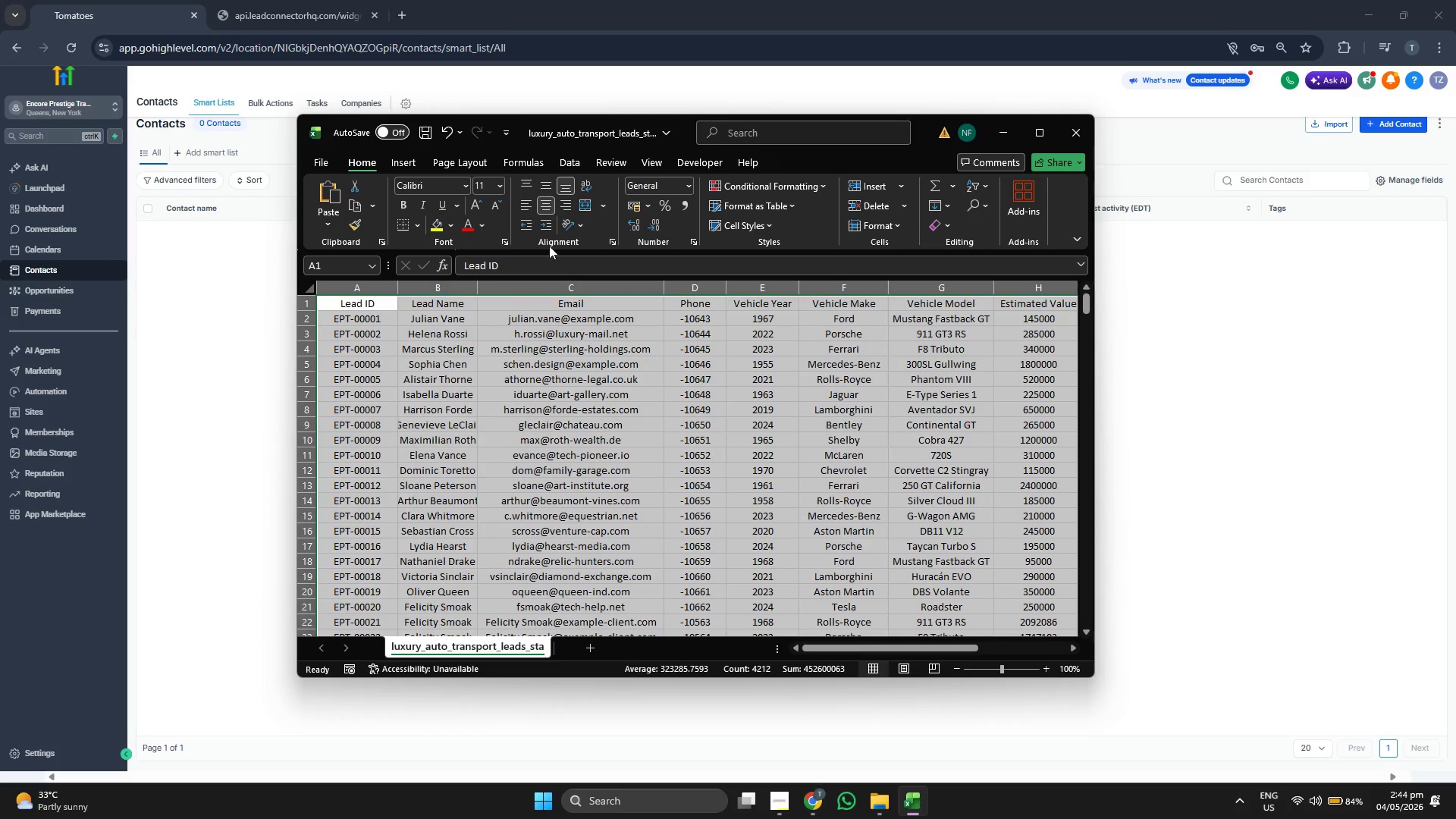 
scroll: coordinate [615, 479], scroll_direction: up, amount: 6.0
 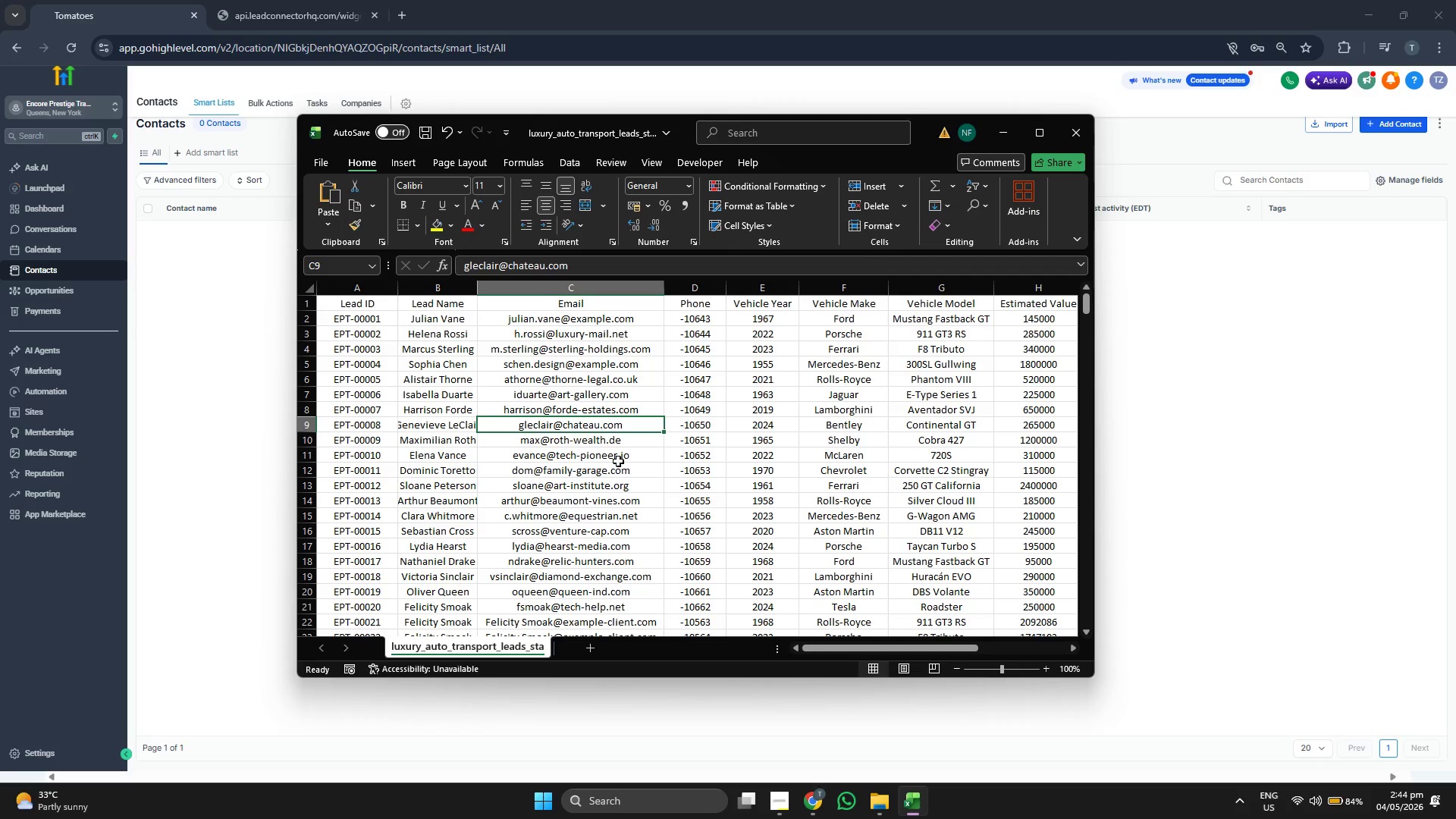 
double_click([431, 301])
 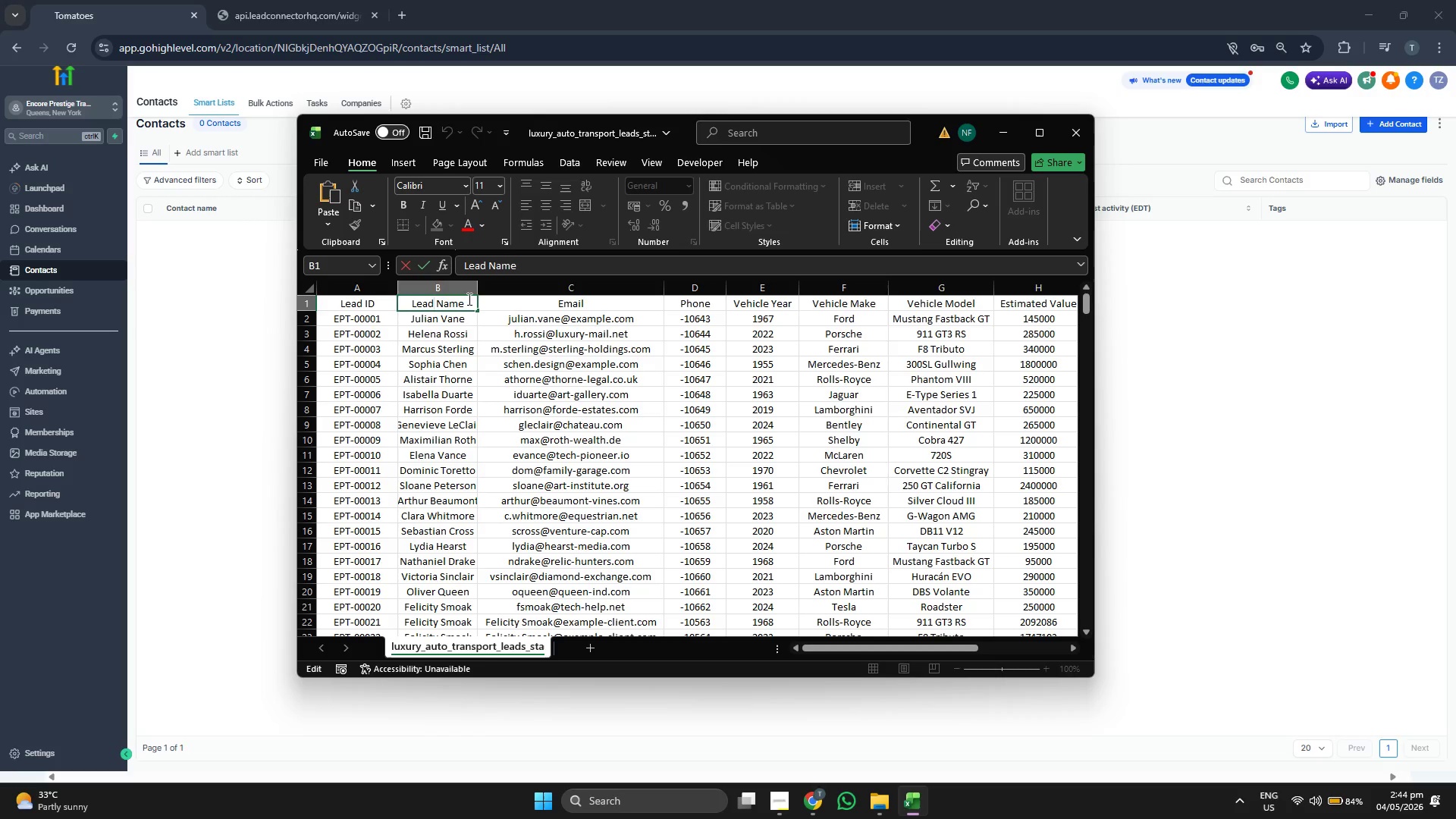 
key(Backspace)
key(Backspace)
key(Backspace)
key(Backspace)
type(cONT)
key(Backspace)
key(Backspace)
key(Backspace)
key(Backspace)
type(Contact)
 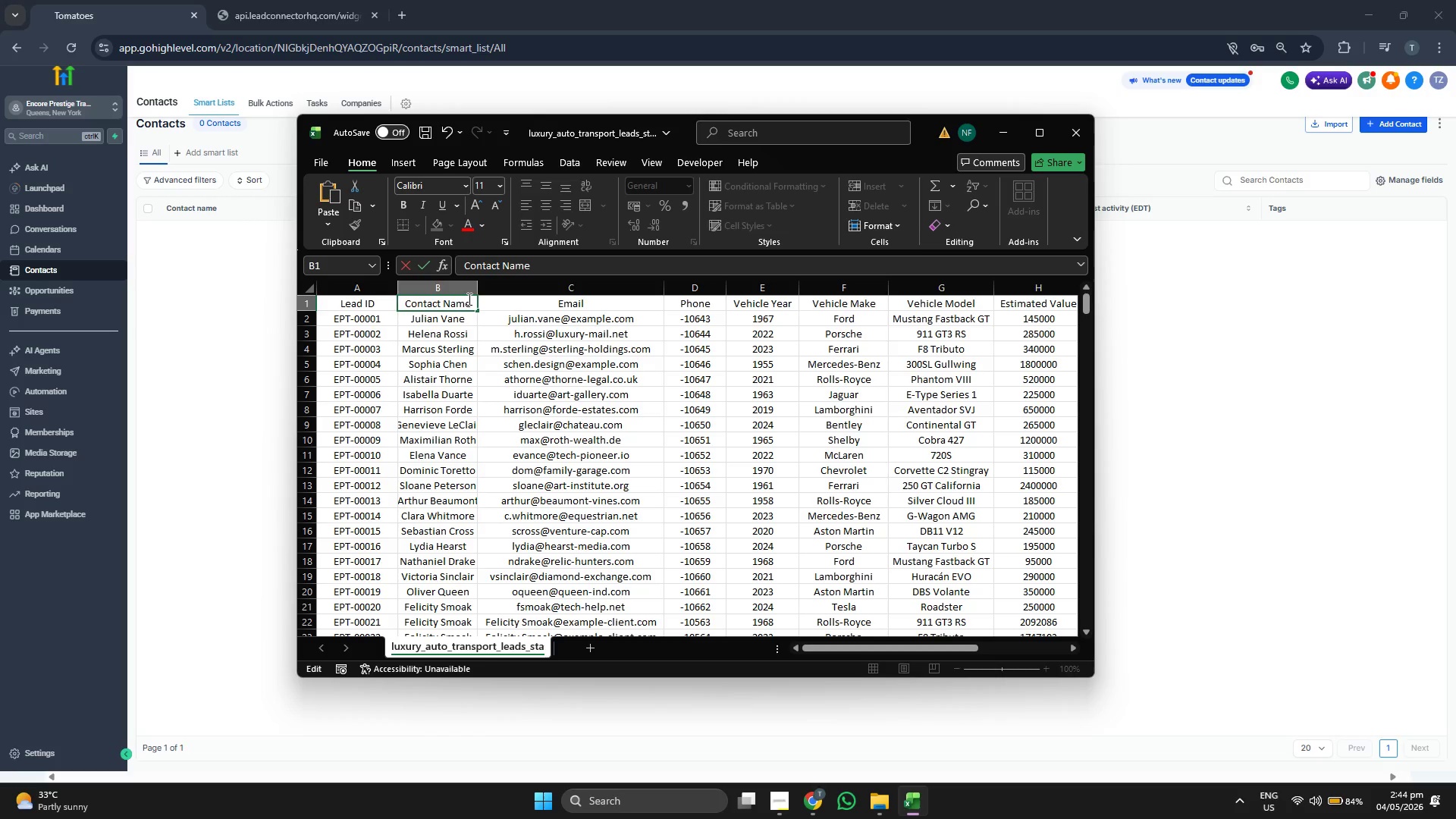 
left_click([600, 392])
 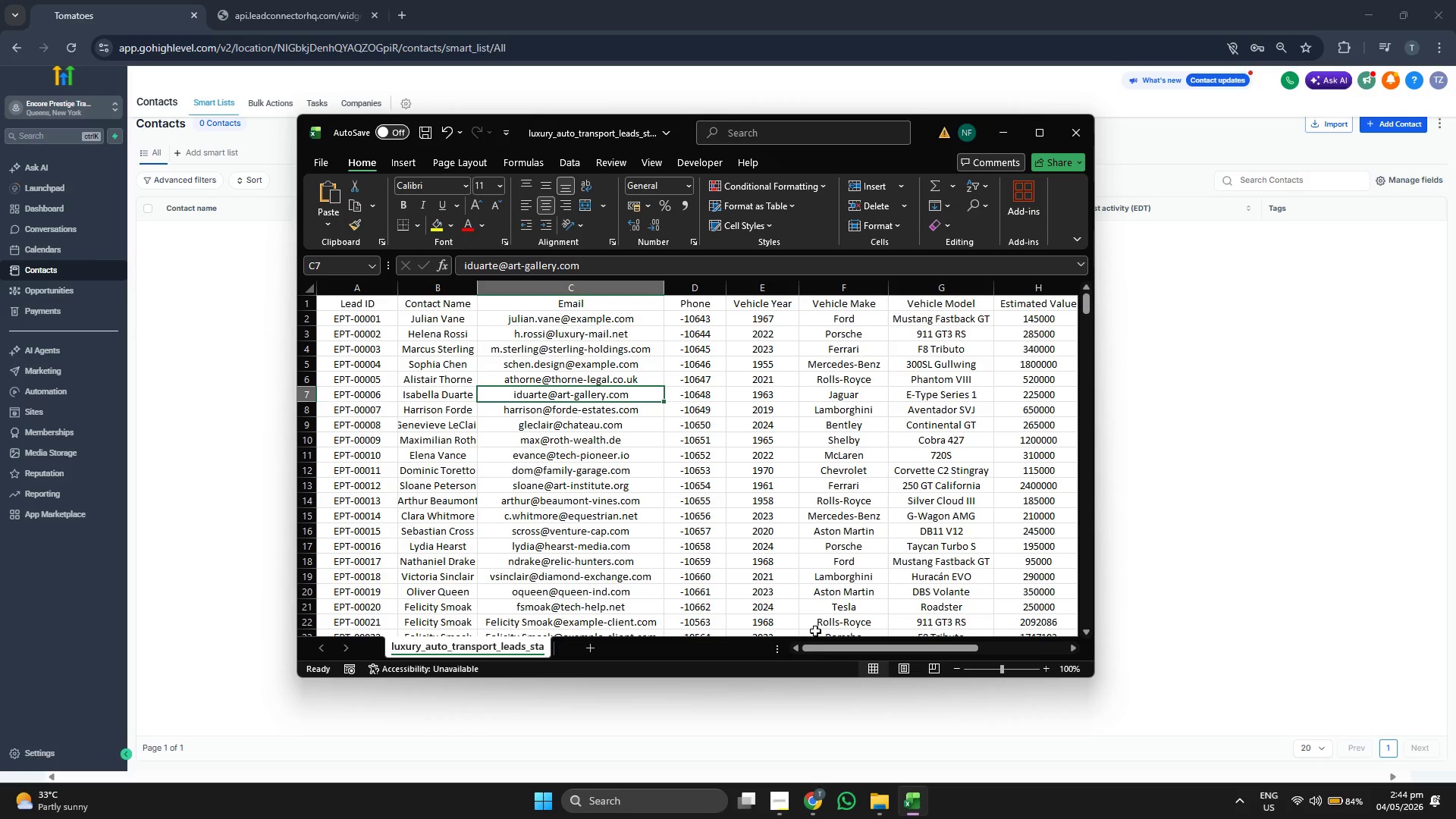 
left_click_drag(start_coordinate=[833, 646], to_coordinate=[893, 646])
 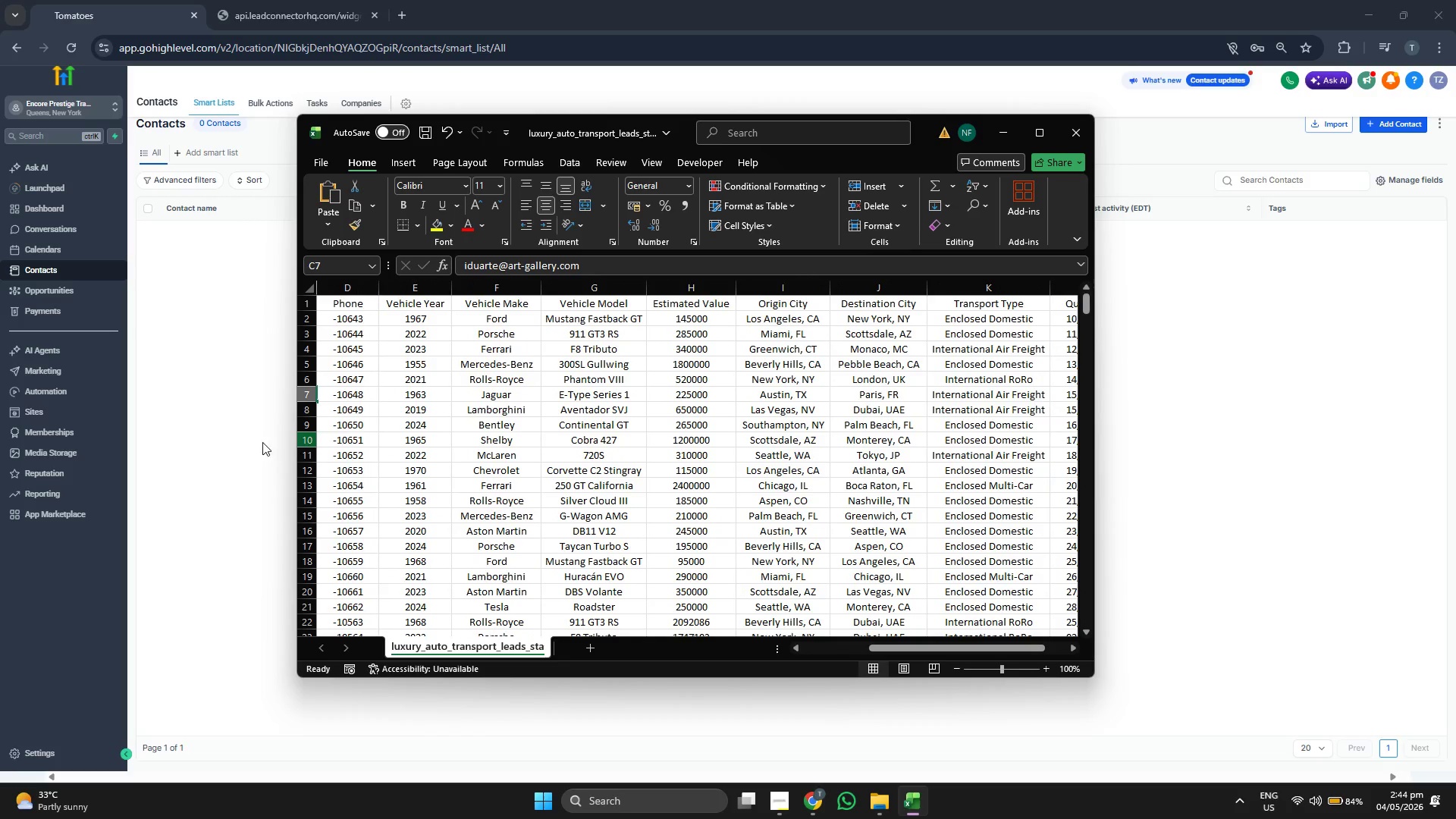 
left_click([262, 442])
 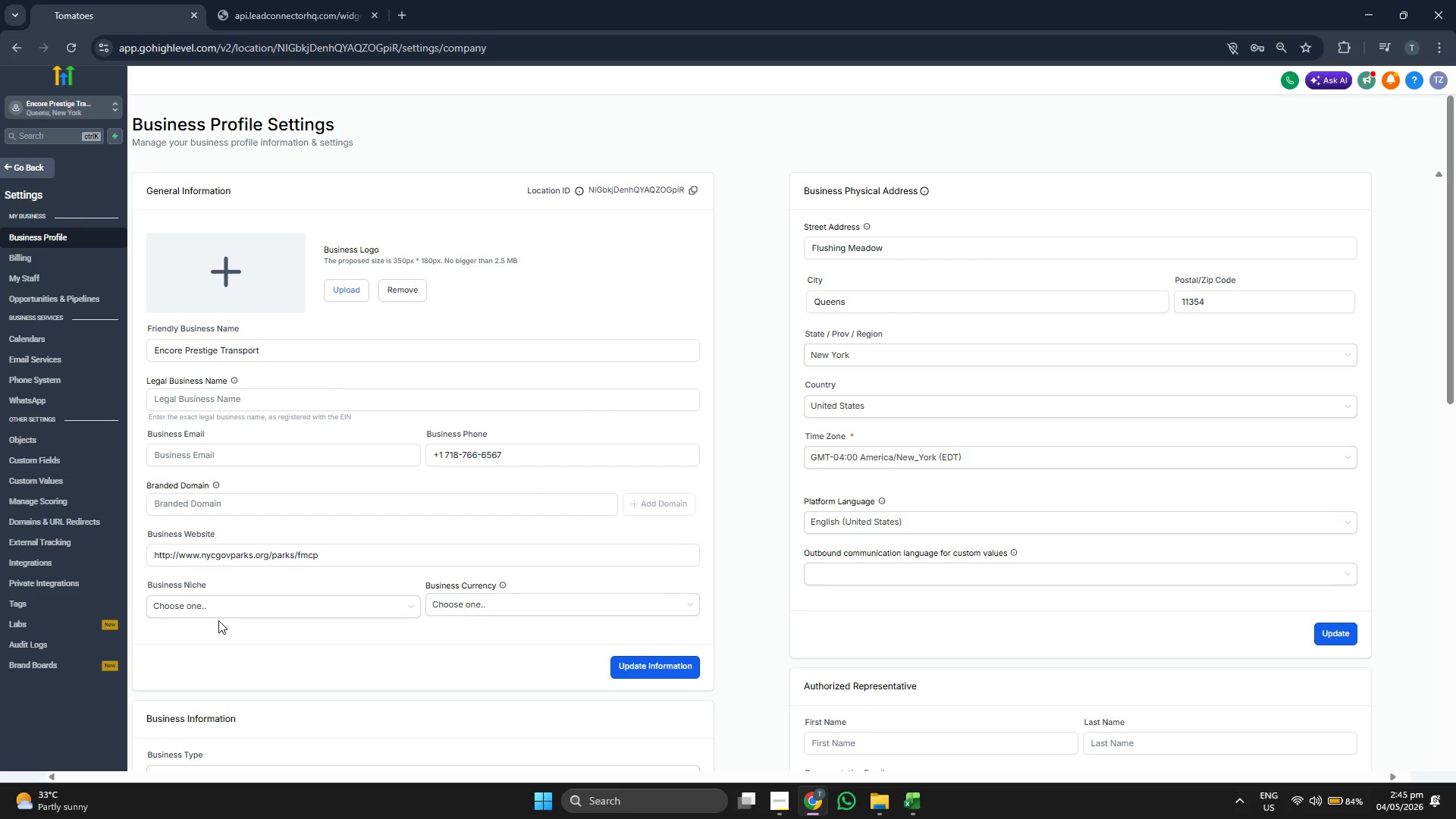 
wait(7.92)
 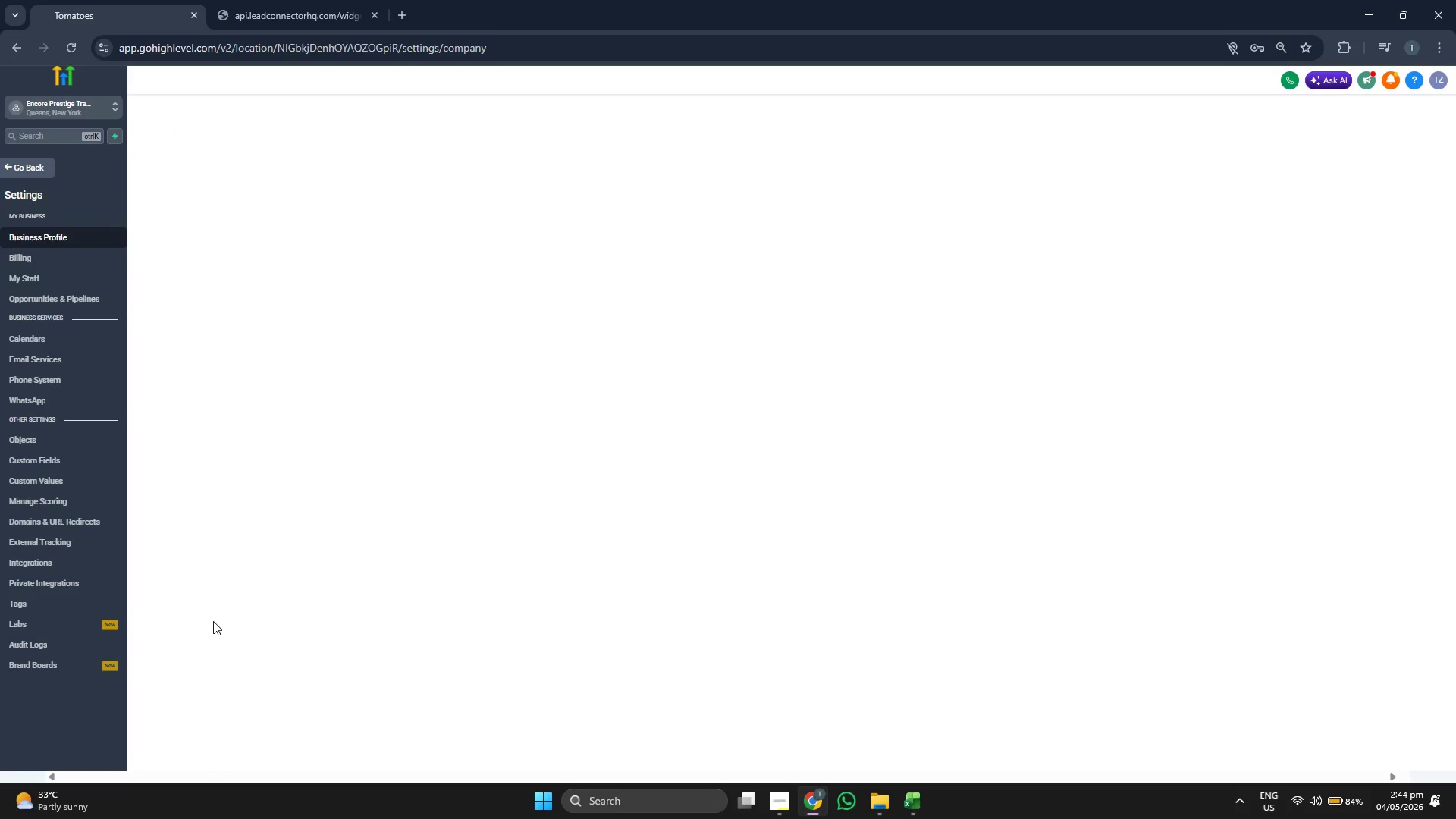 
left_click([71, 463])
 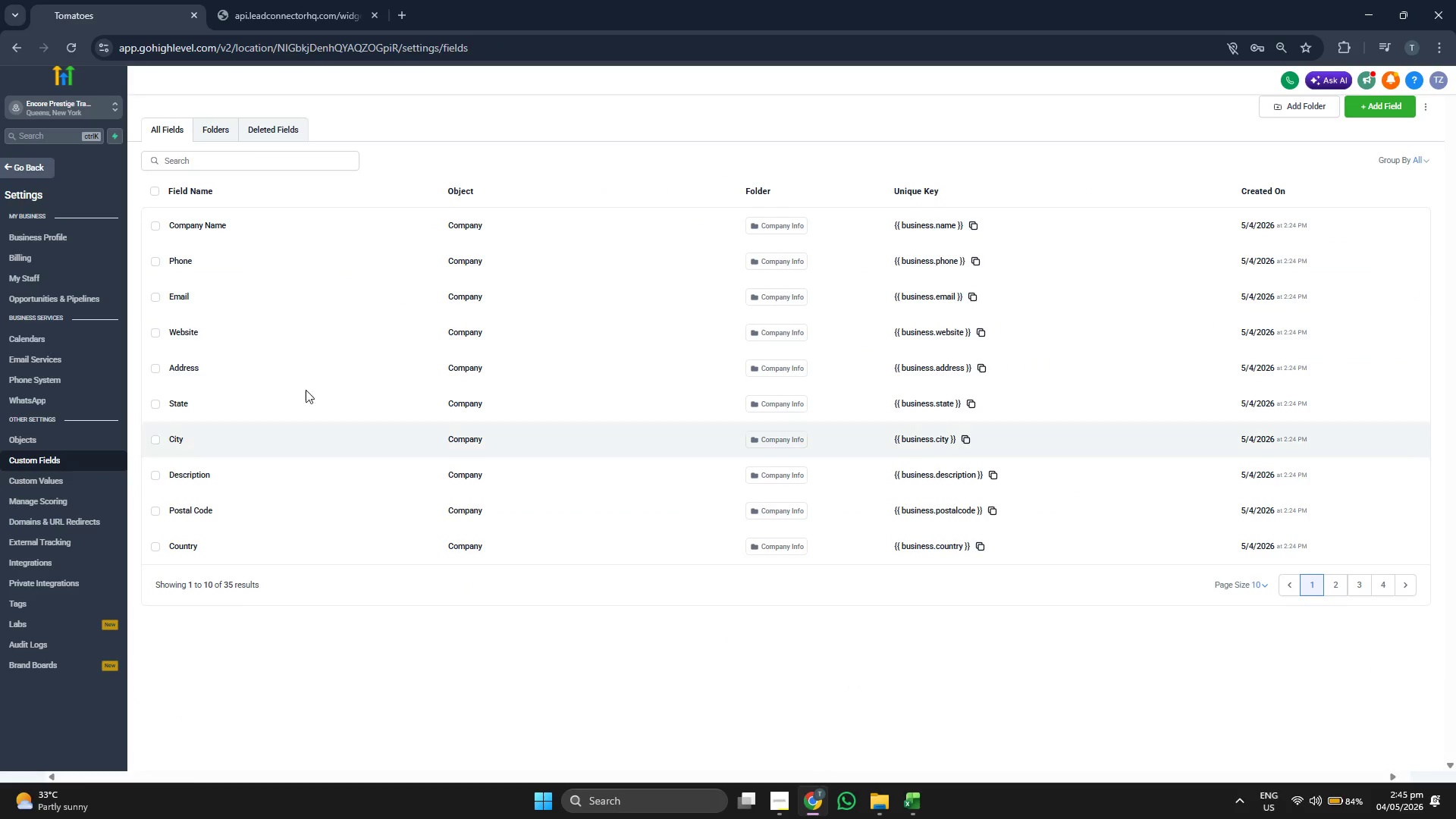 
left_click([212, 131])
 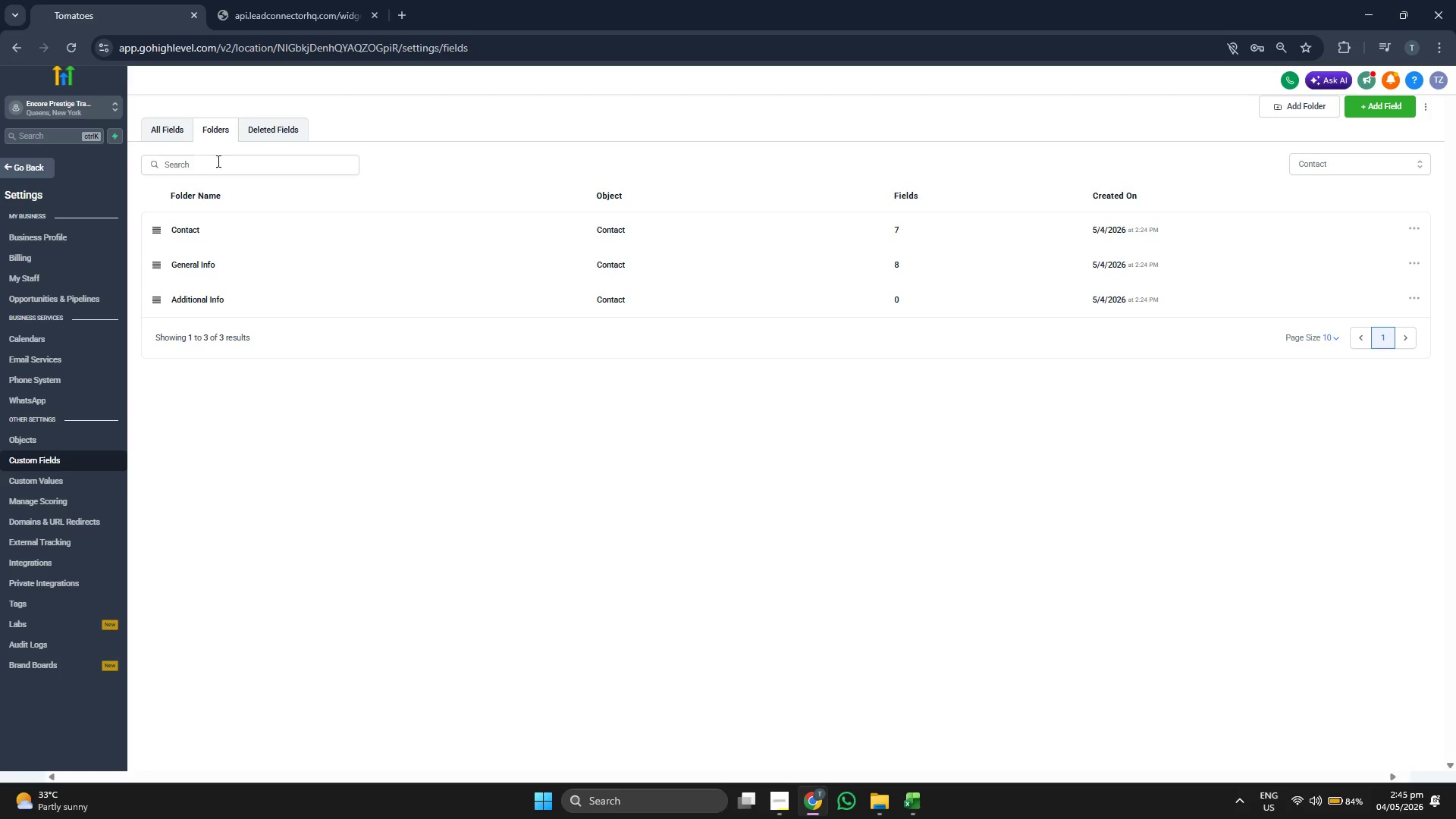 
left_click([233, 239])
 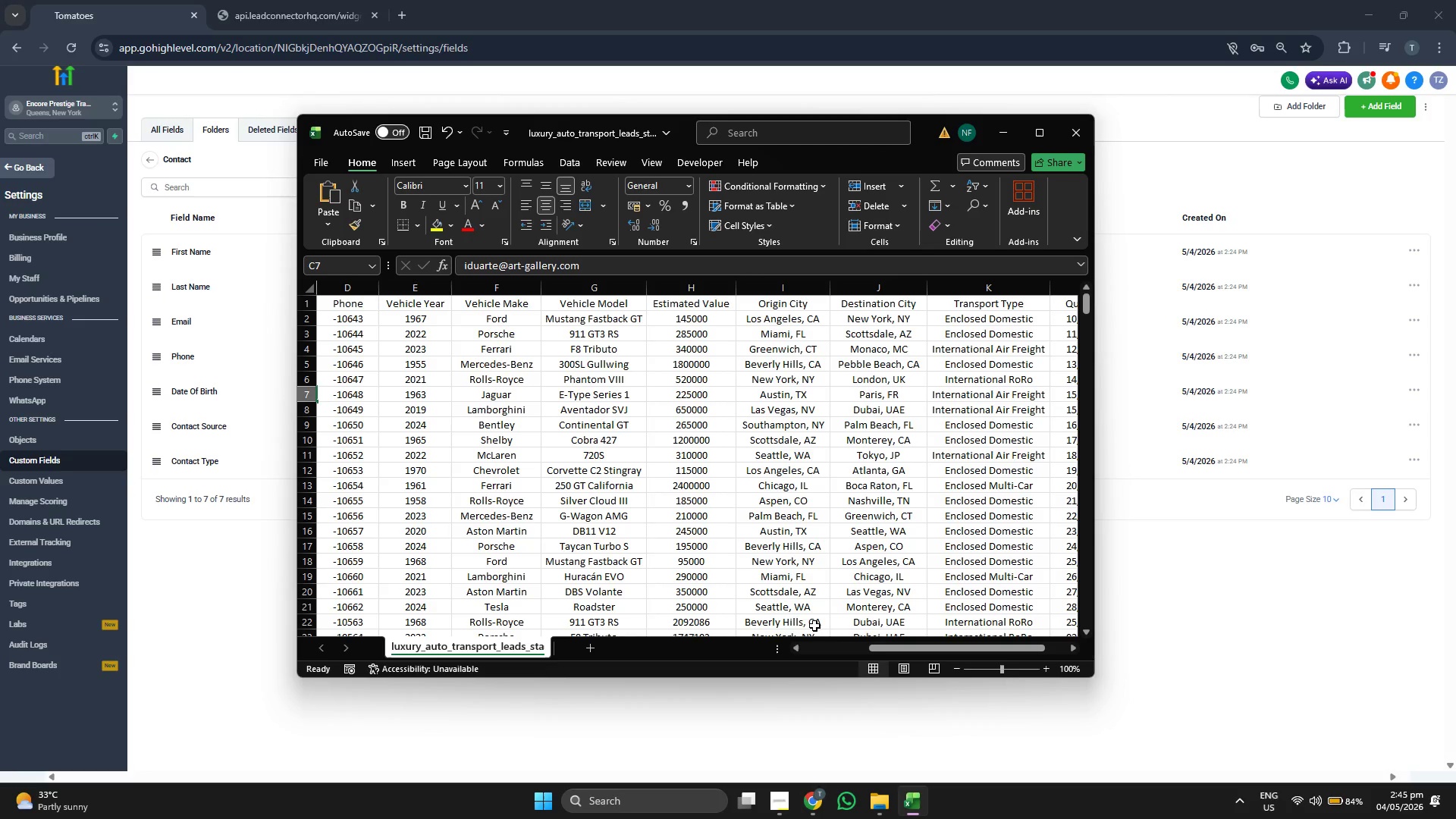 
left_click_drag(start_coordinate=[911, 644], to_coordinate=[874, 643])
 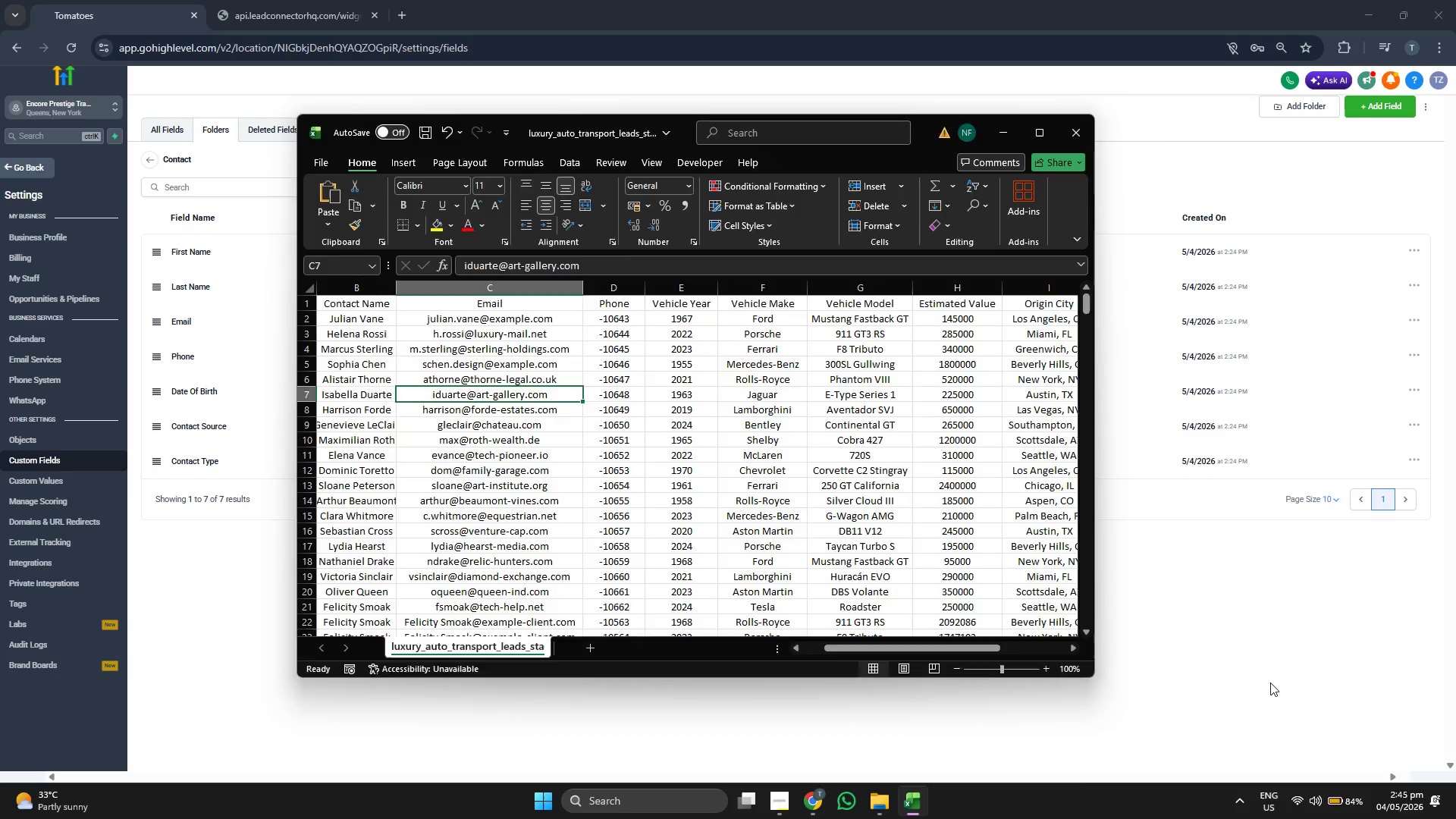 
left_click([1270, 682])
 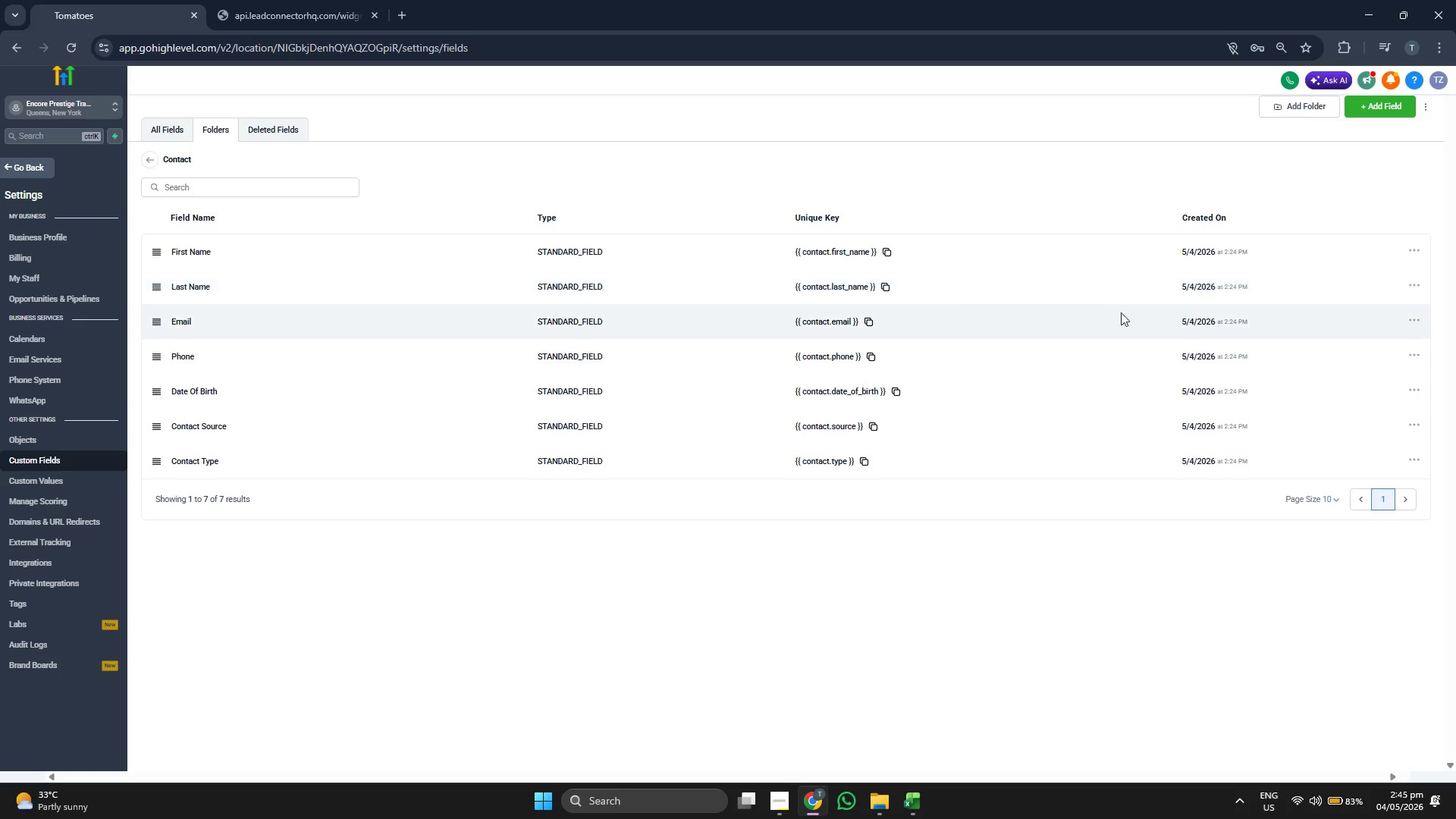 
wait(5.17)
 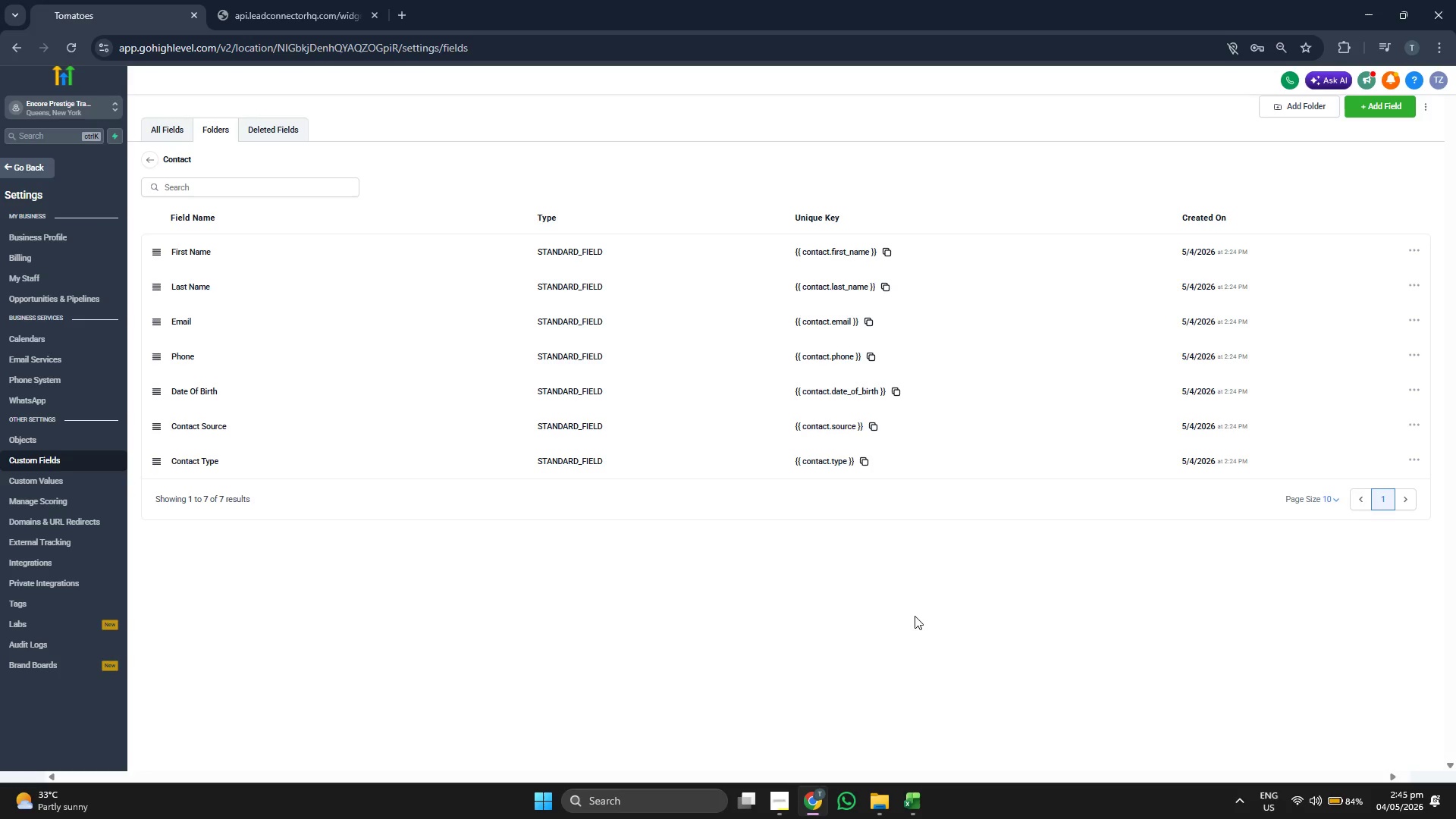 
left_click([1376, 108])
 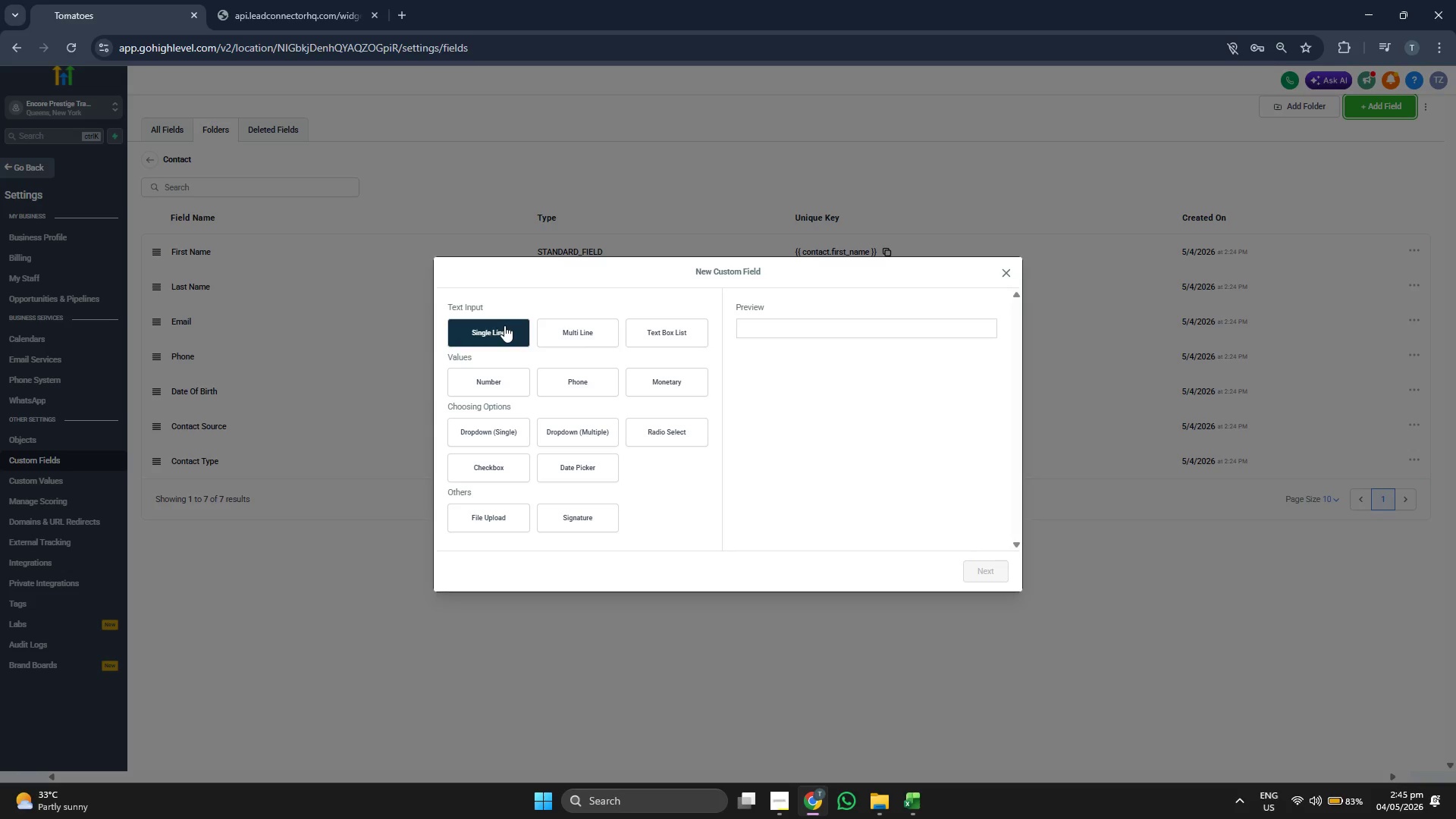 
left_click([504, 325])
 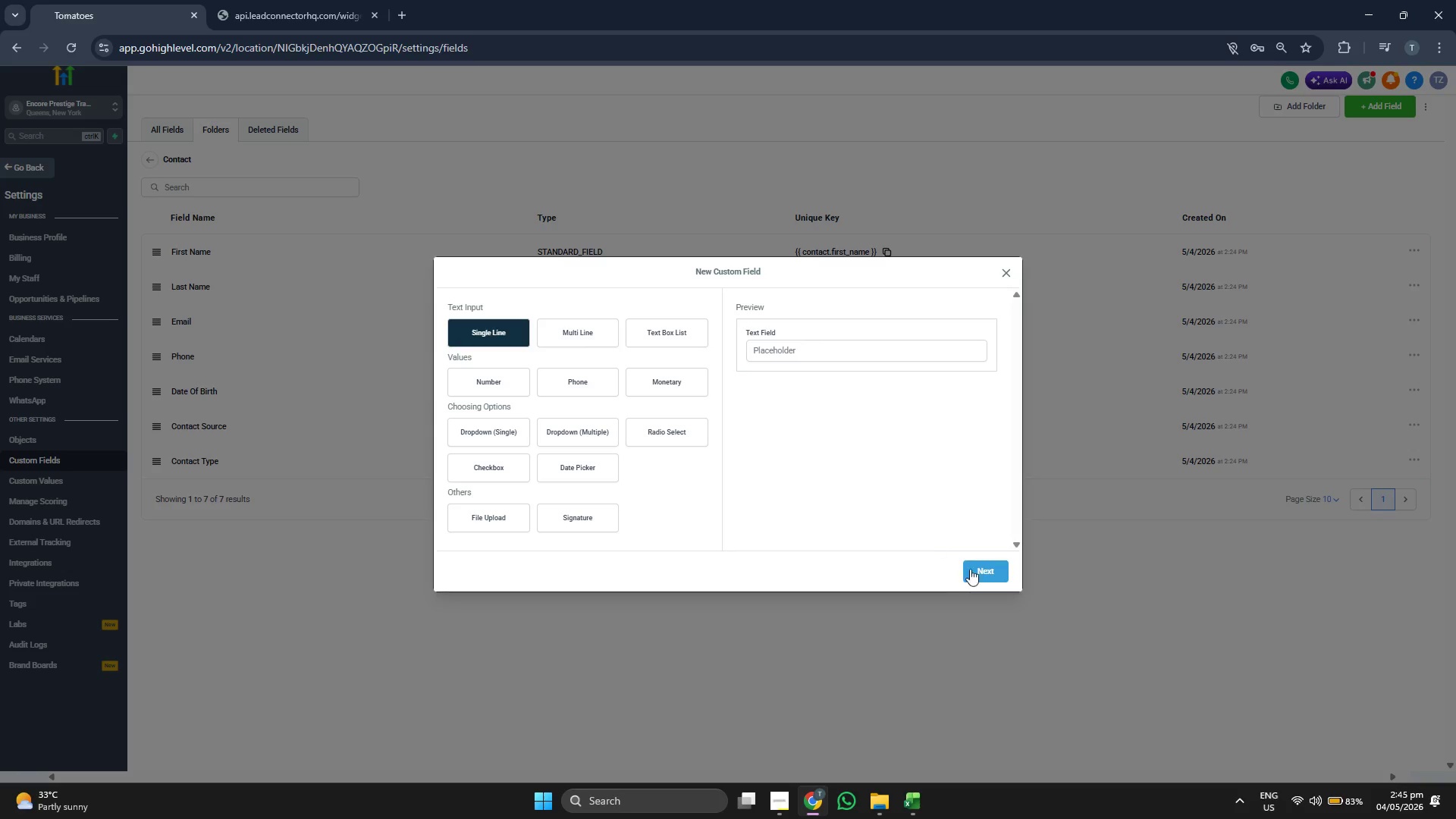 
left_click([983, 573])
 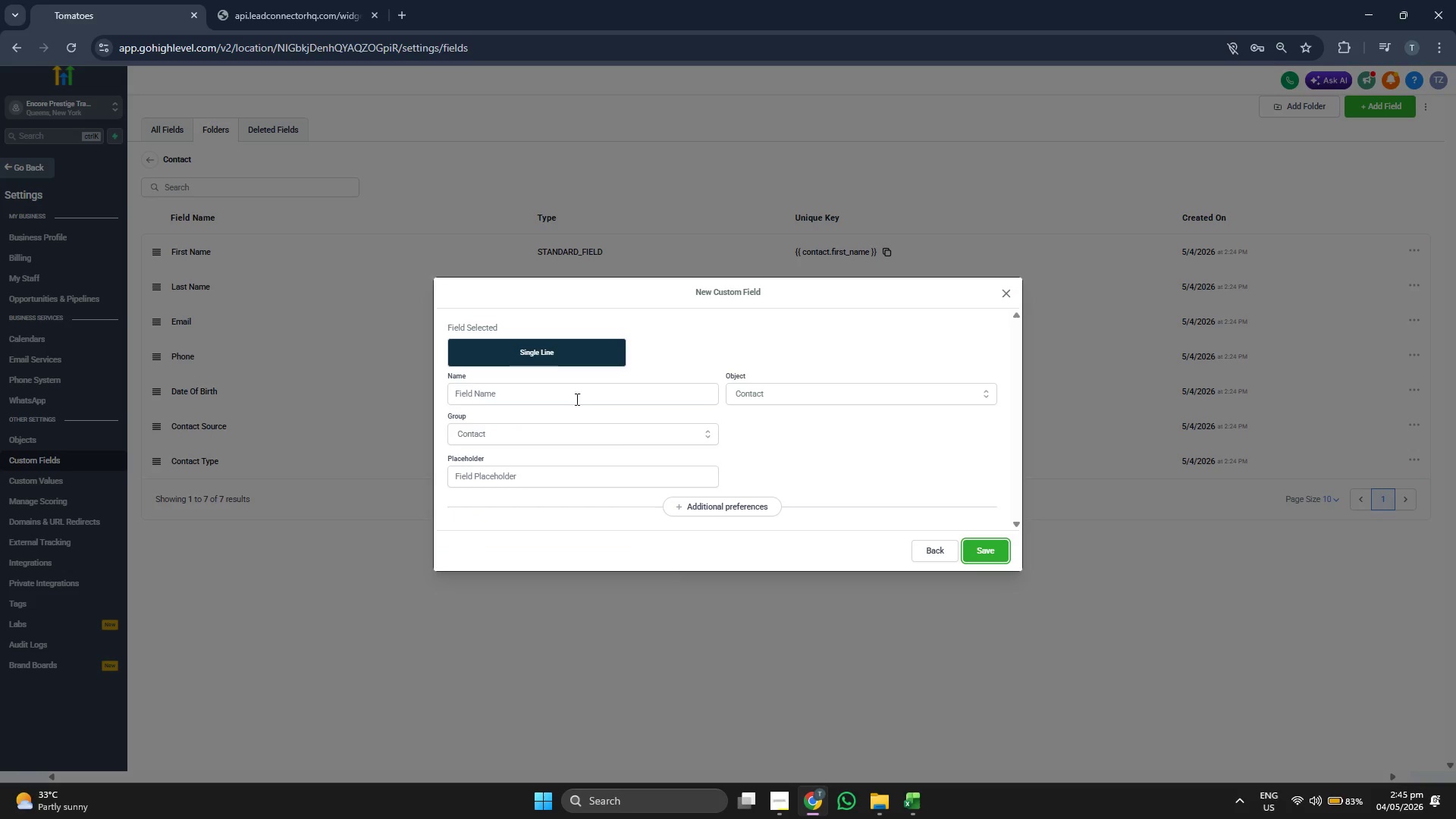 
left_click([573, 393])
 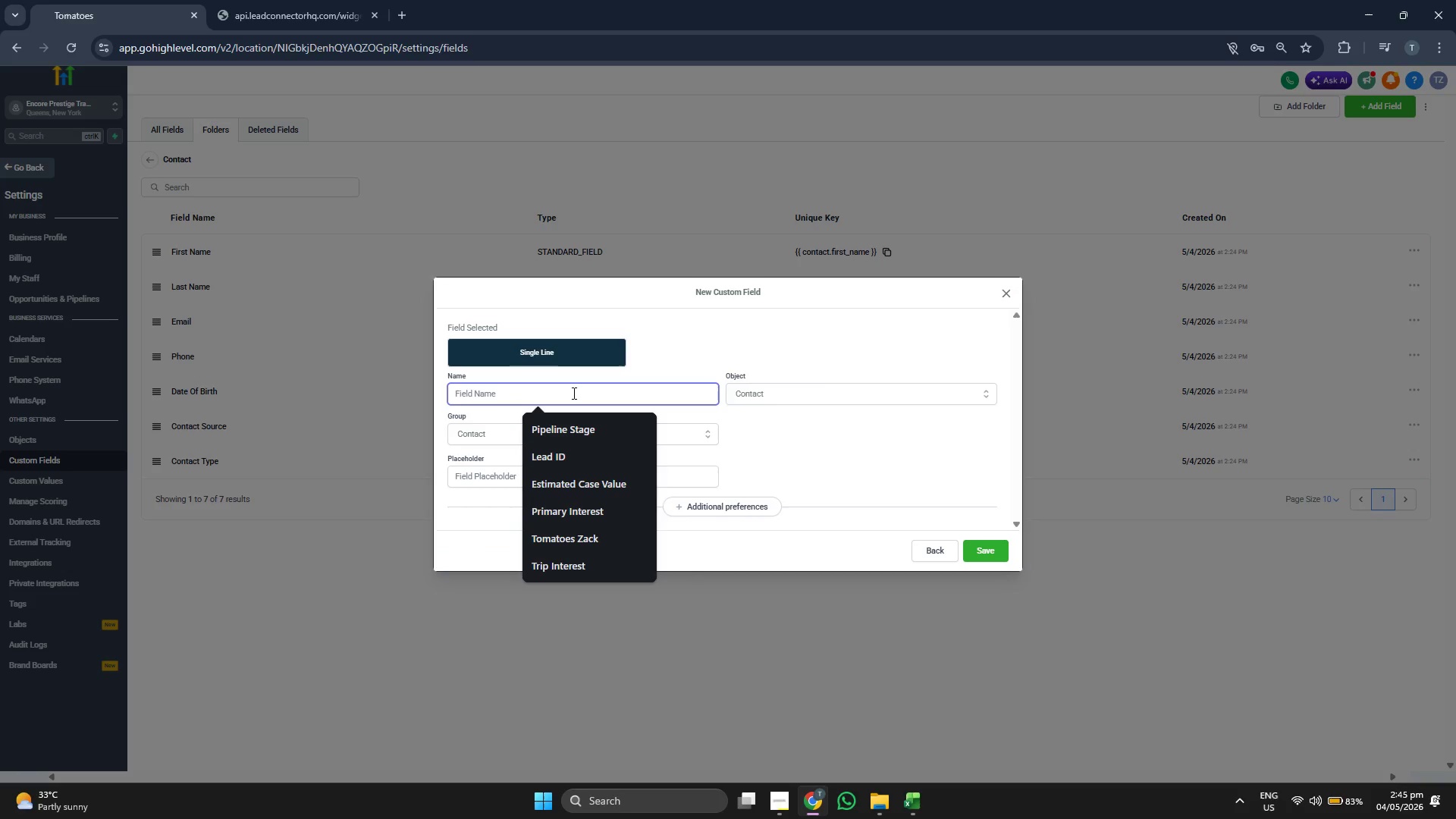 
key(CapsLock)
 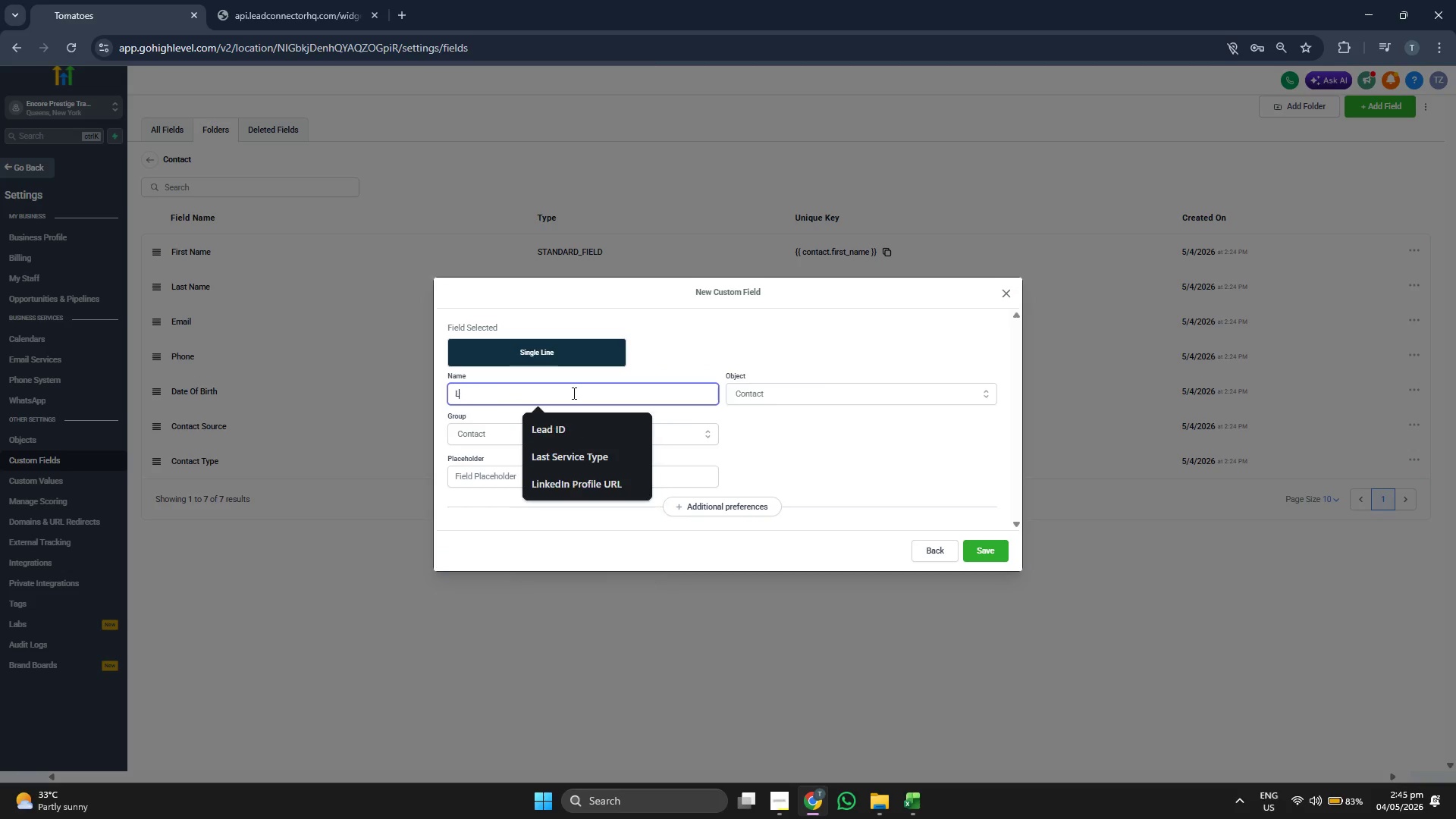 
key(L)
 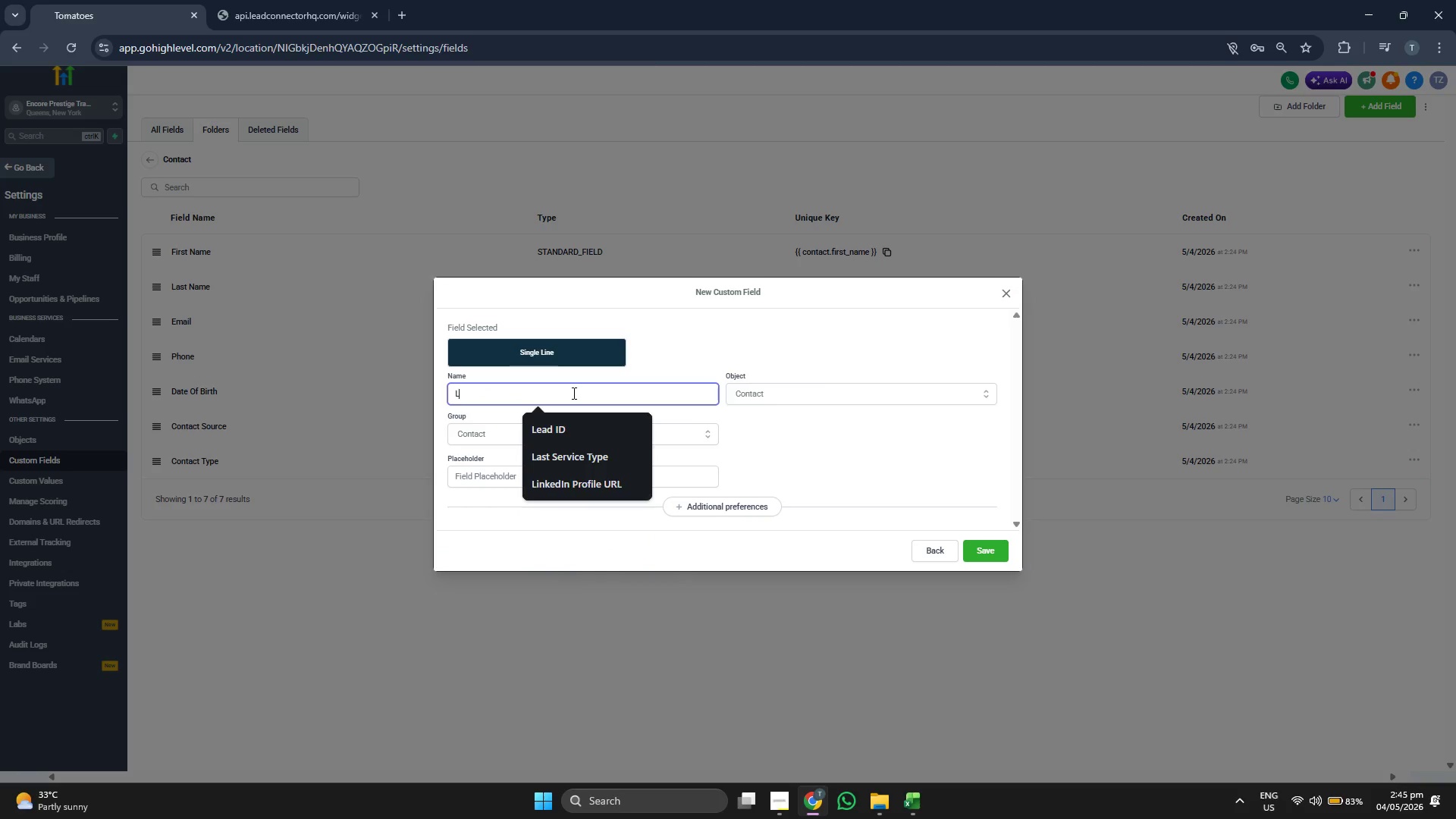 
key(CapsLock)
 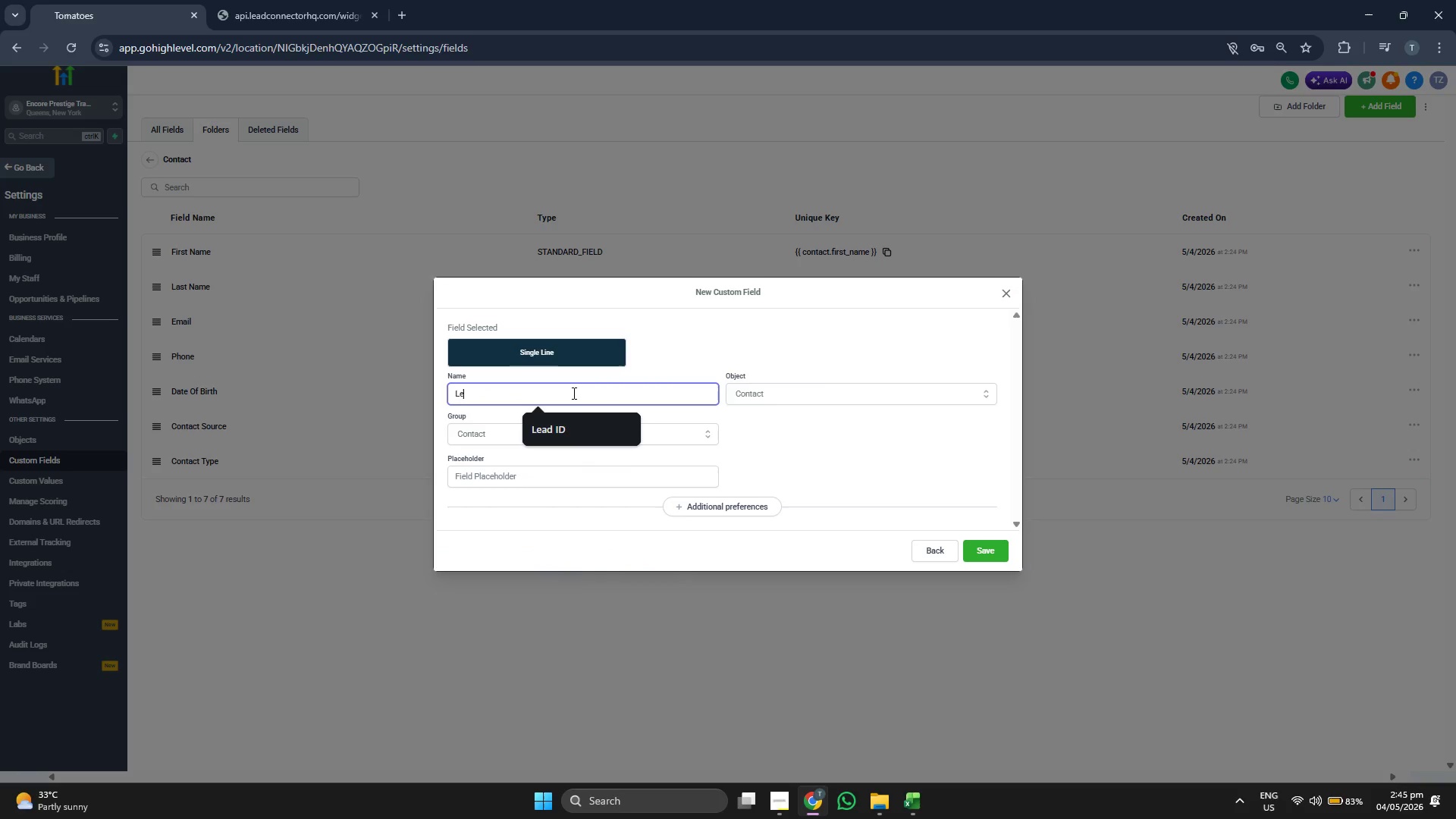 
key(E)
 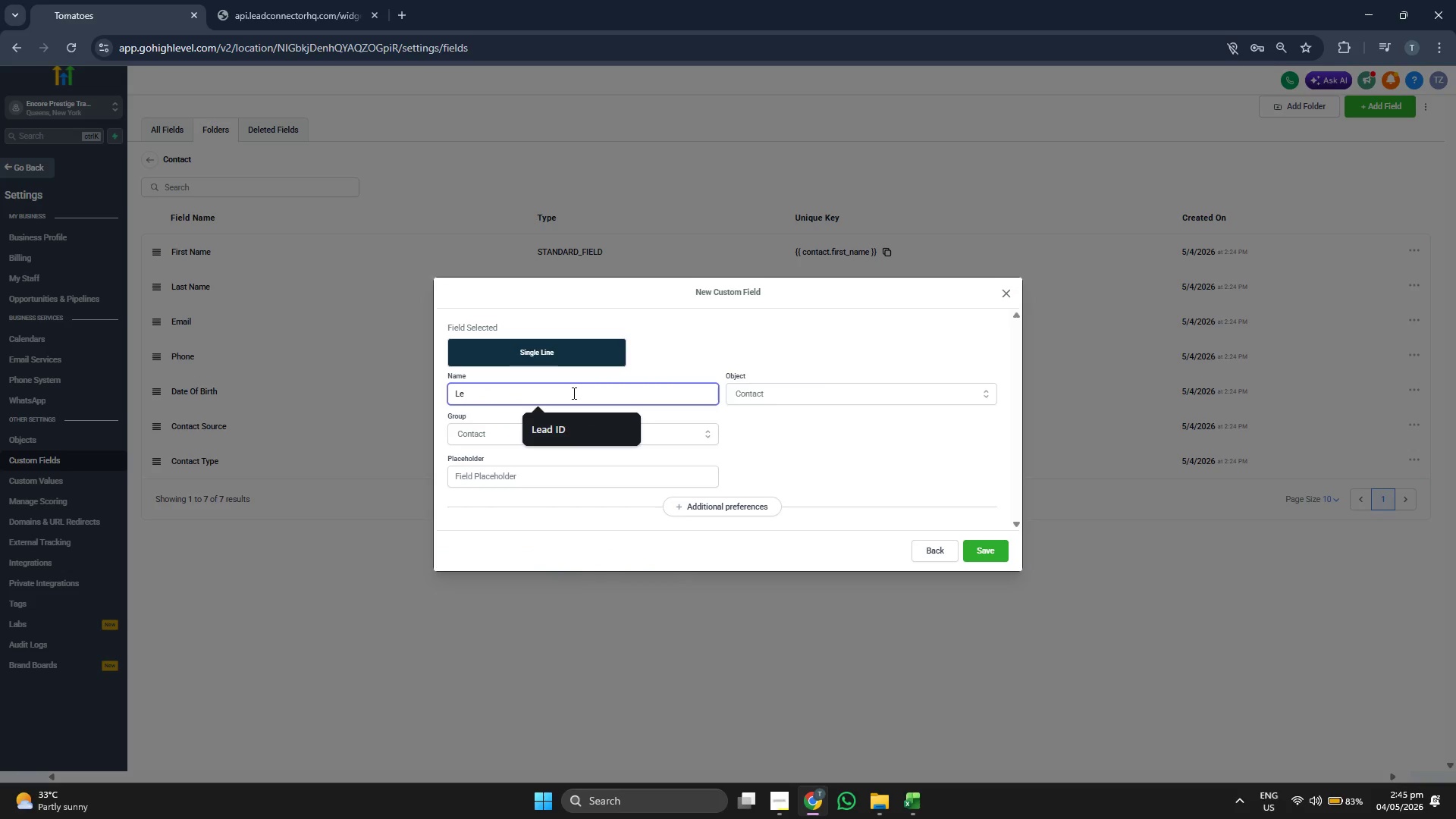 
left_click([573, 436])
 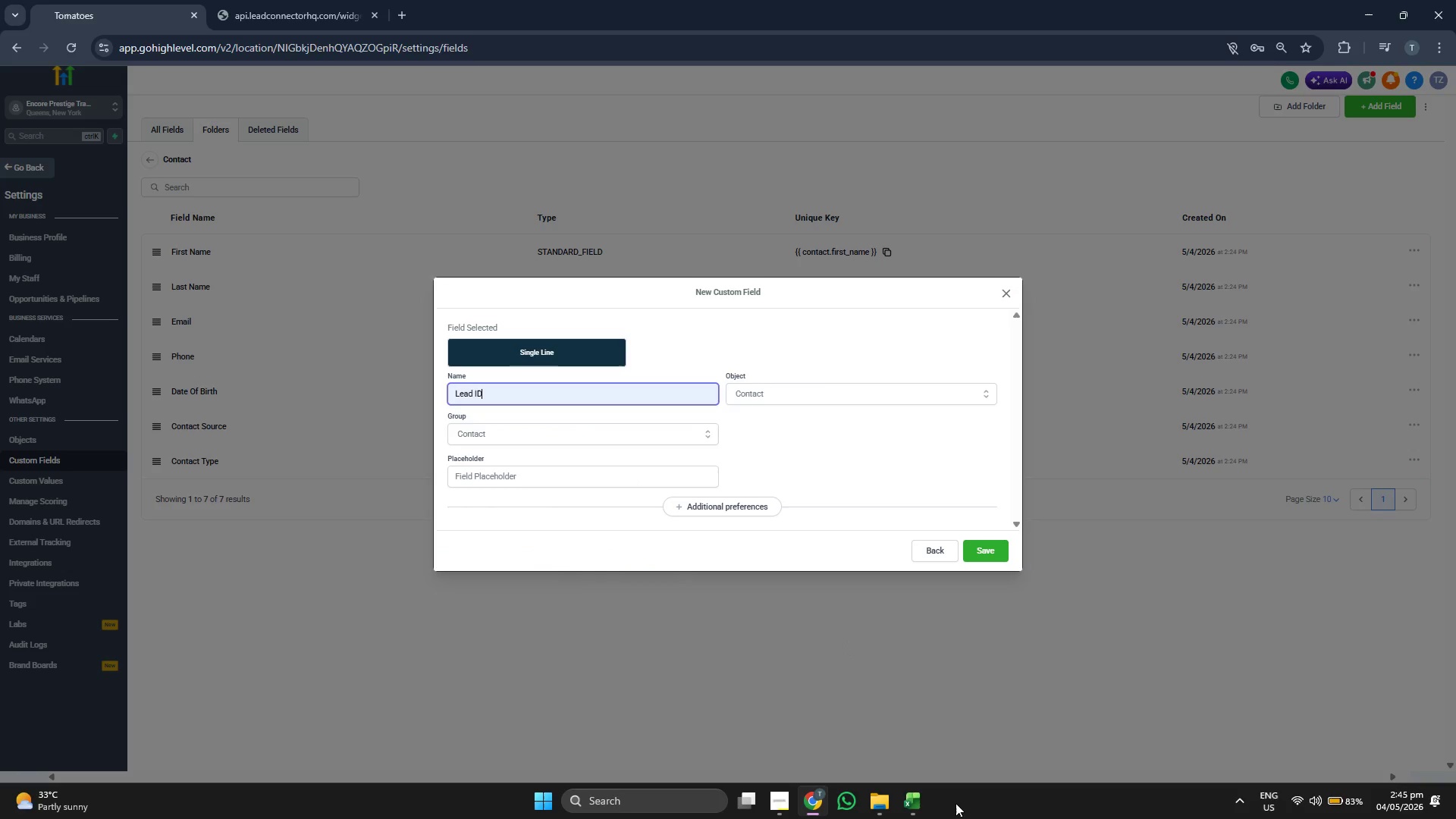 
left_click([921, 805])
 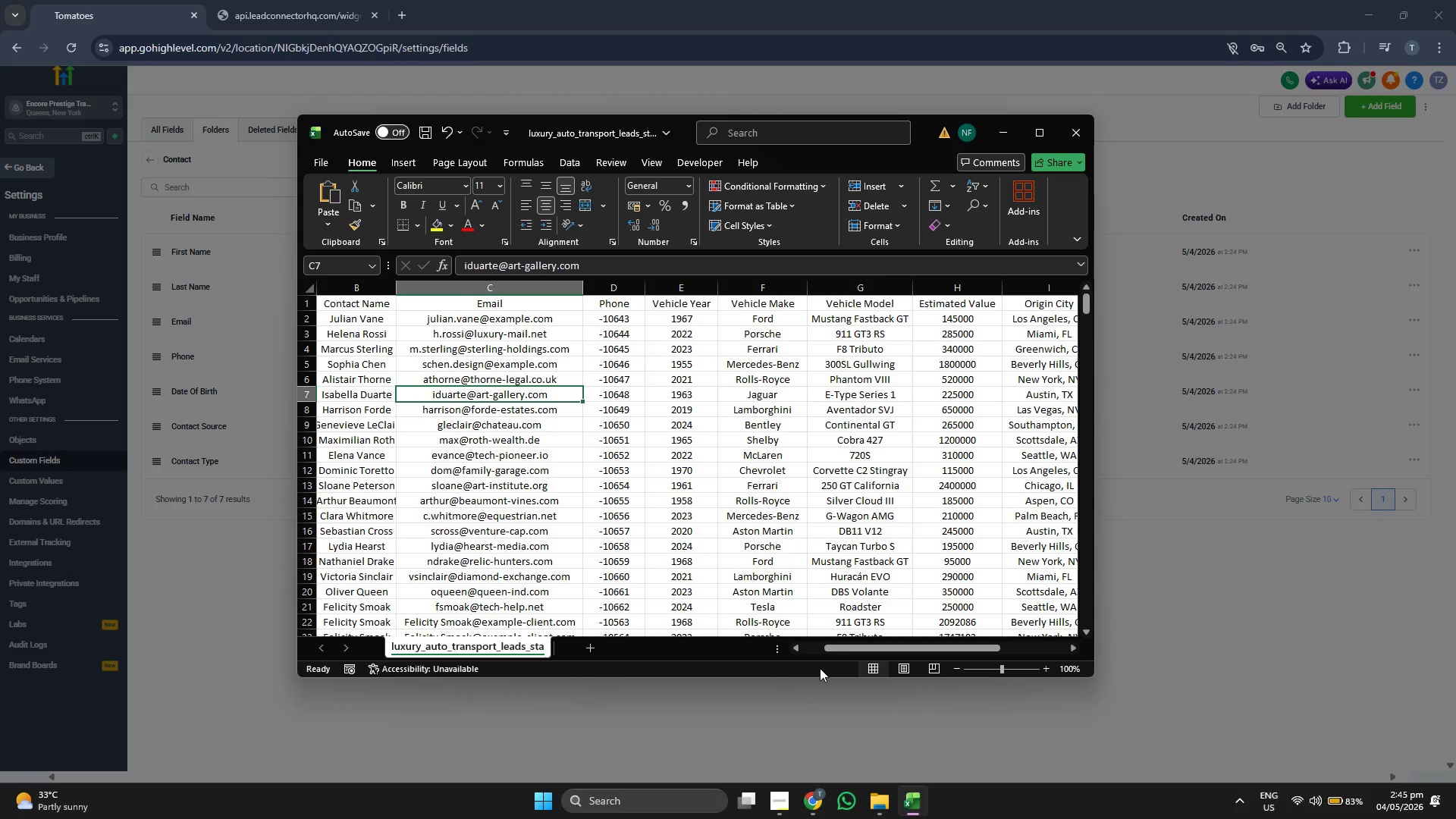 
left_click_drag(start_coordinate=[847, 645], to_coordinate=[811, 645])
 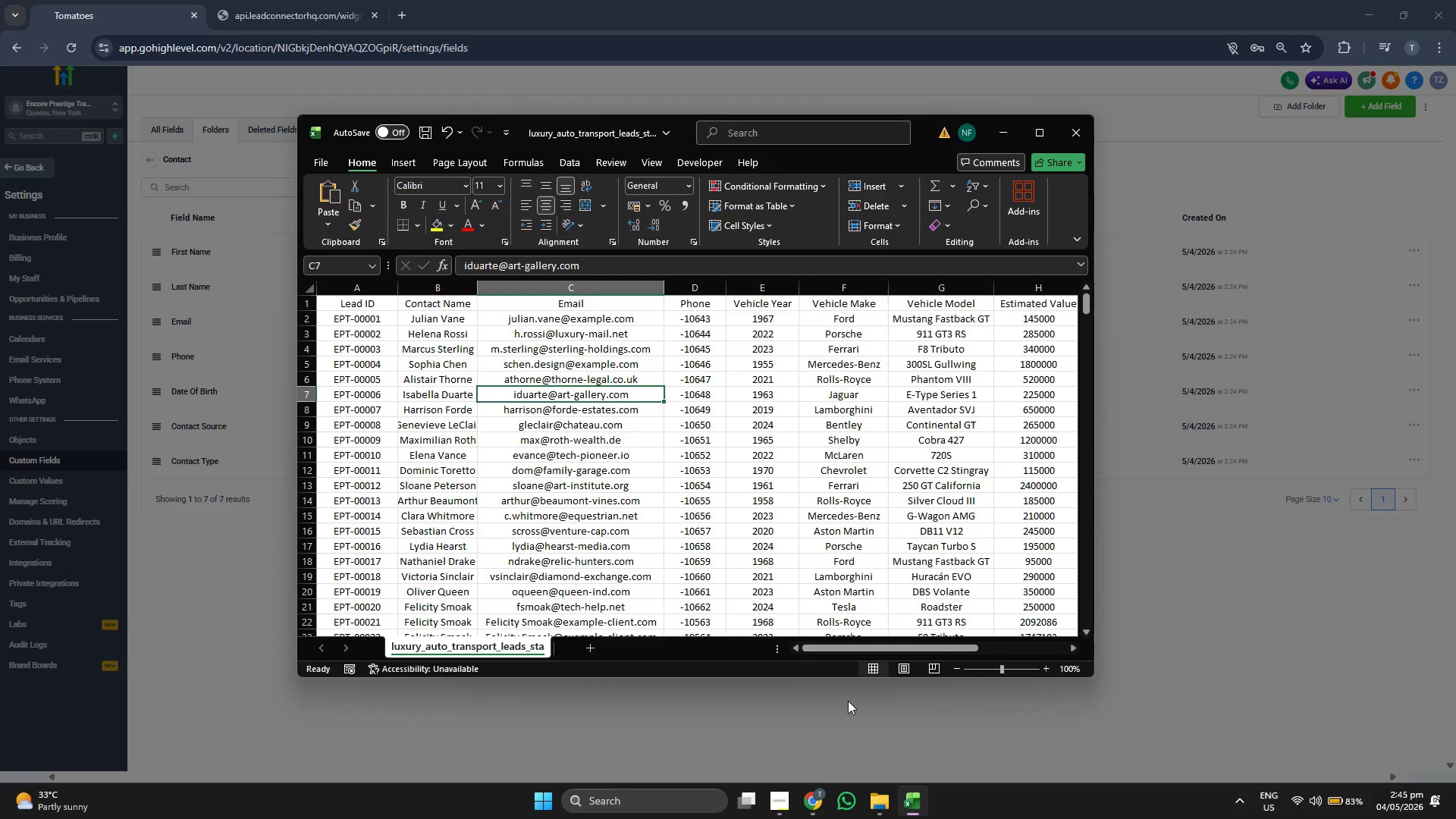 
left_click([849, 706])
 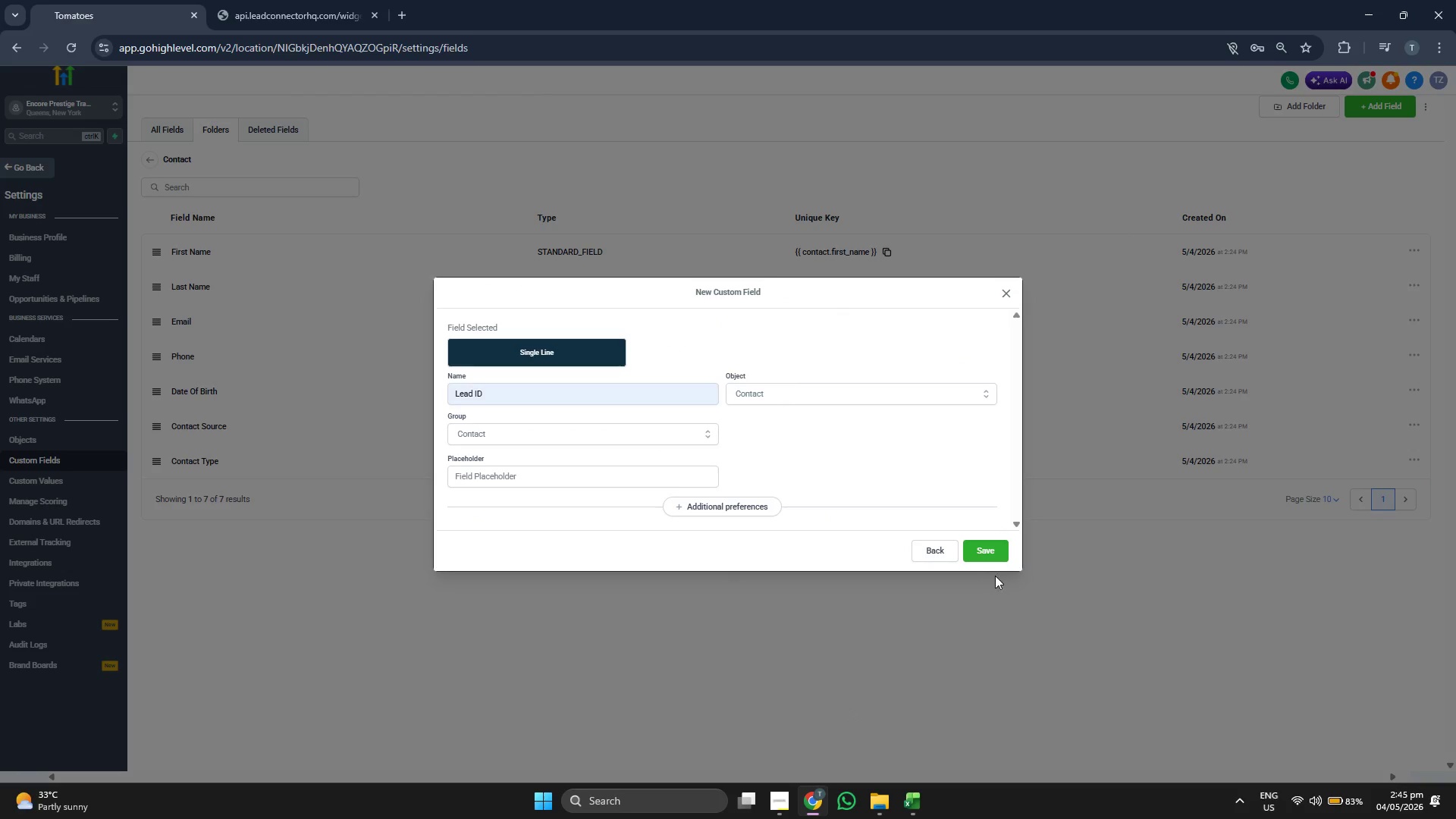 
left_click([999, 557])
 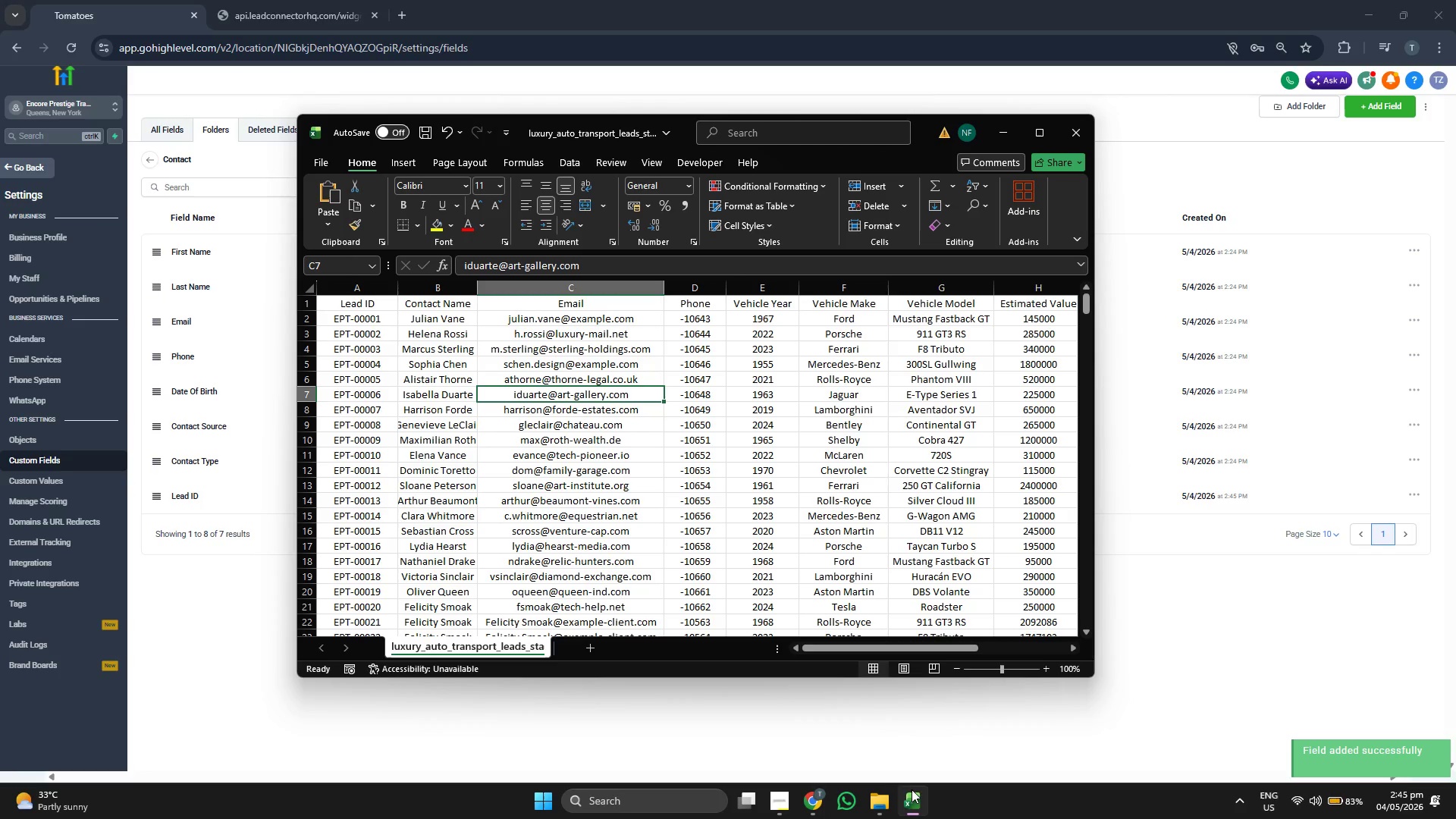 
wait(6.53)
 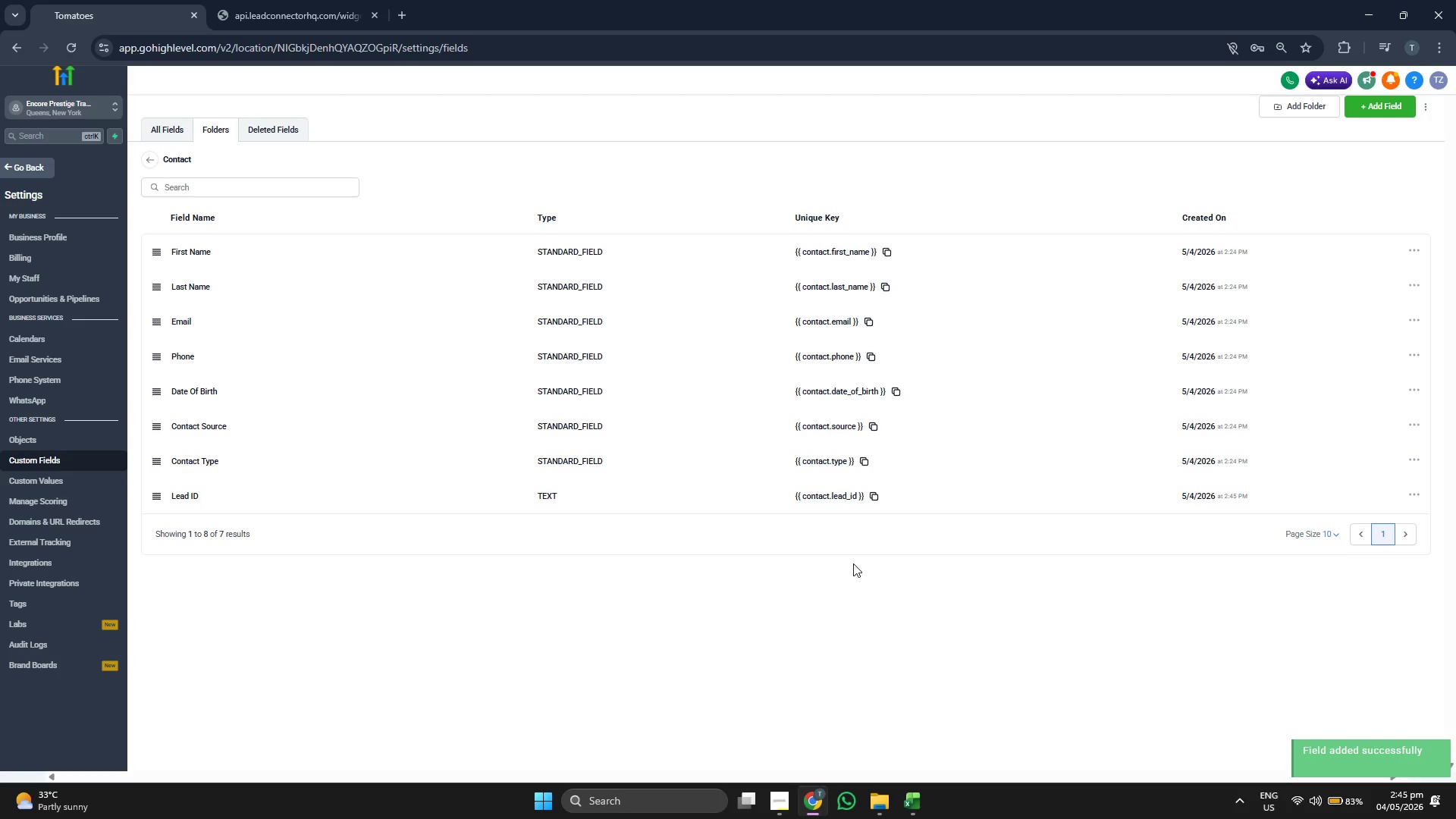 
left_click_drag(start_coordinate=[882, 646], to_coordinate=[899, 648])
 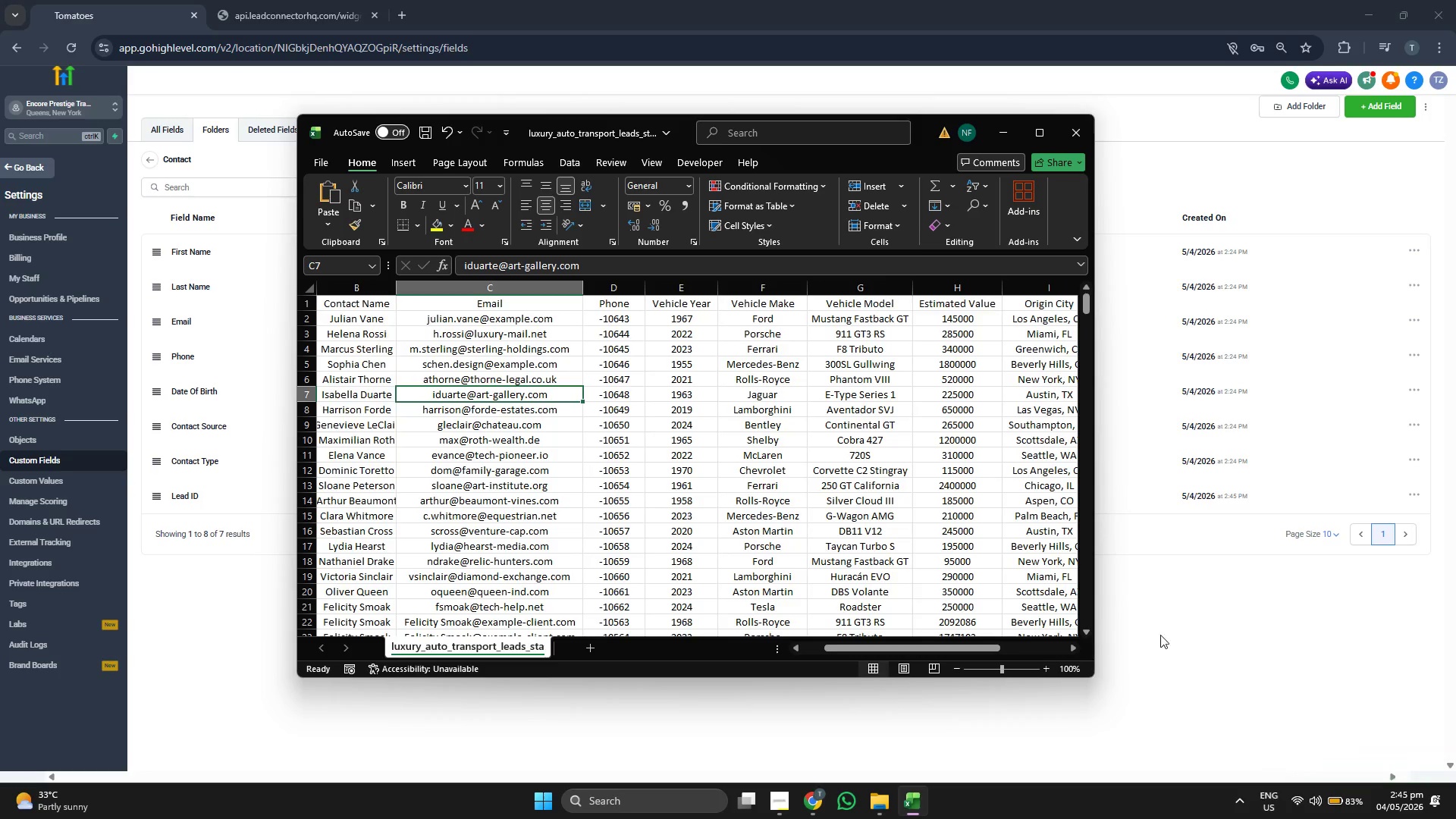 
left_click([1252, 638])
 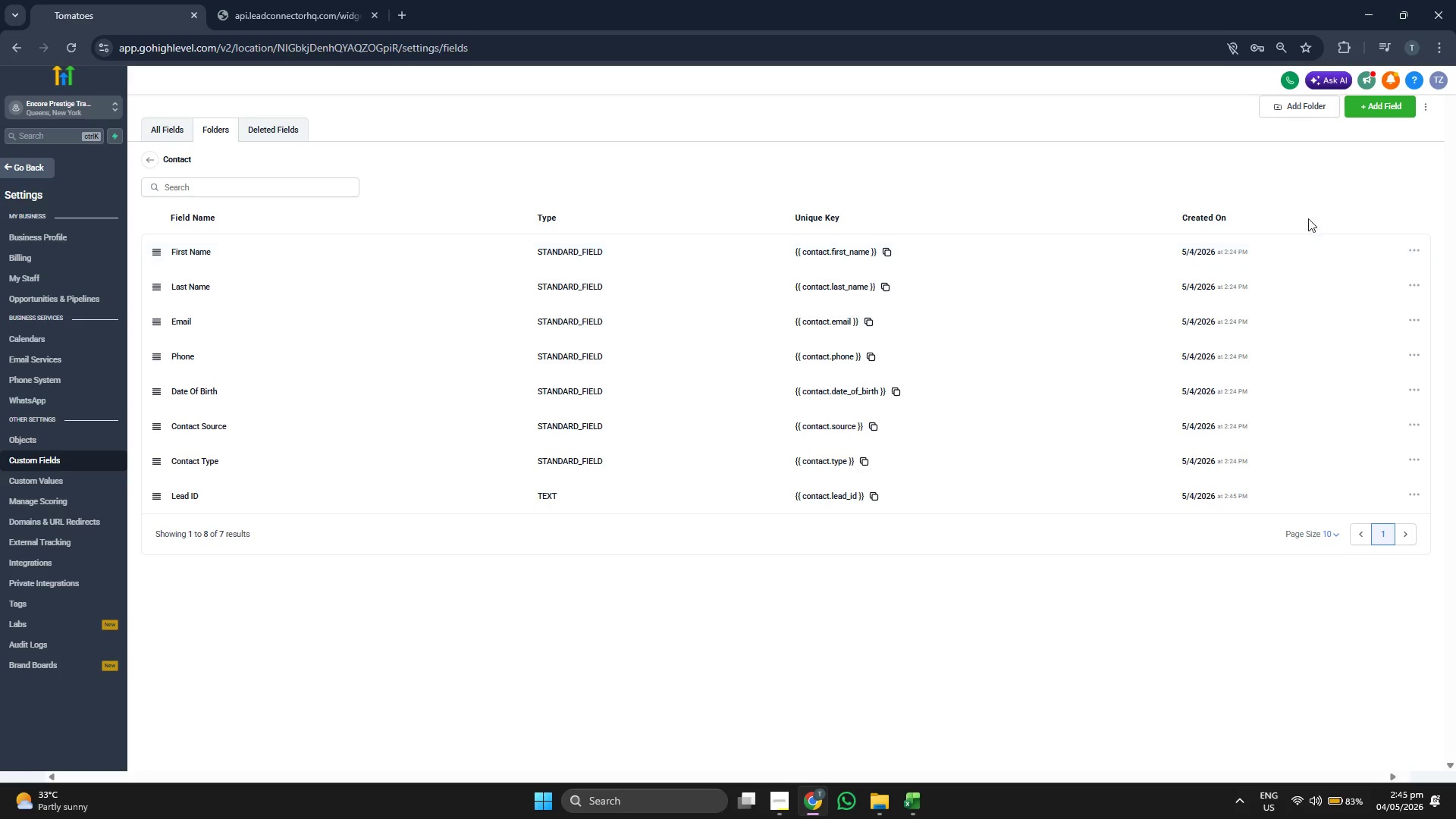 
left_click([1381, 114])
 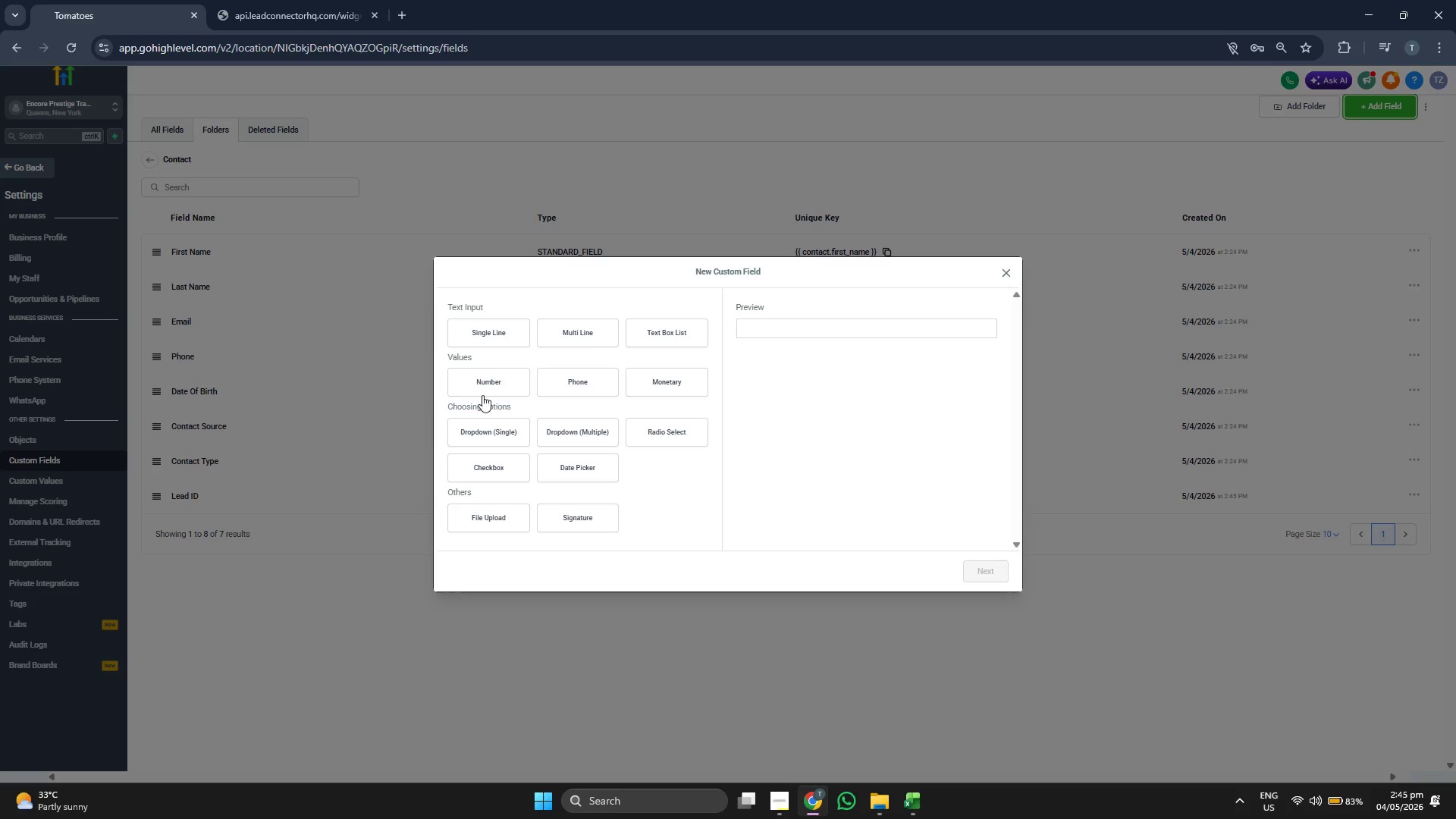 
left_click([488, 376])
 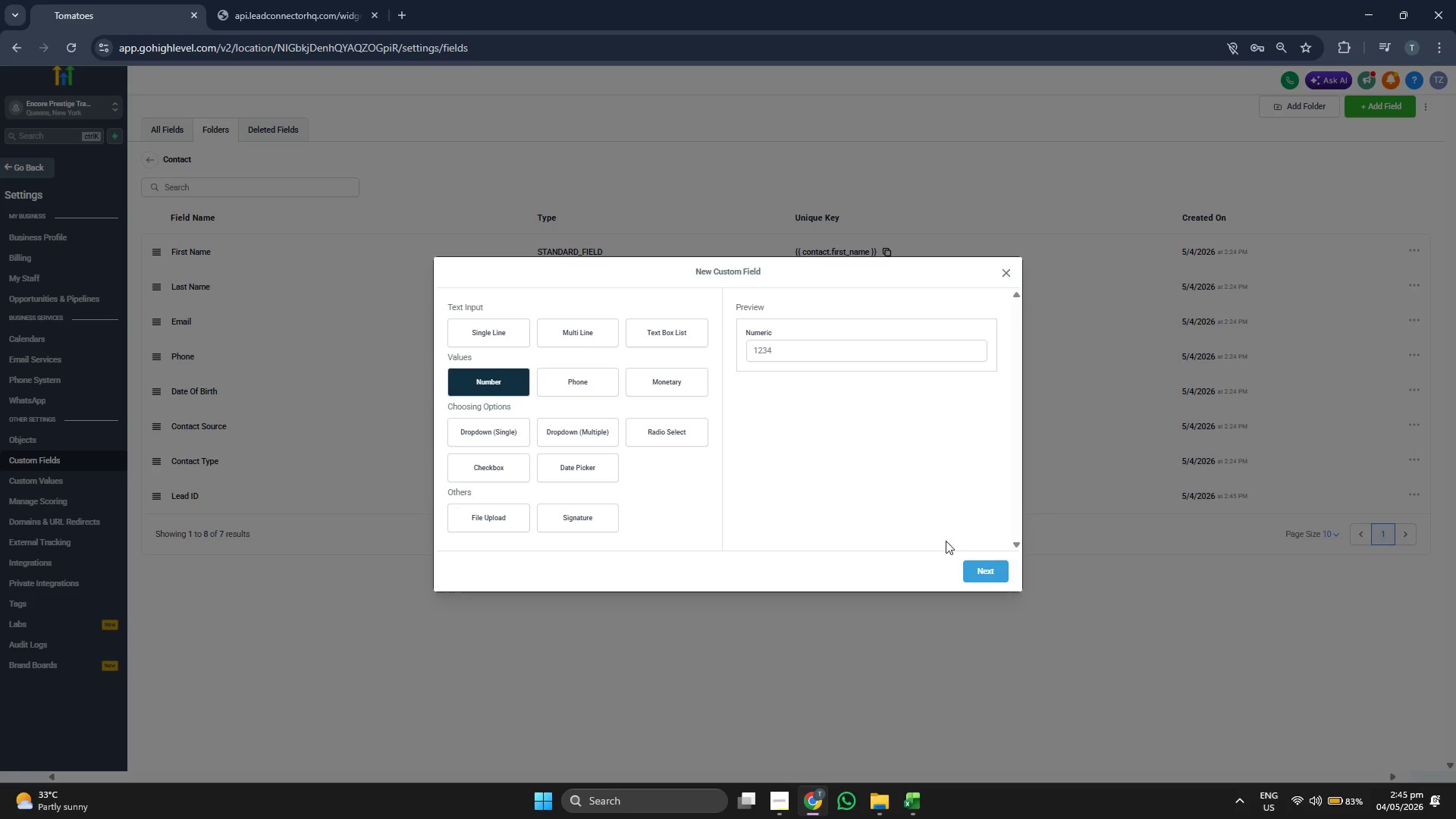 
left_click([972, 565])
 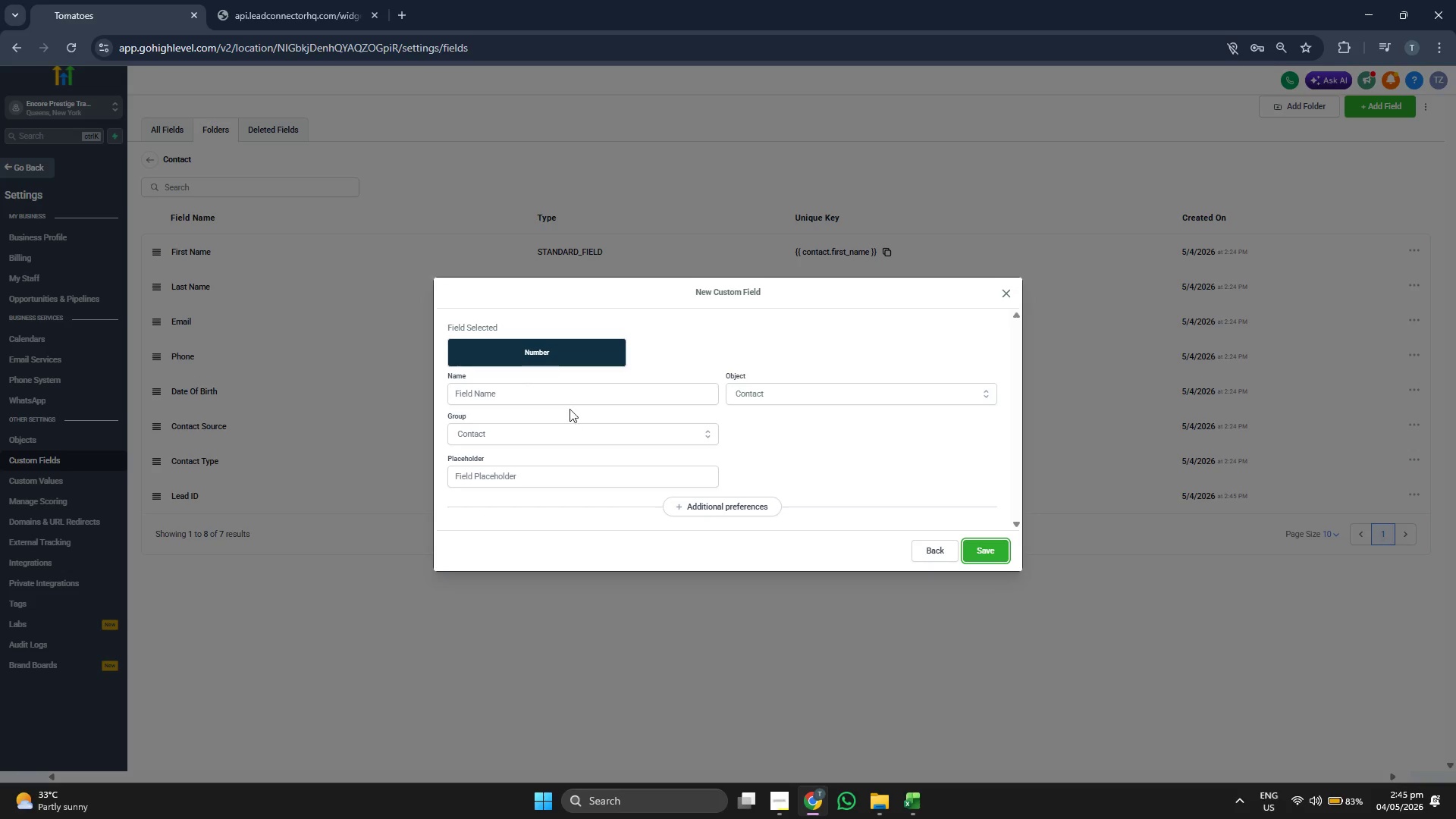 
left_click([570, 396])
 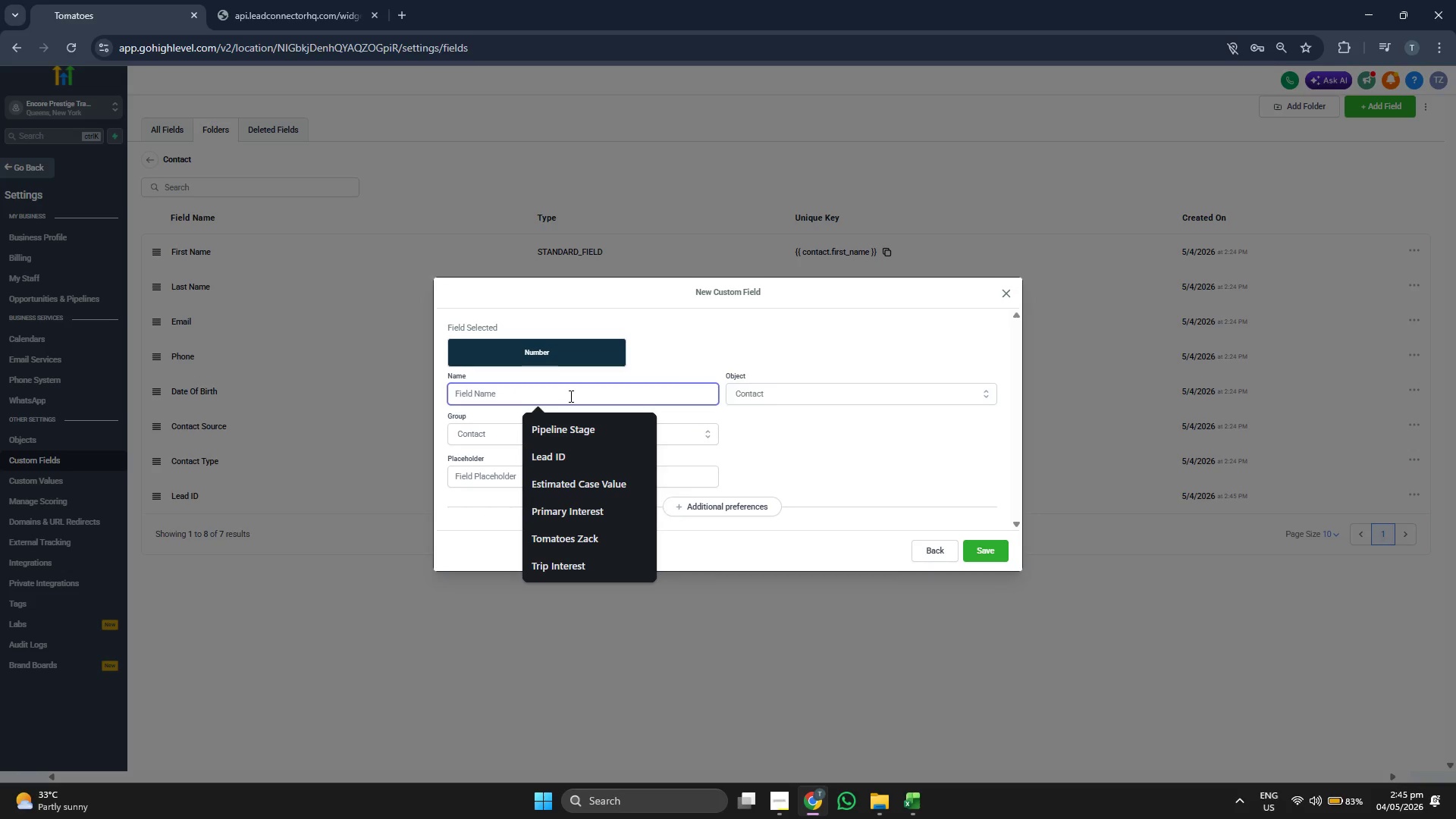 
type(Vehicle Year)
 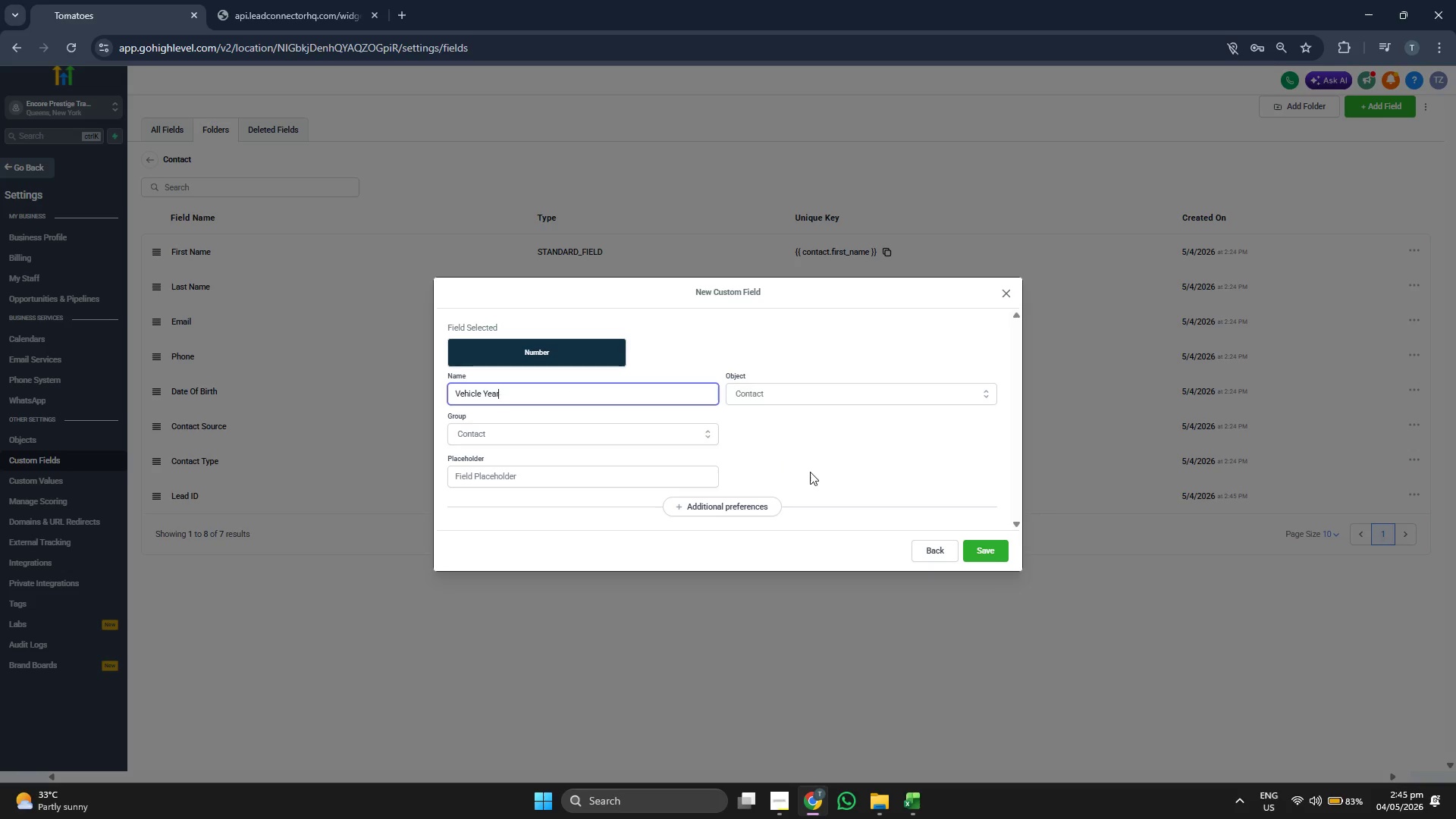 
left_click([826, 478])
 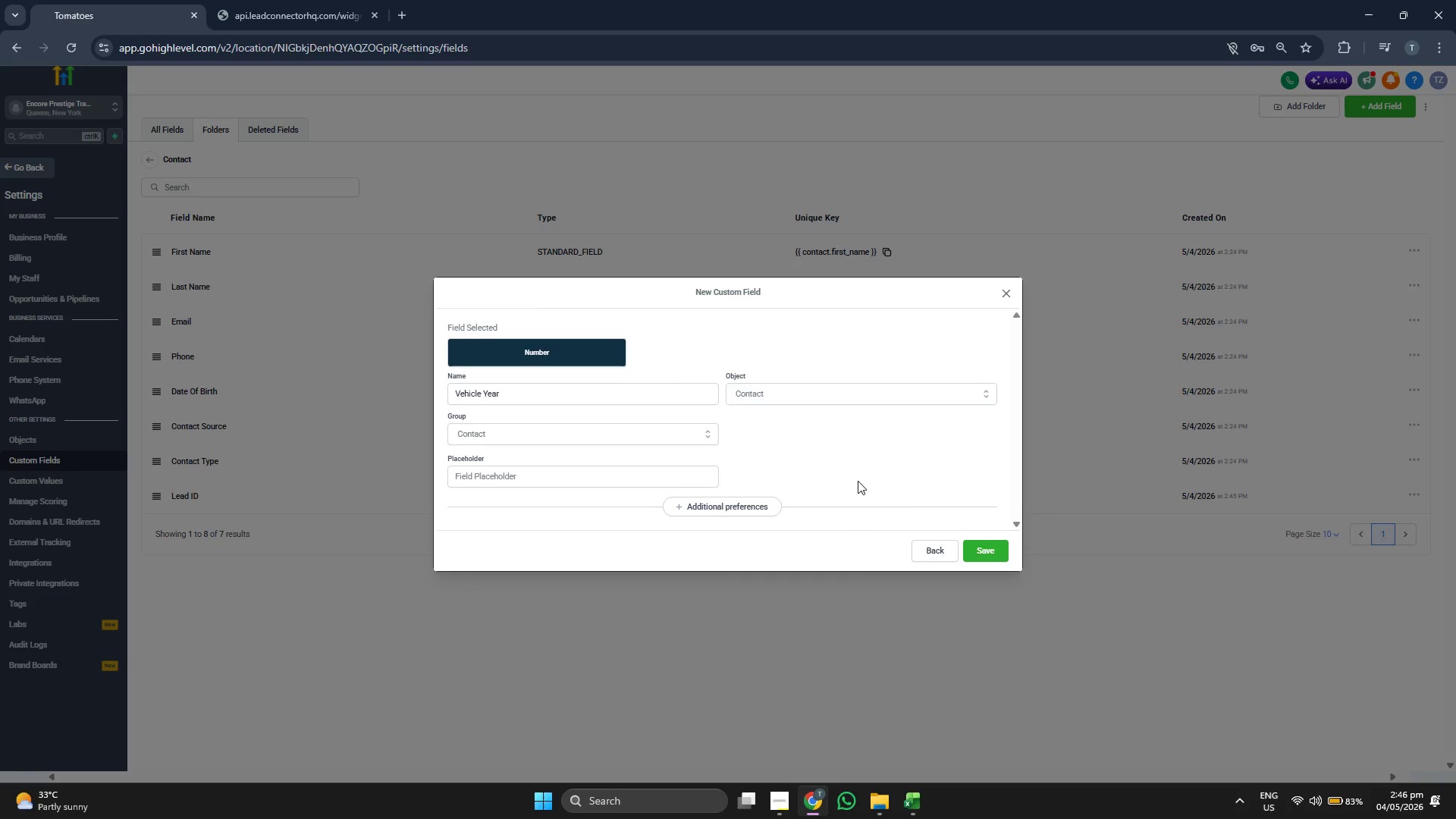 
left_click([994, 549])
 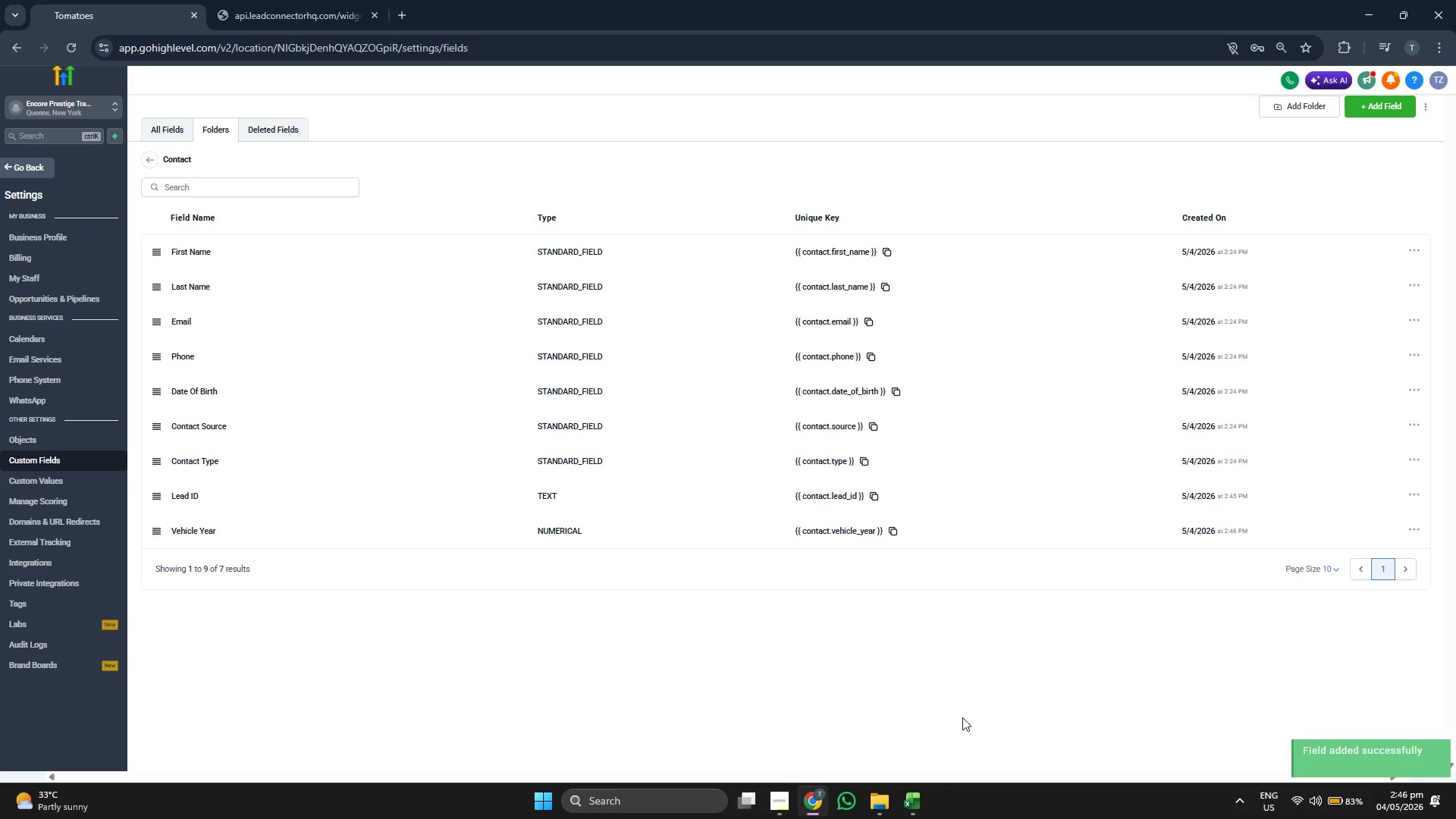 
left_click([927, 781])
 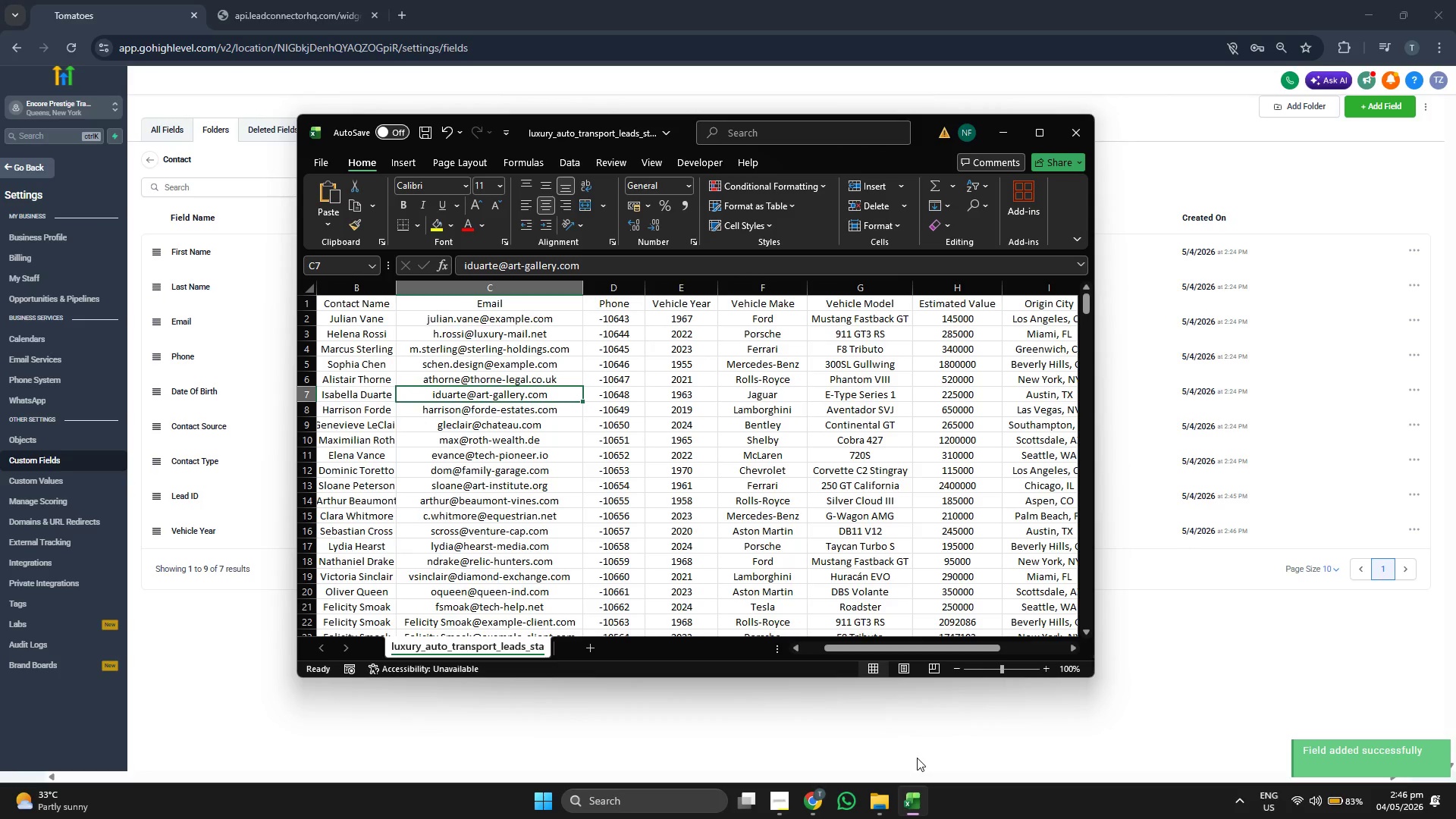 
key(ArrowRight)
 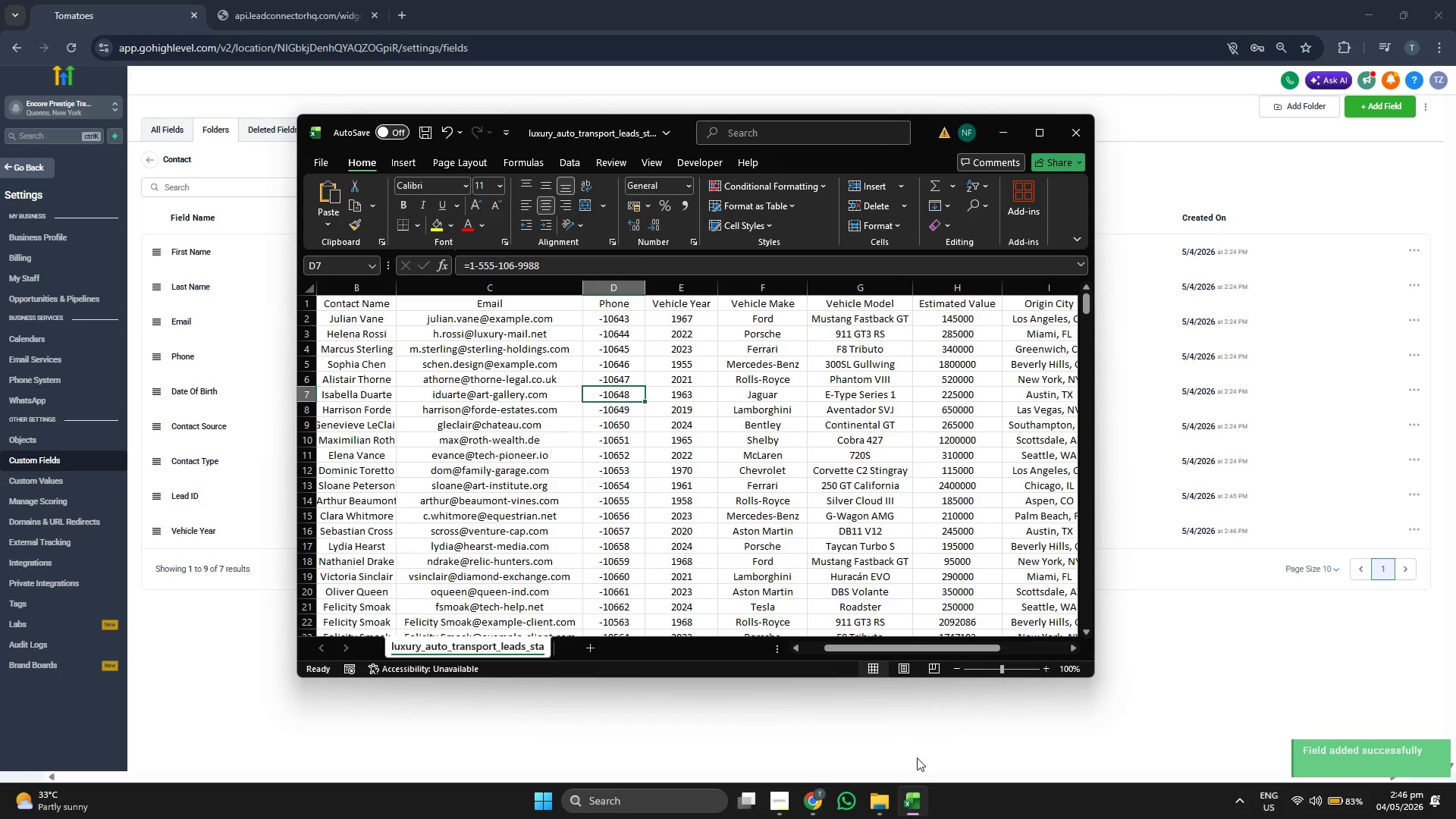 
key(ArrowRight)
 